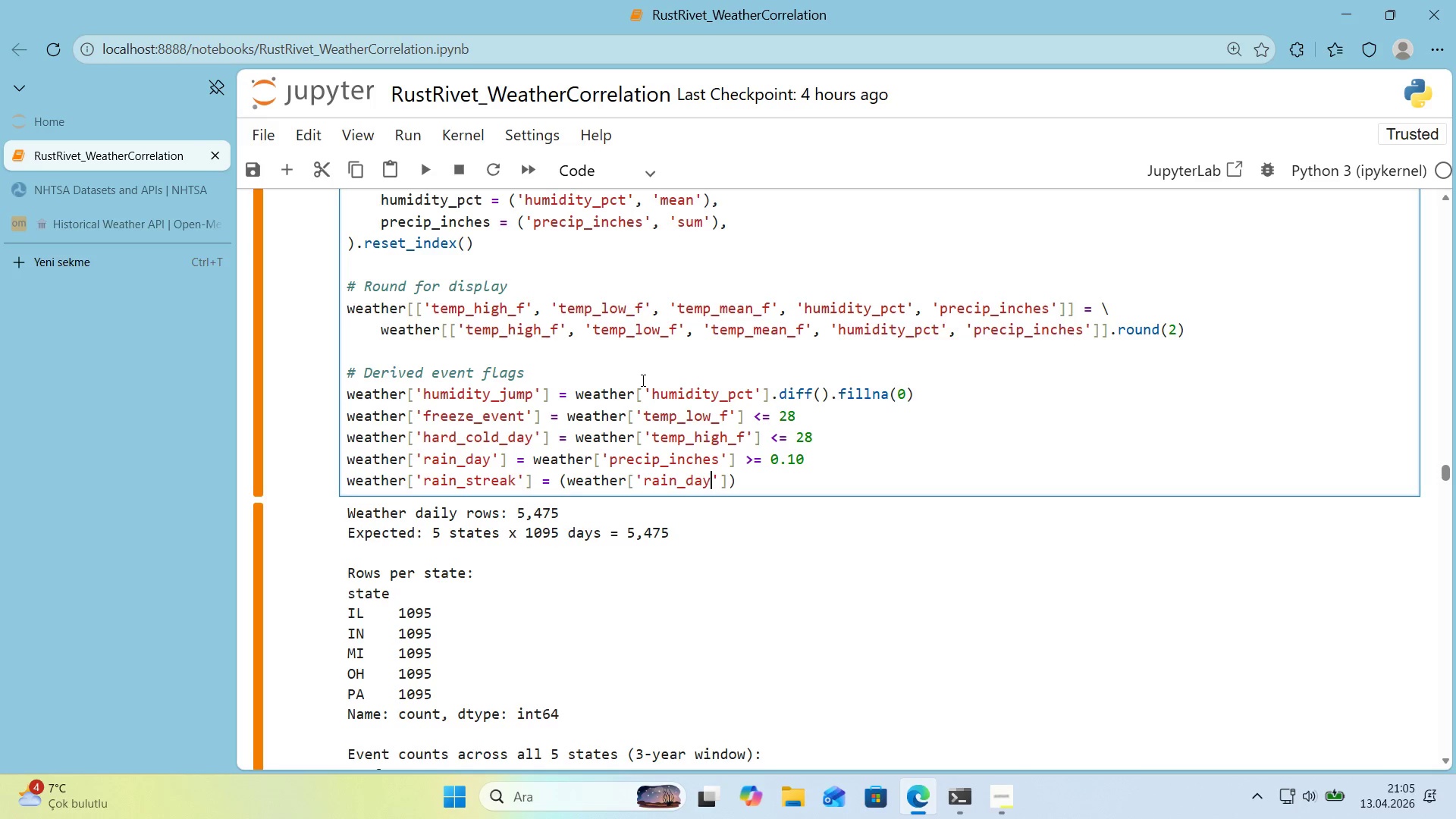 
key(ArrowRight)
 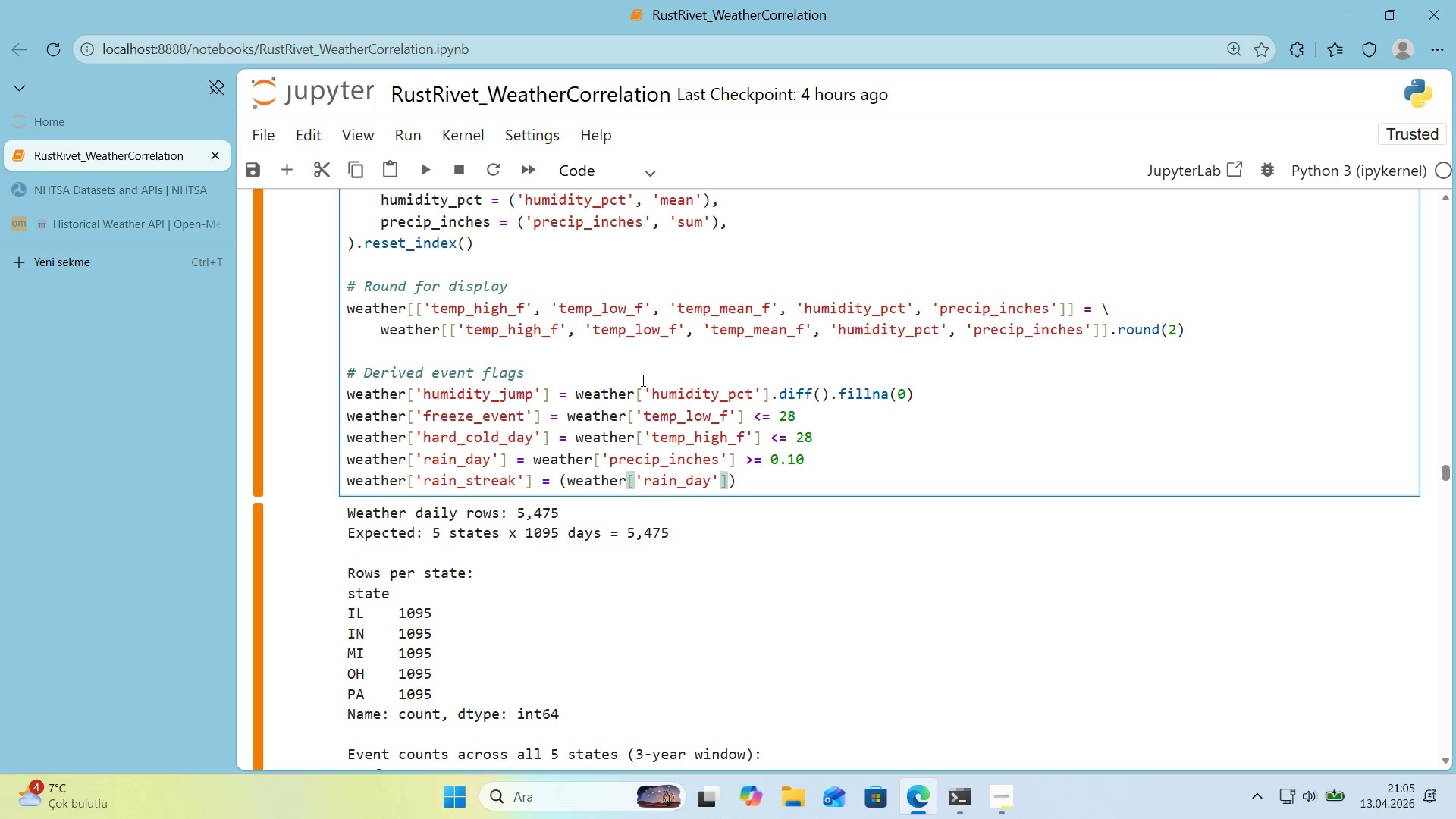 
key(ArrowRight)
 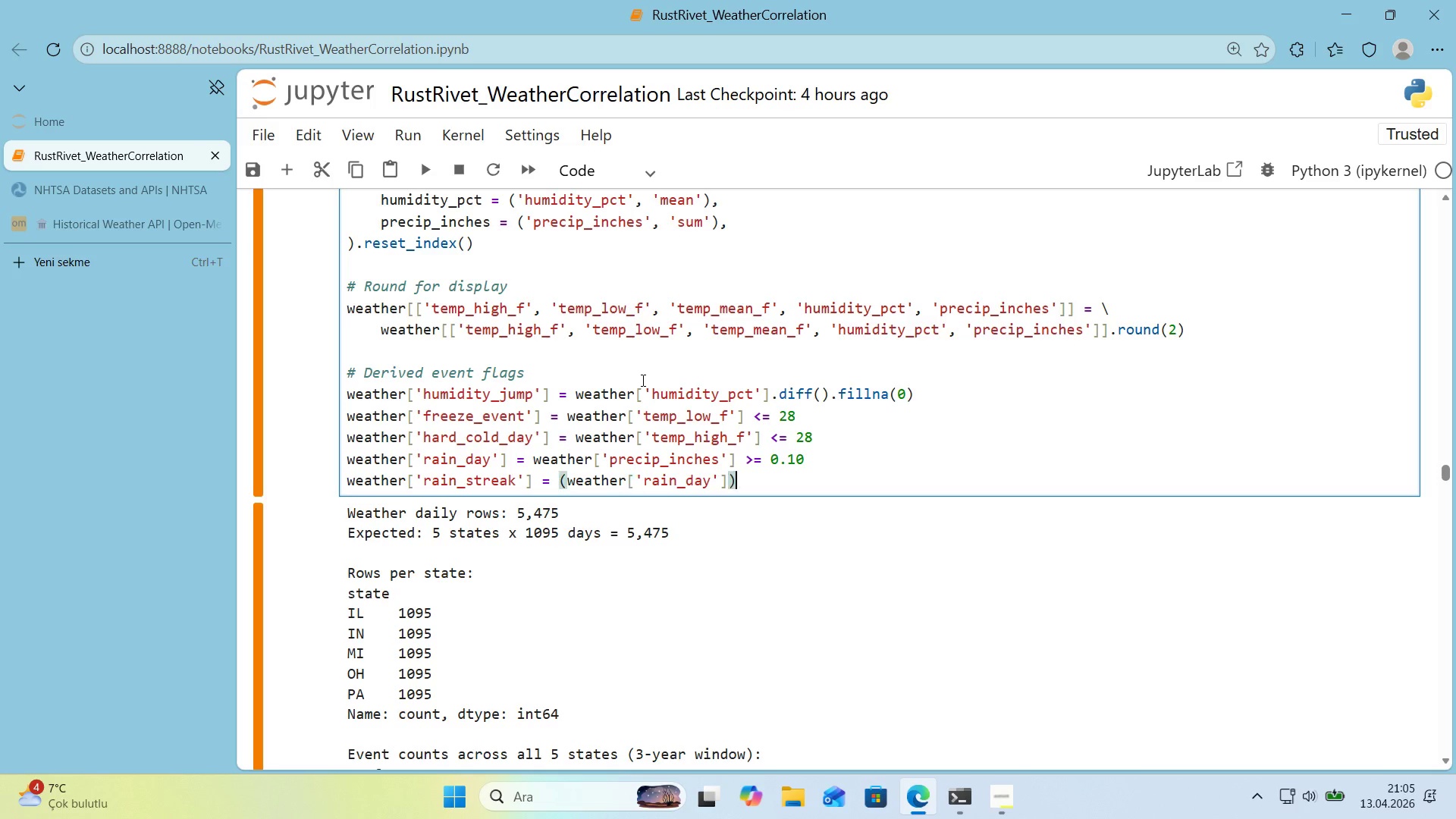 
key(ArrowRight)
 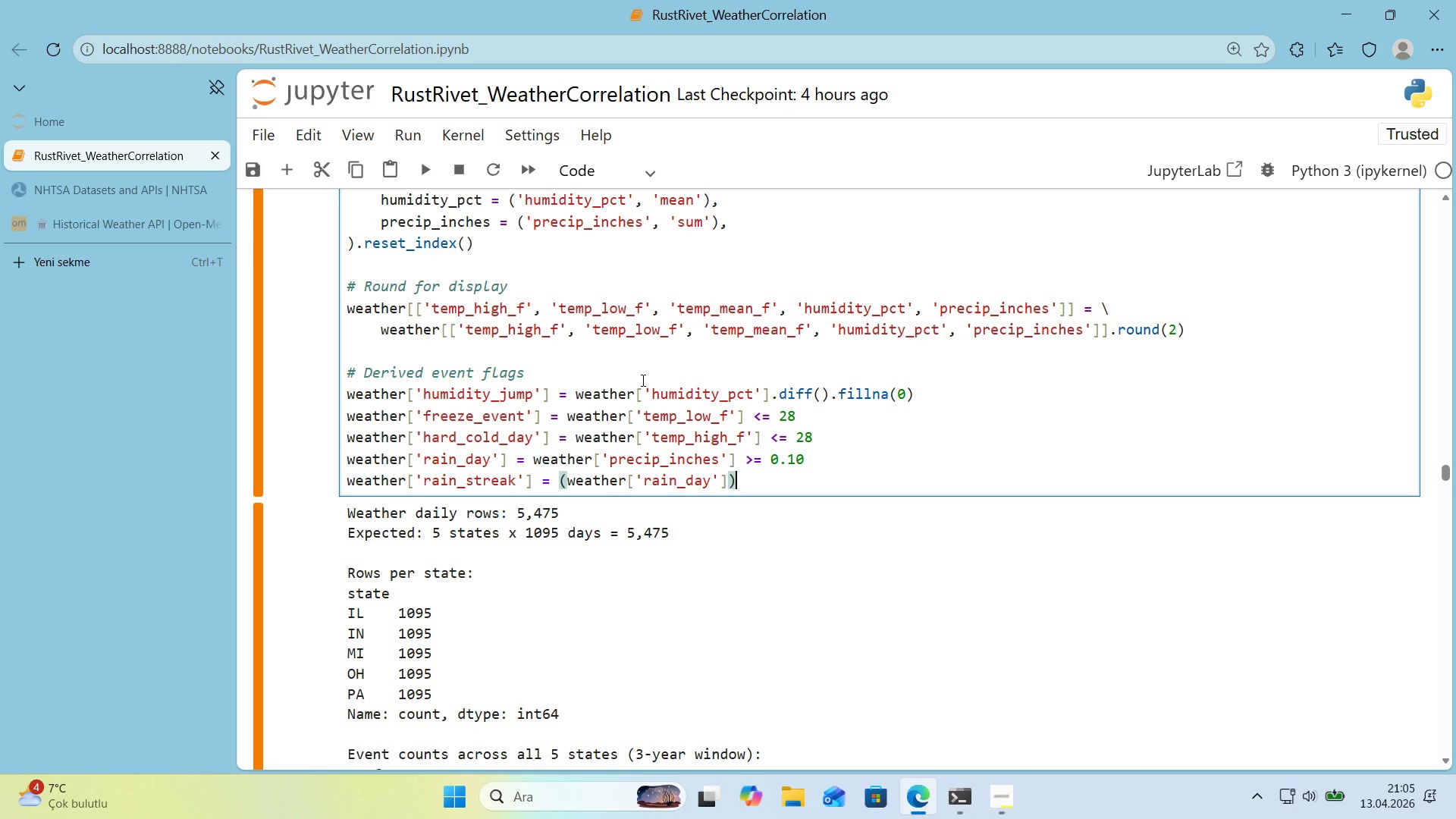 
key(ArrowLeft)
 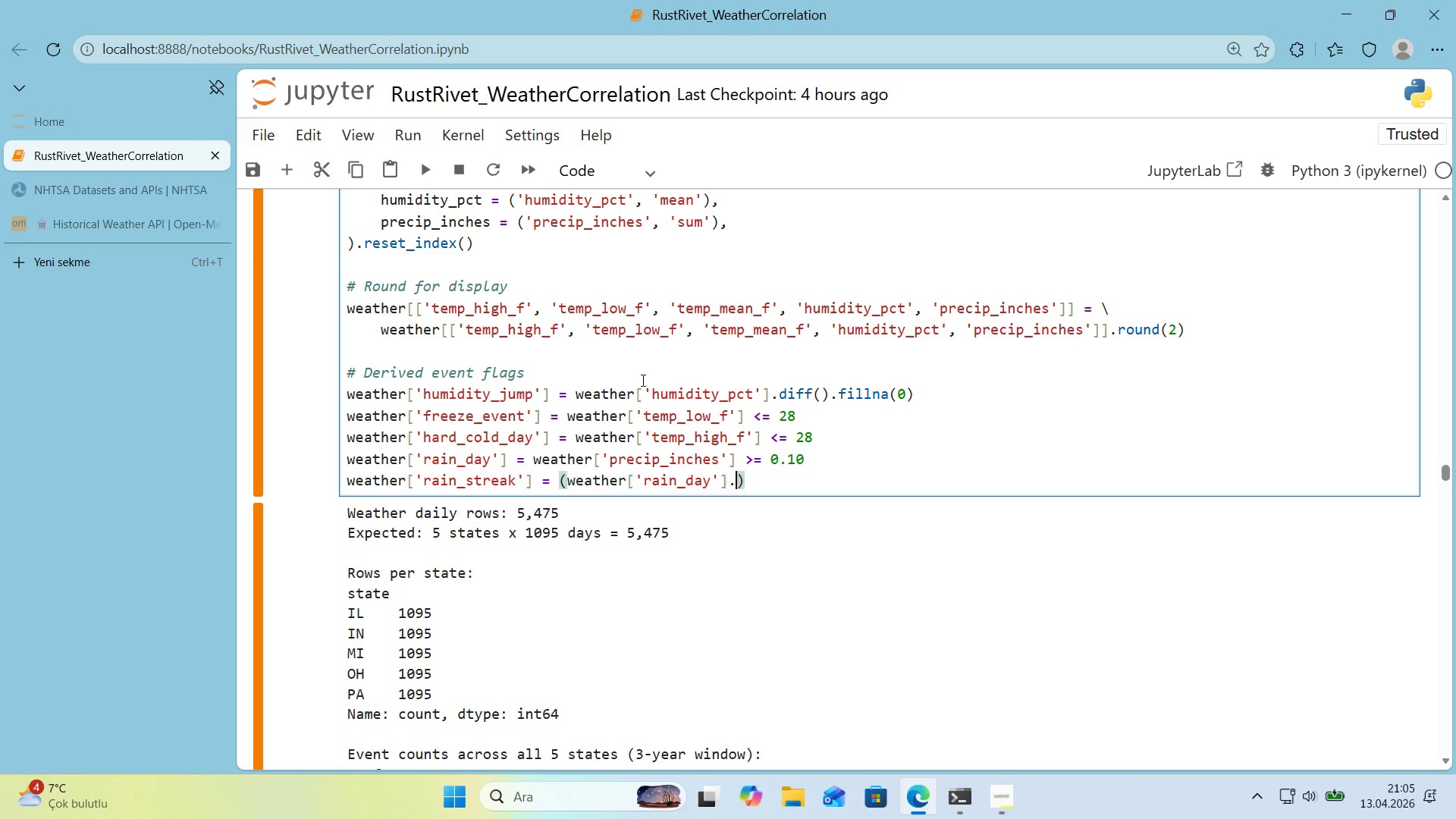 
type(.roll'ng*()
 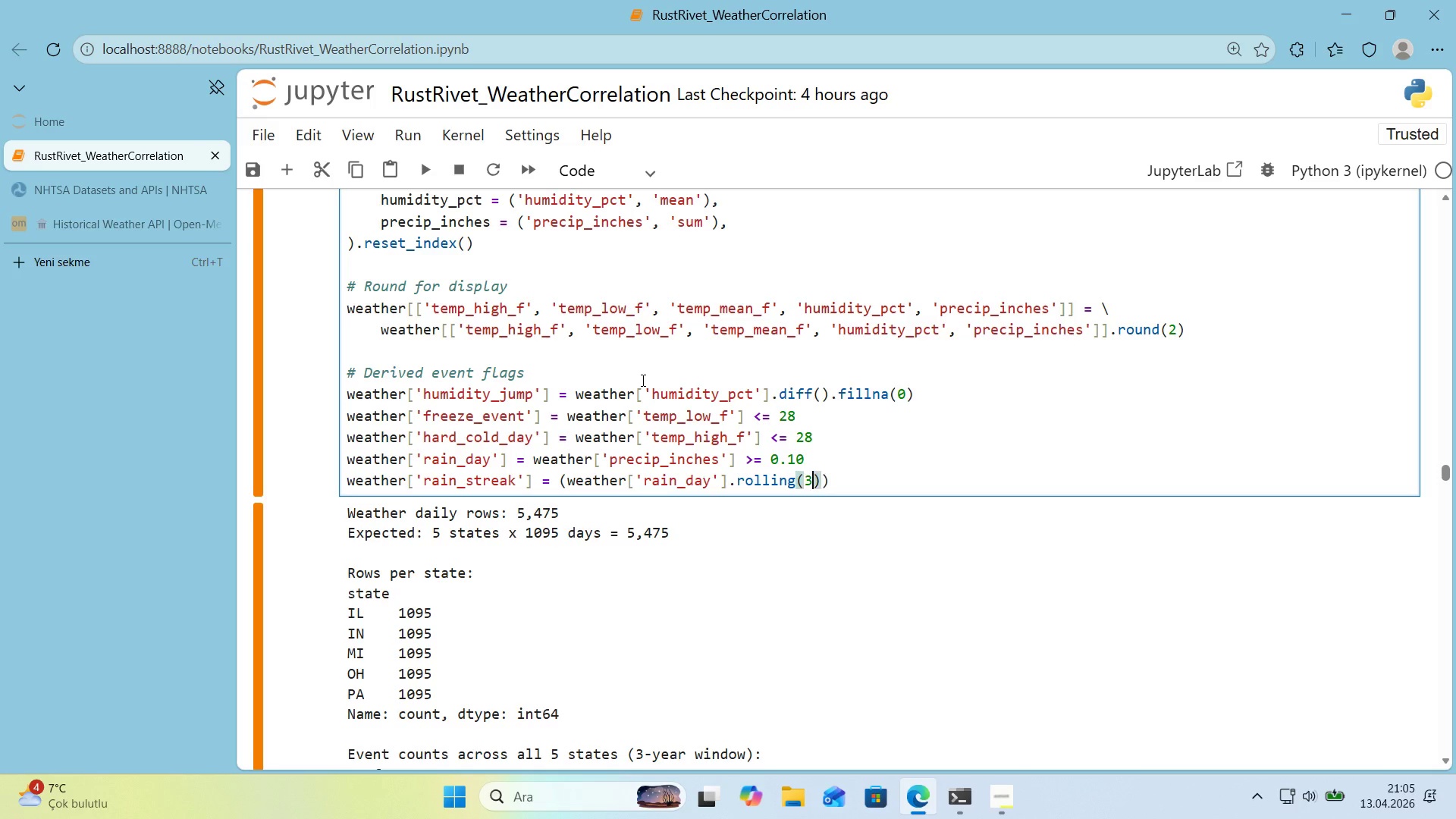 
 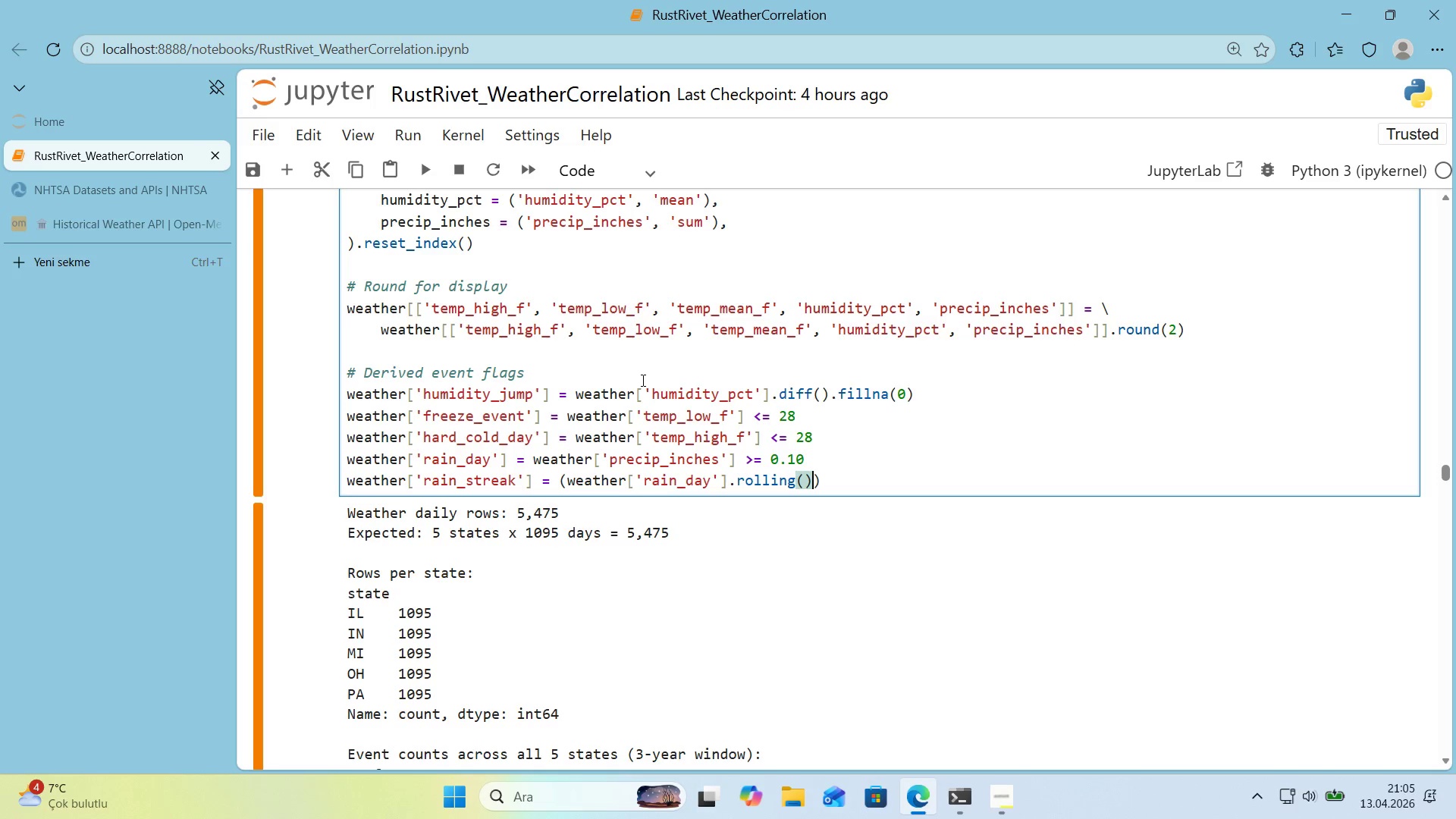 
key(ArrowLeft)
 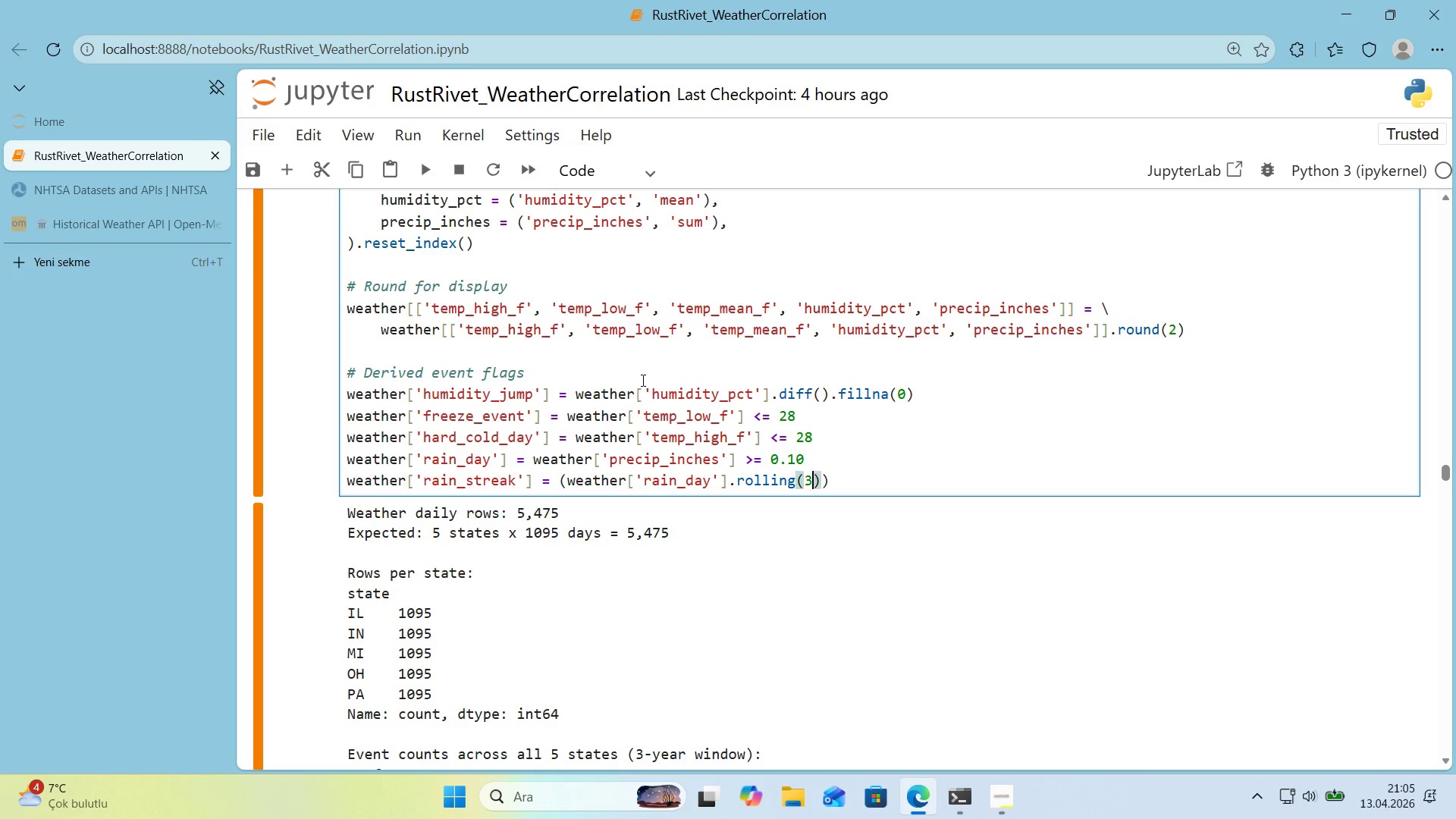 
type(3, m'n_per'ods)#3)
 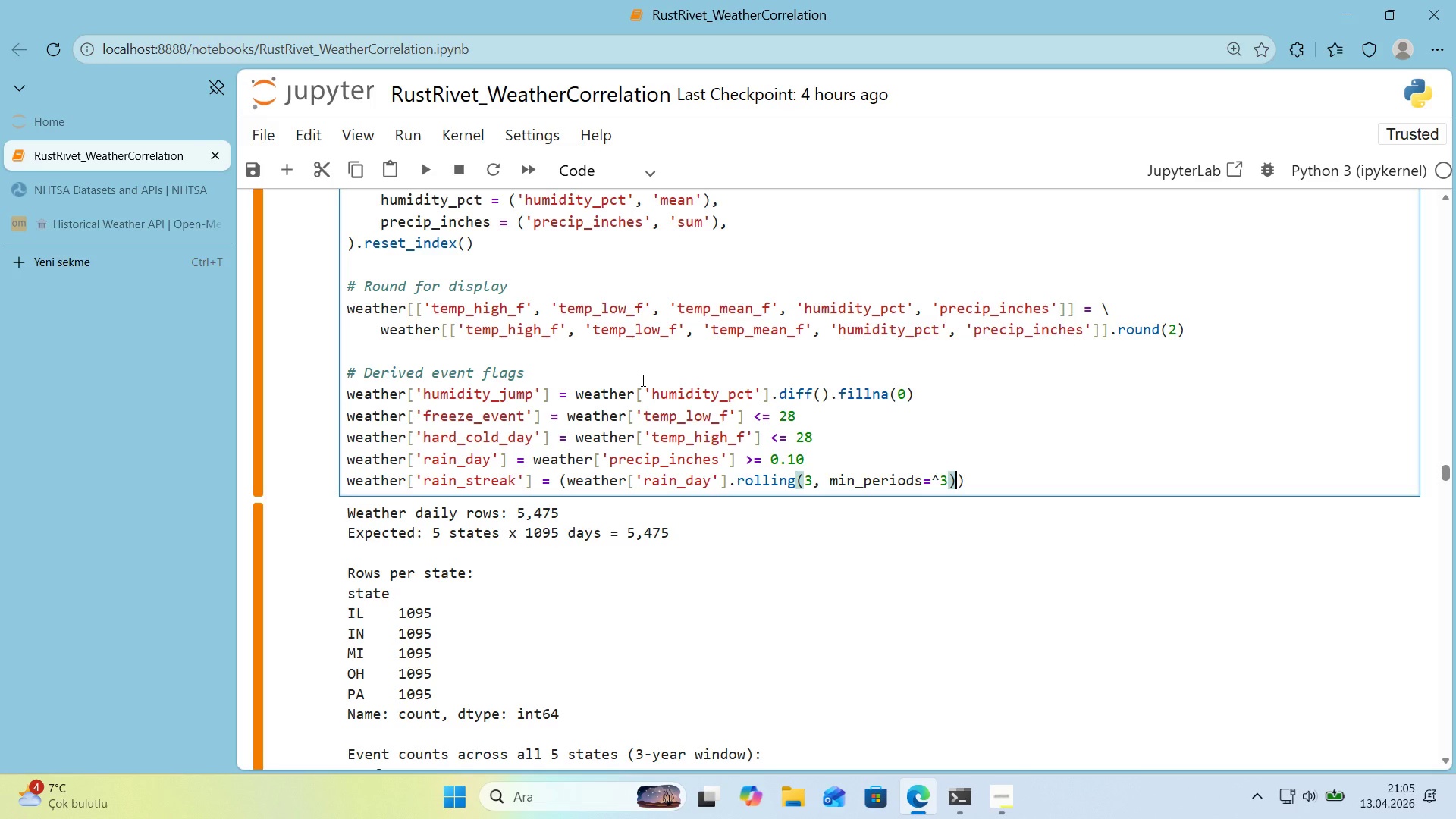 
 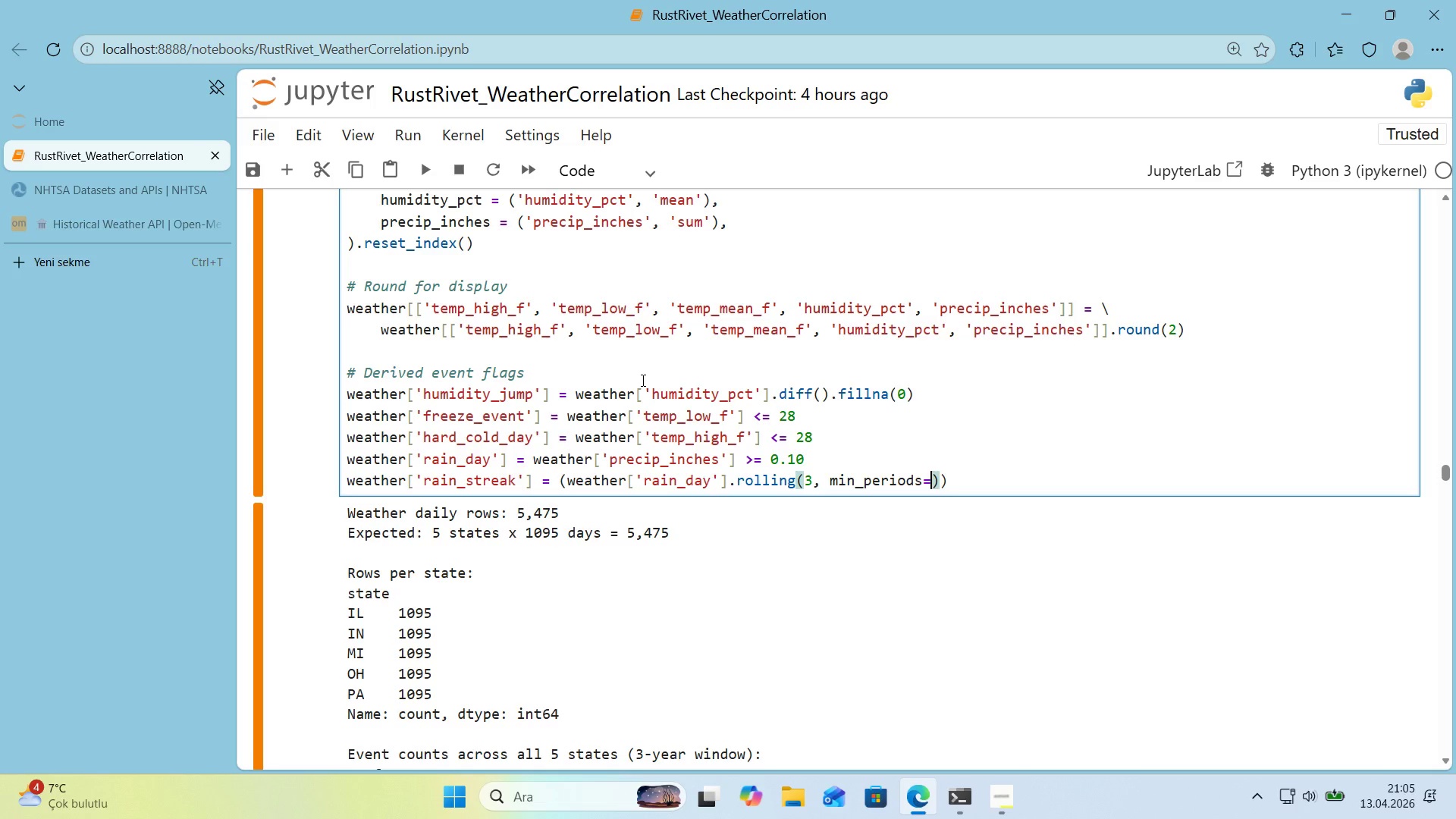 
key(ArrowRight)
 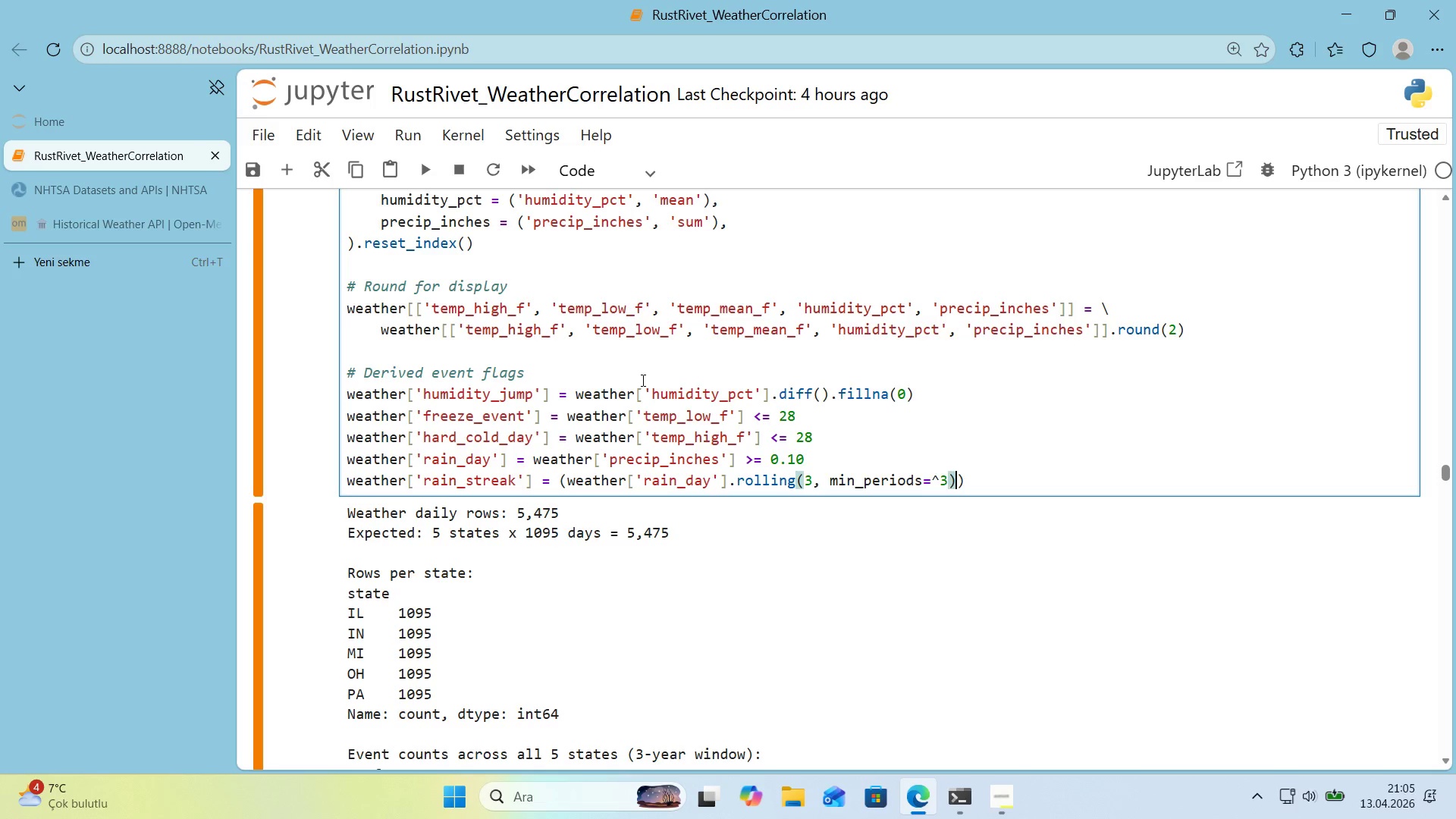 
key(ArrowLeft)
 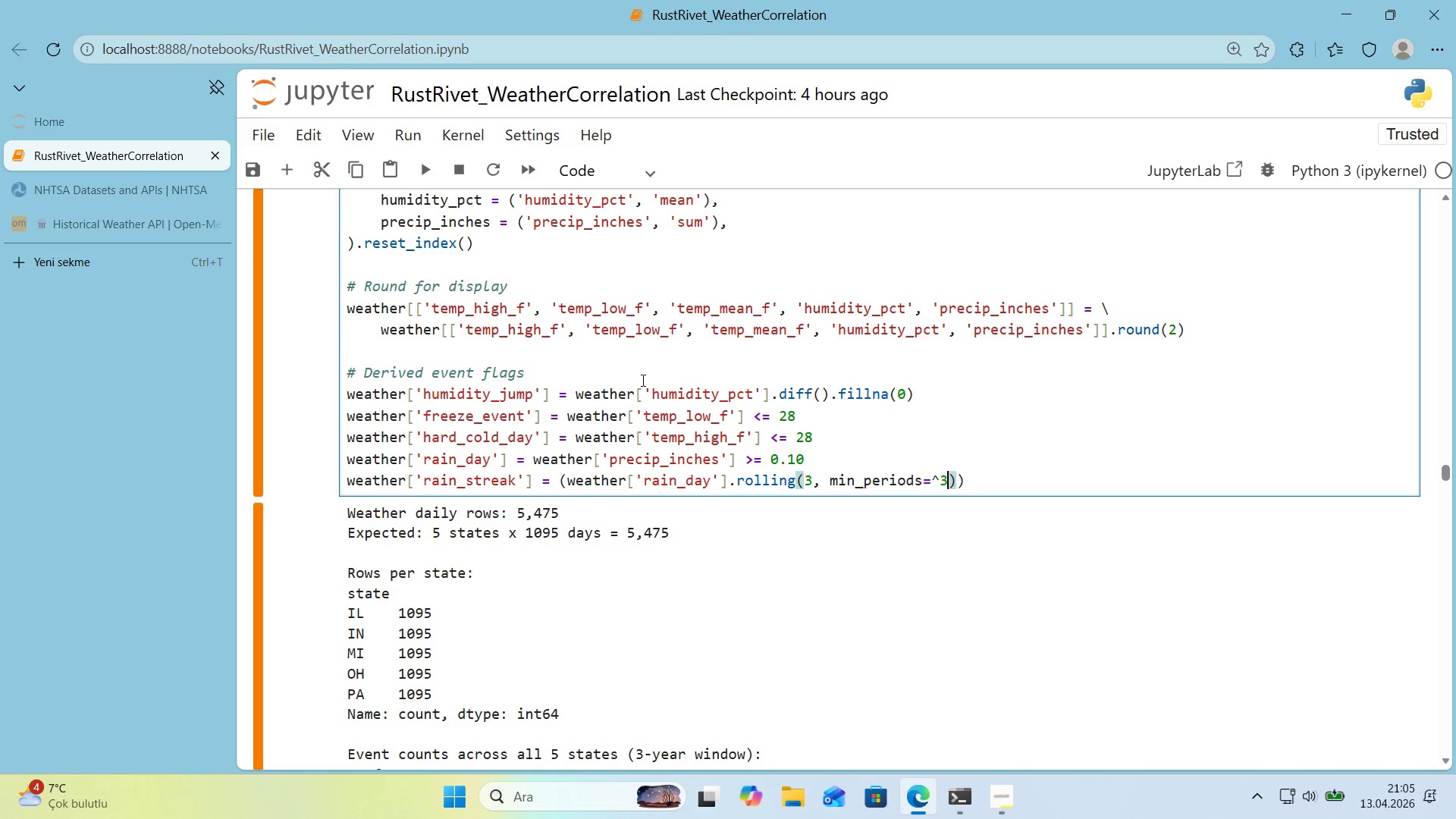 
key(ArrowLeft)
 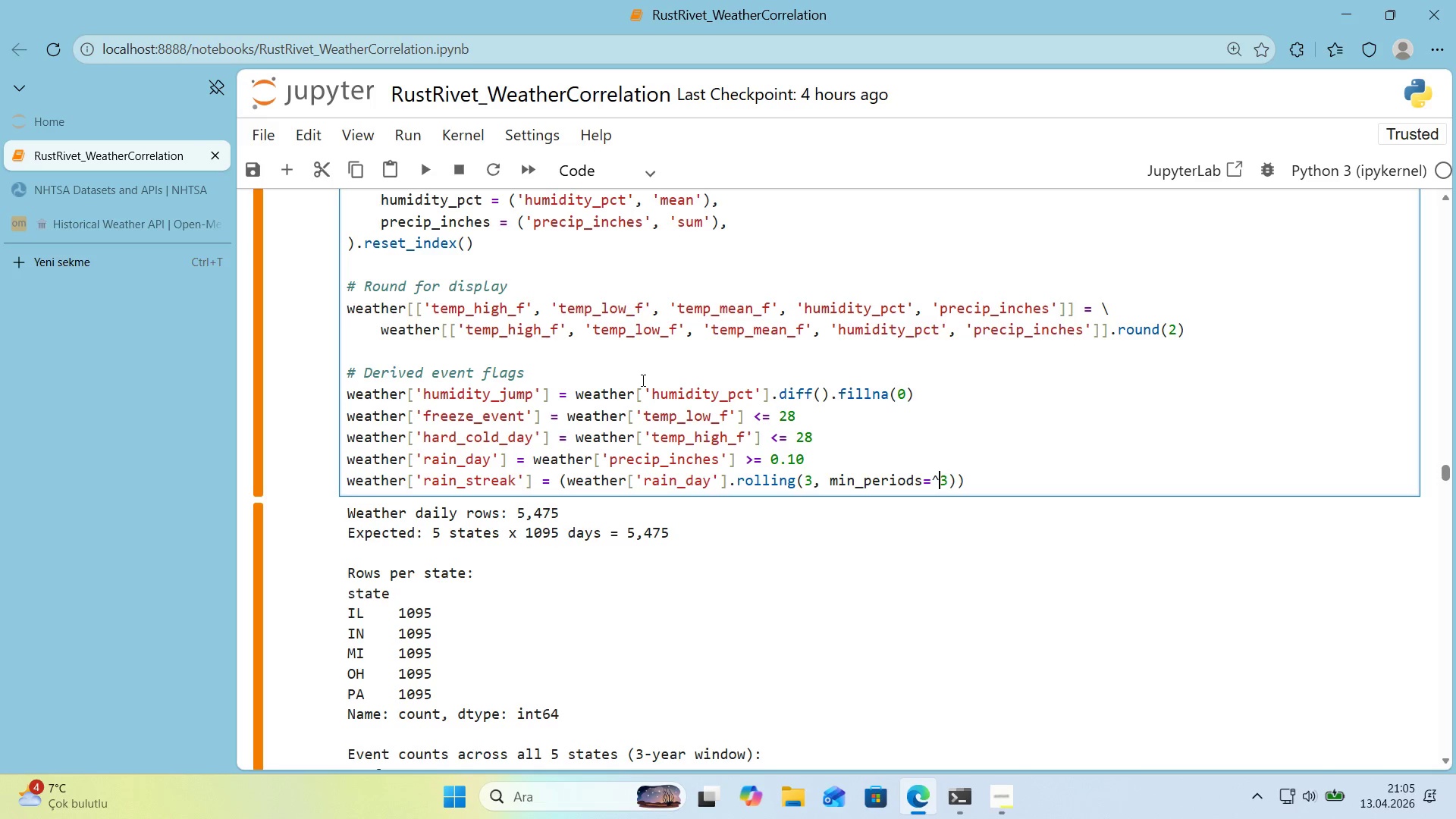 
key(Backspace)
 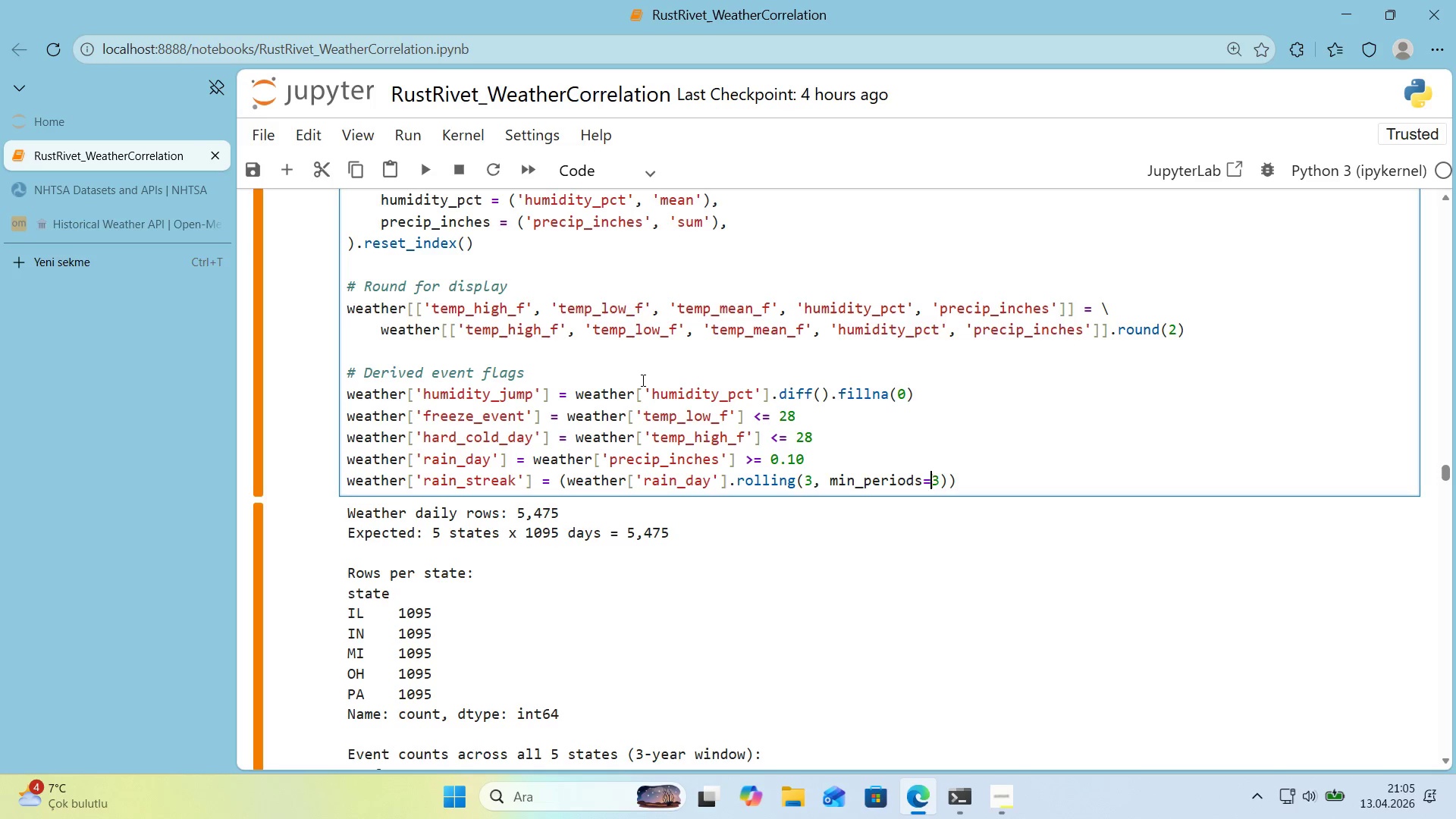 
key(ArrowRight)
 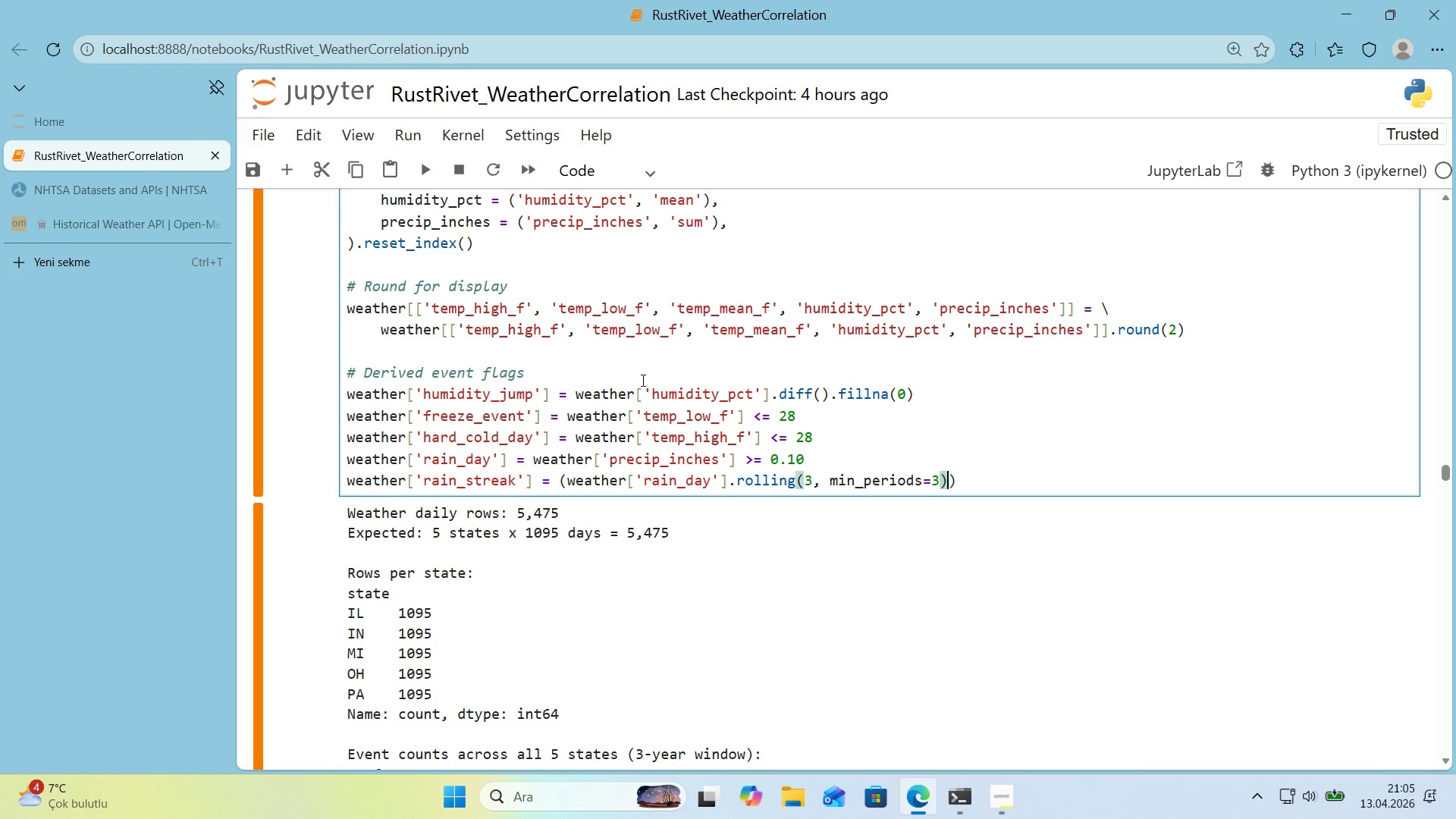 
key(ArrowRight)
 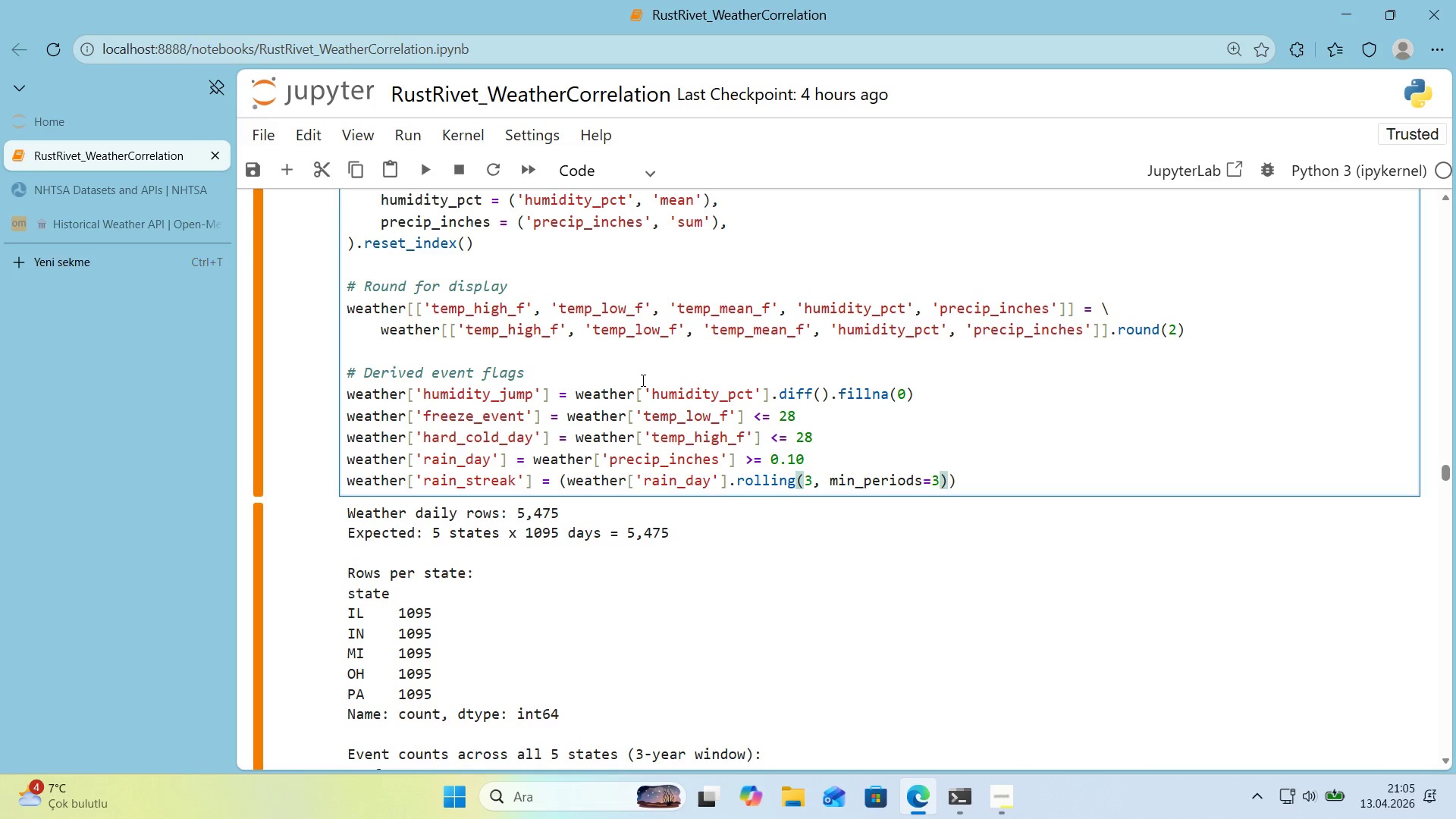 
key(ArrowLeft)
 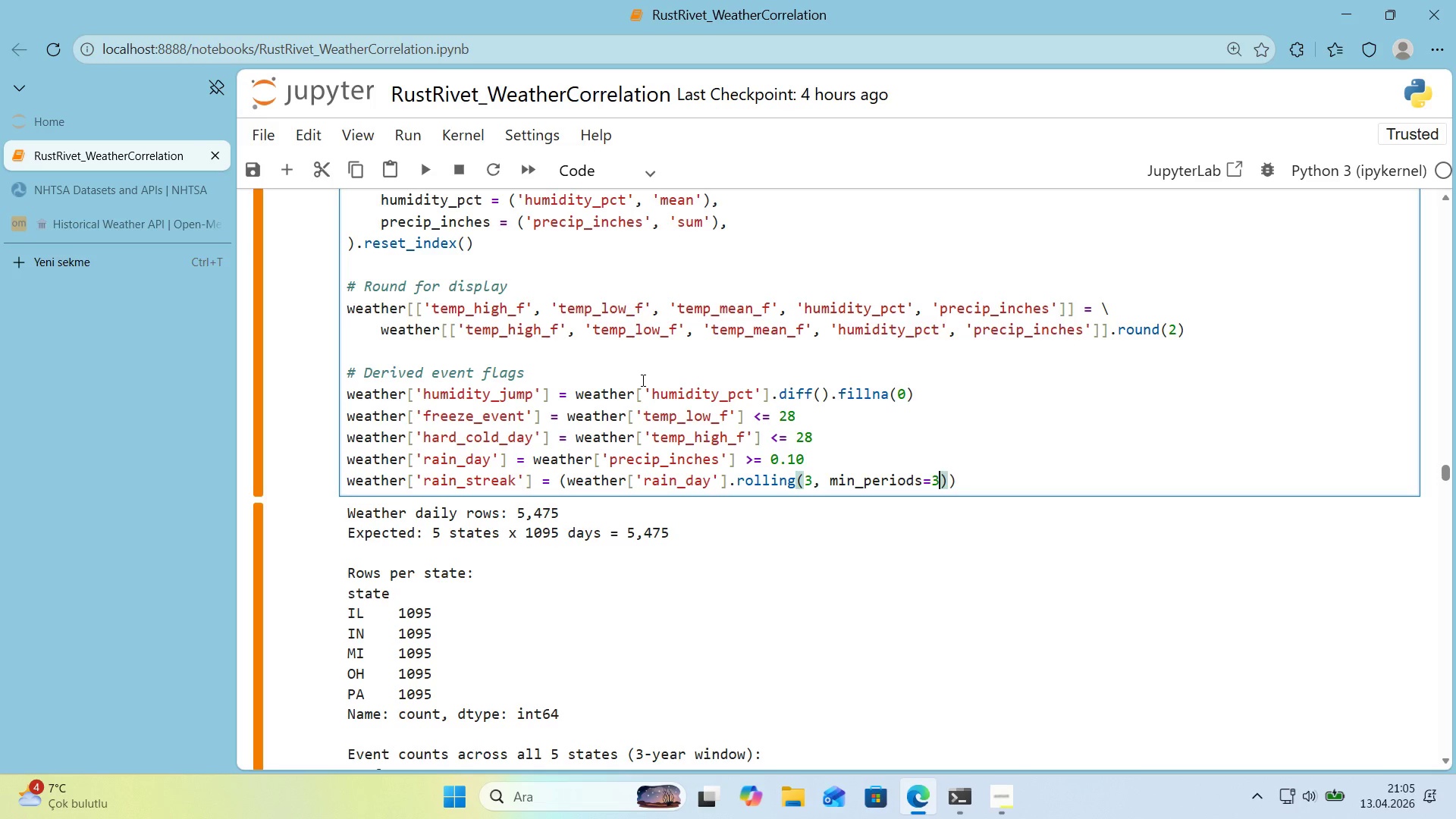 
key(ArrowRight)
 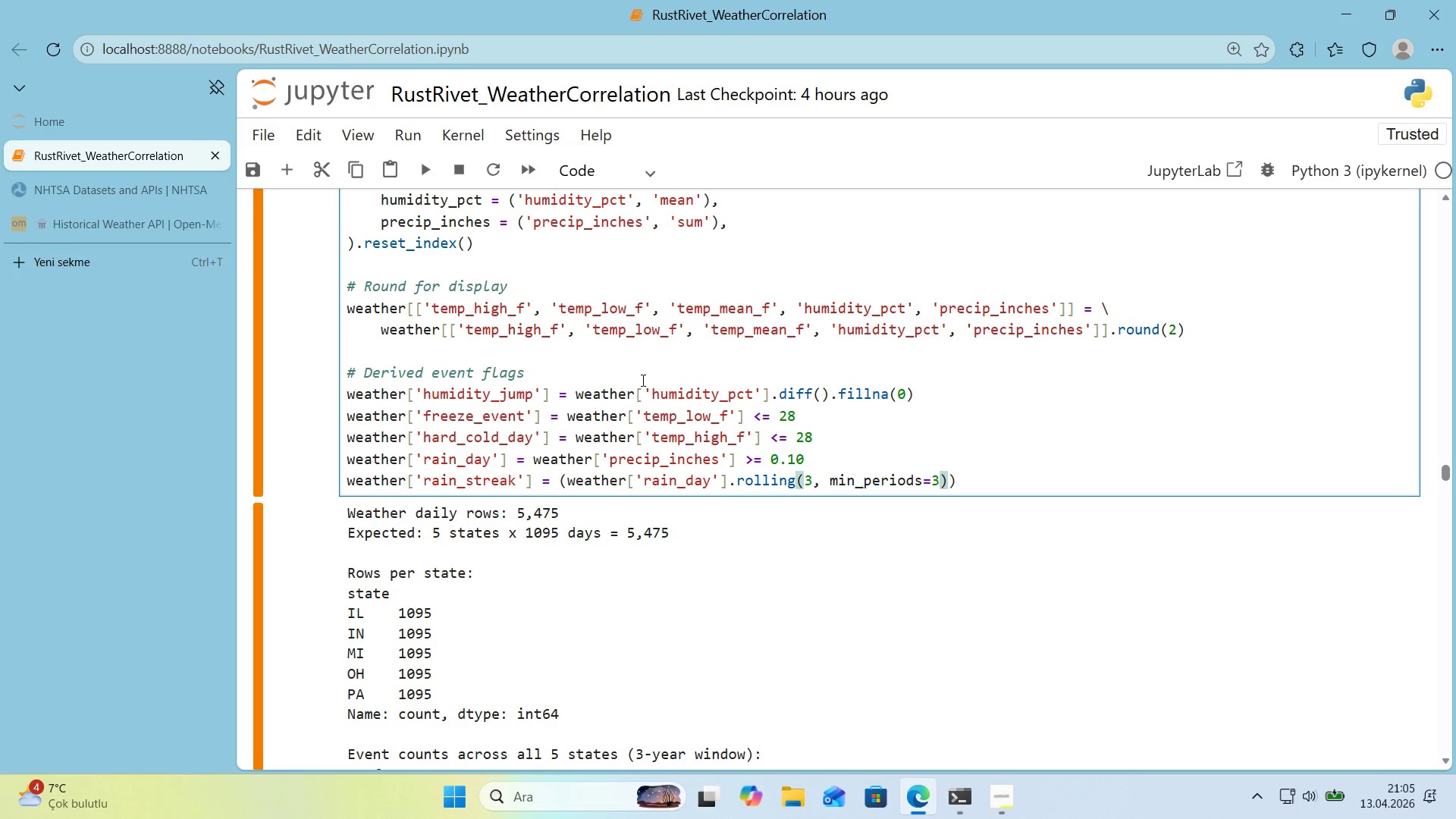 
type(.sum*()
 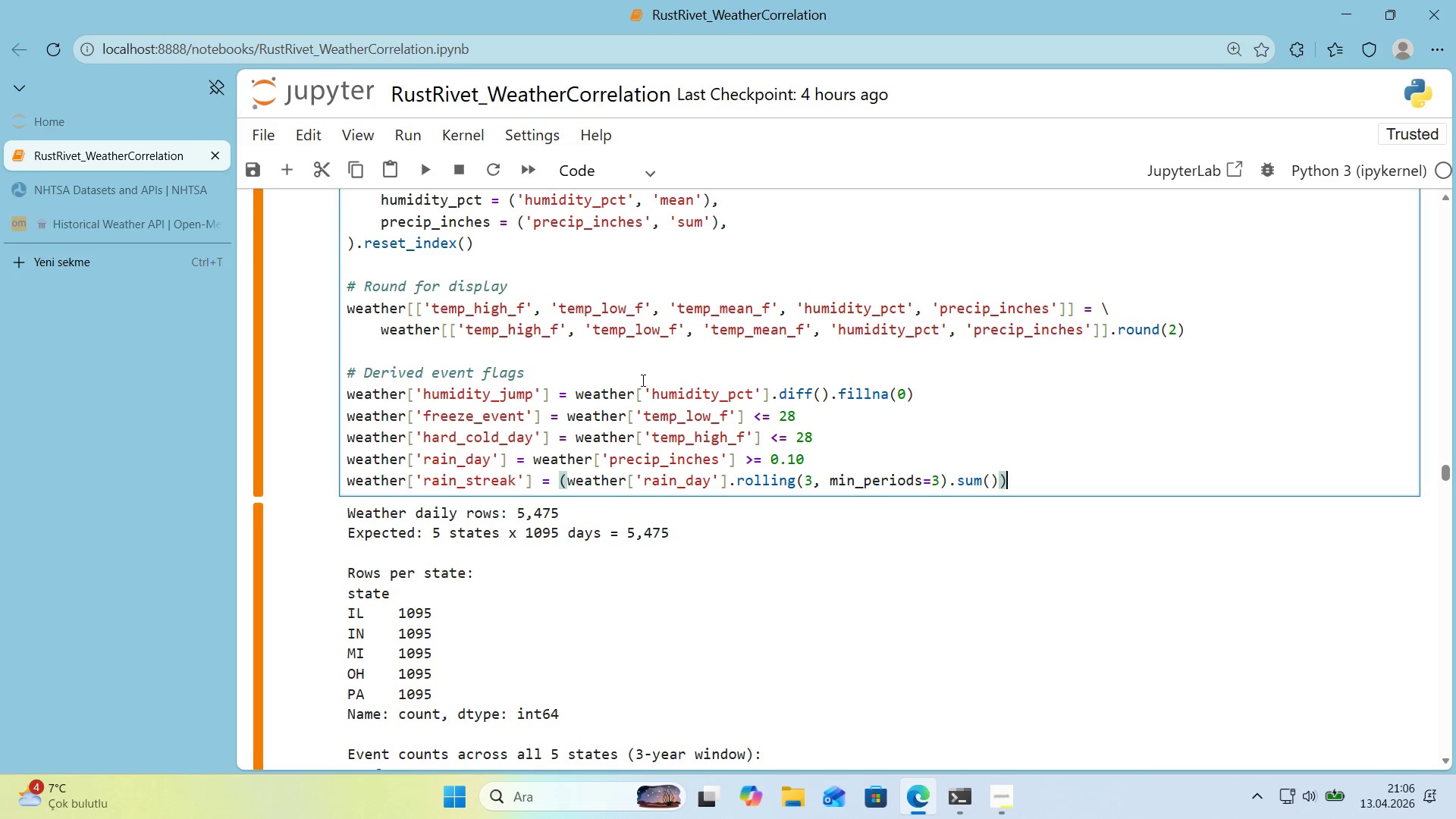 
 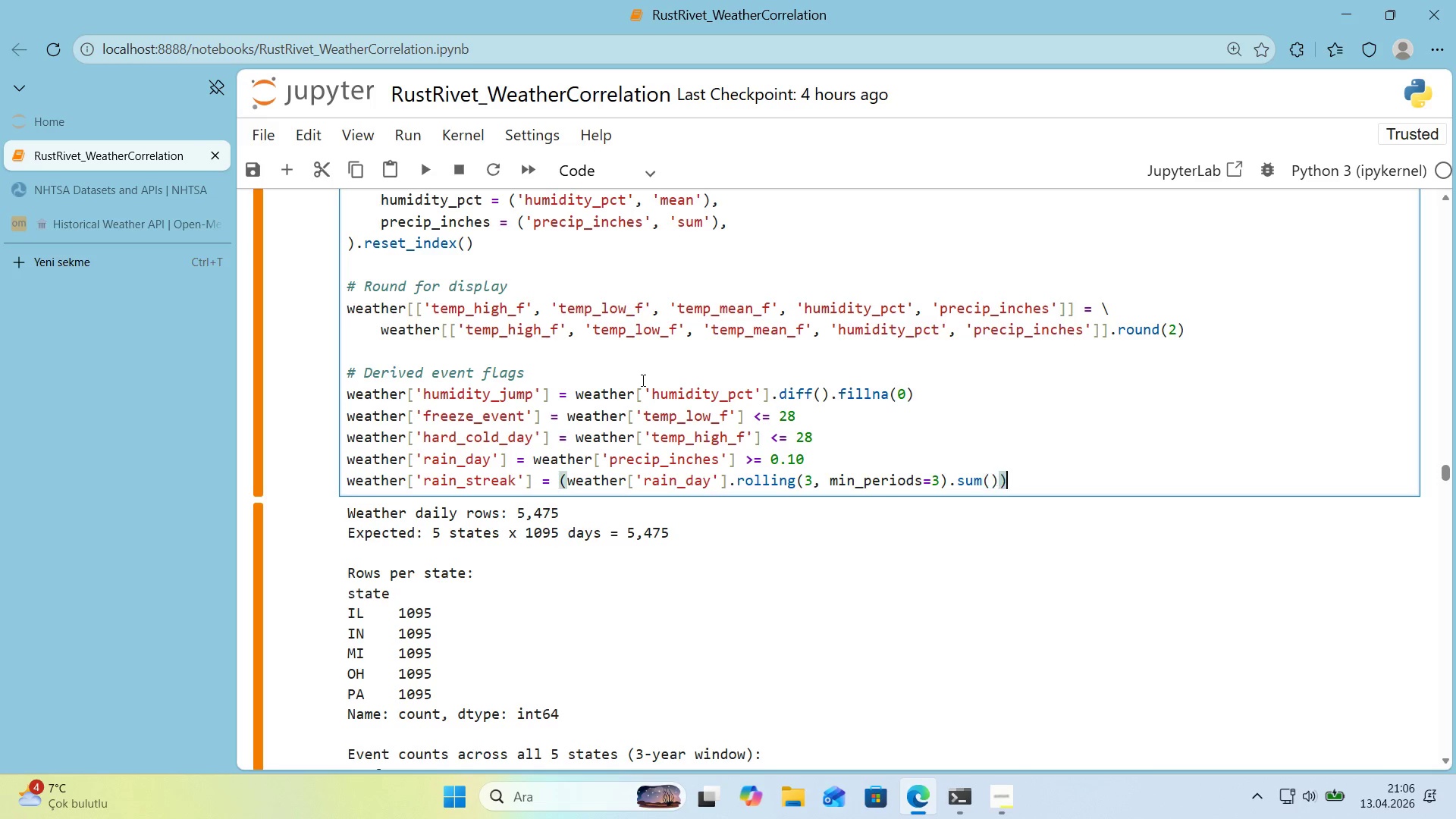 
key(ArrowRight)
 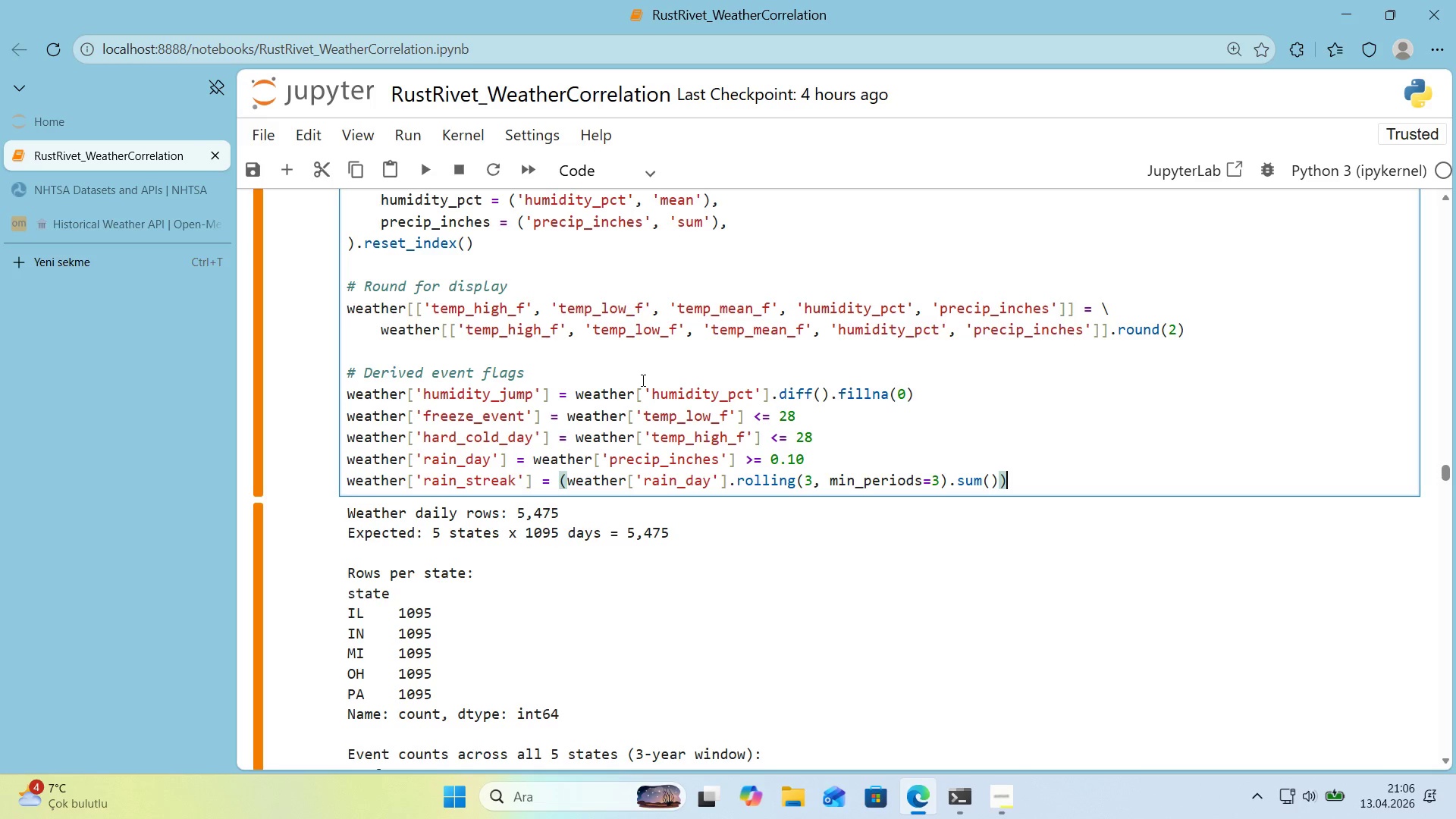 
key(ArrowLeft)
 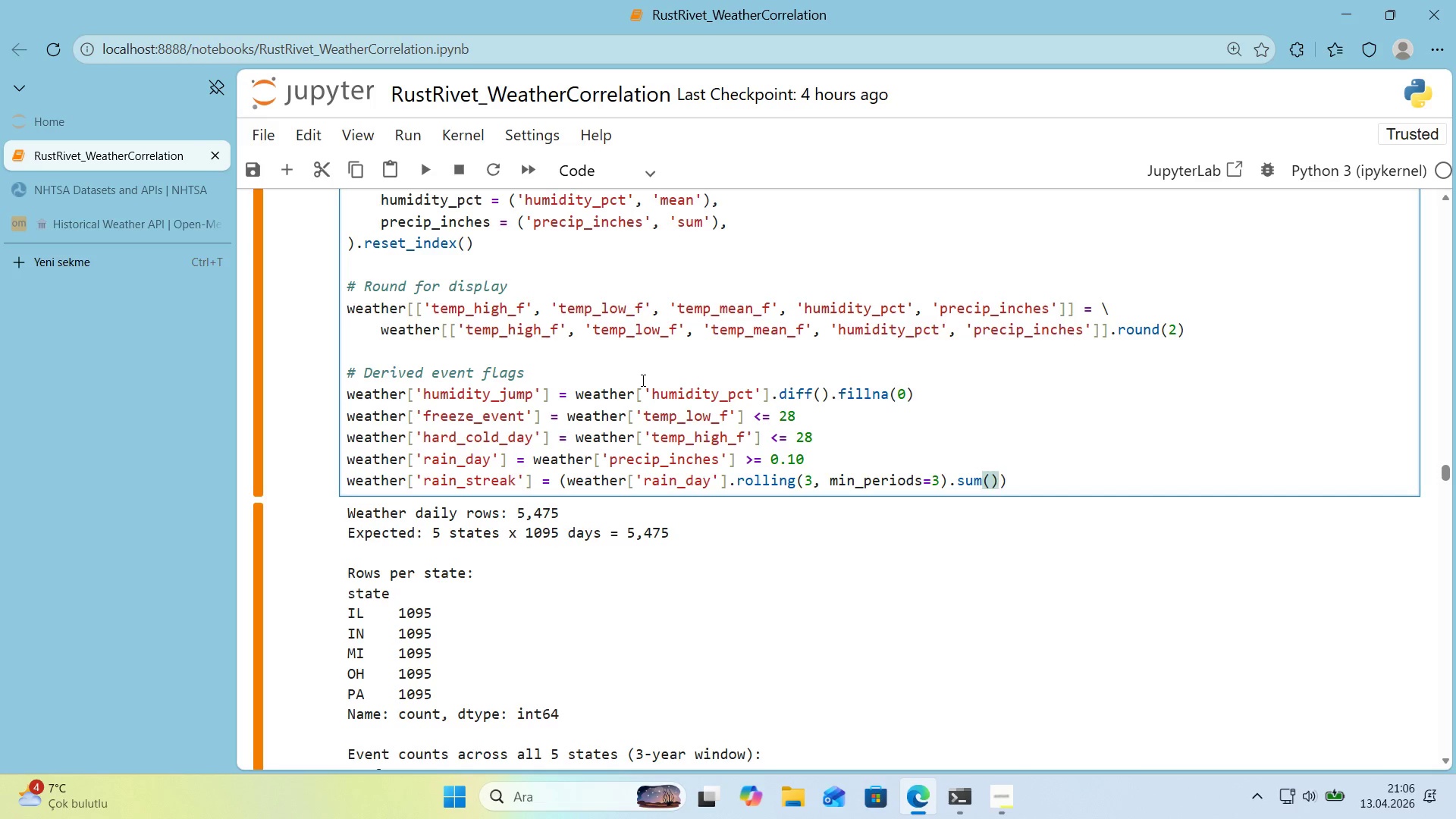 
key(Space)
 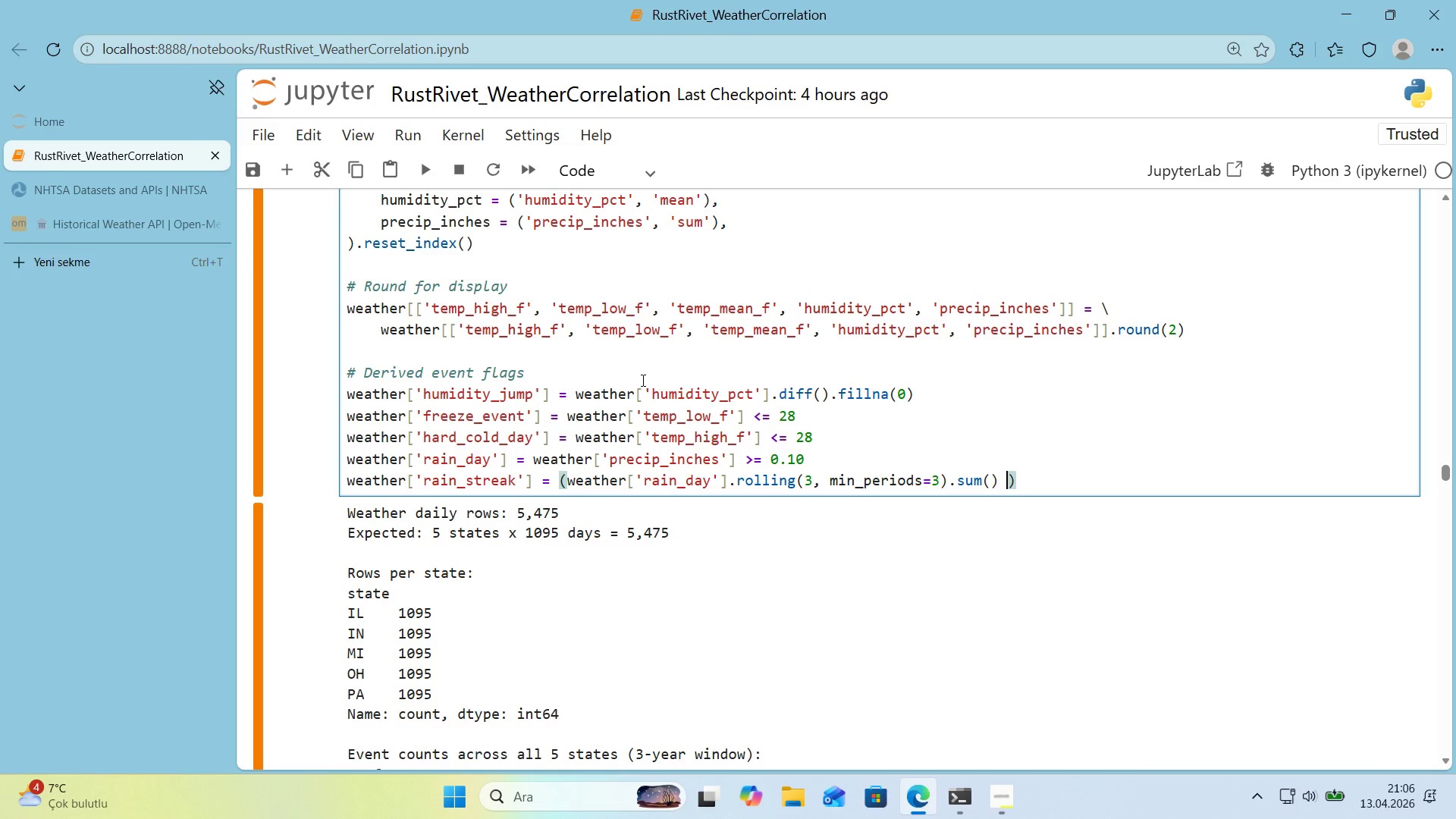 
key(Shift+Break)
 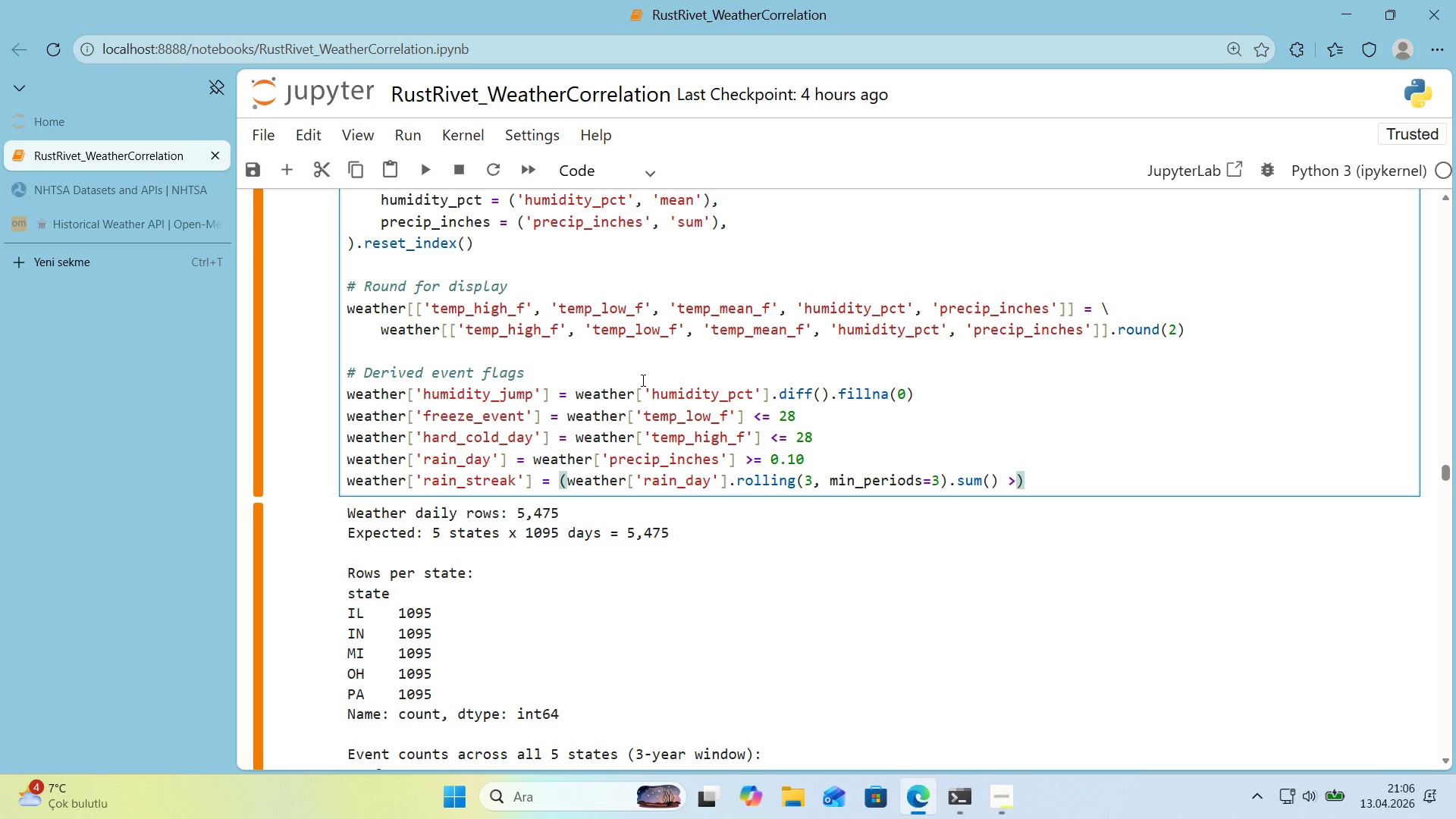 
key(ArrowLeft)
 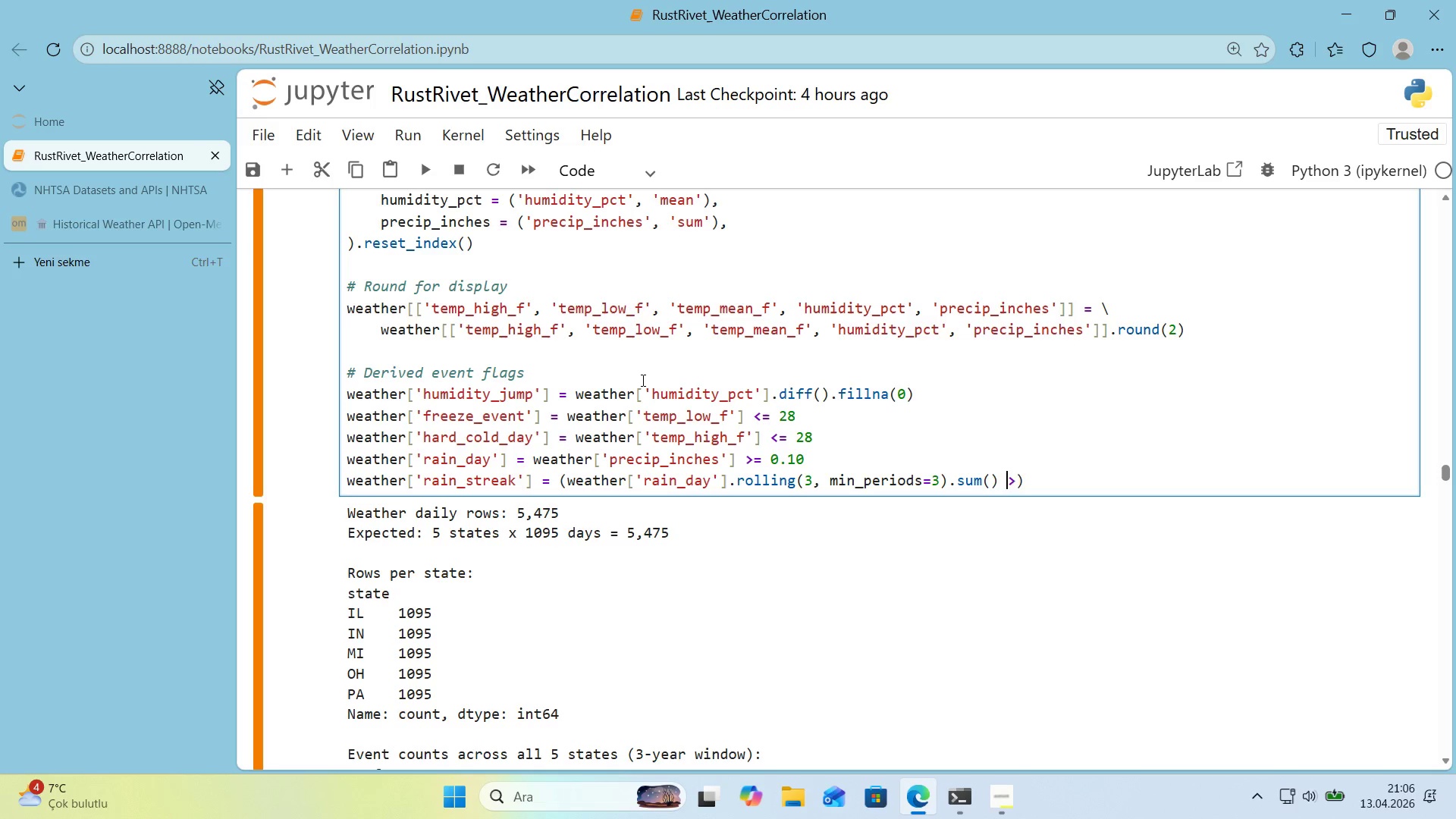 
key(ArrowRight)
 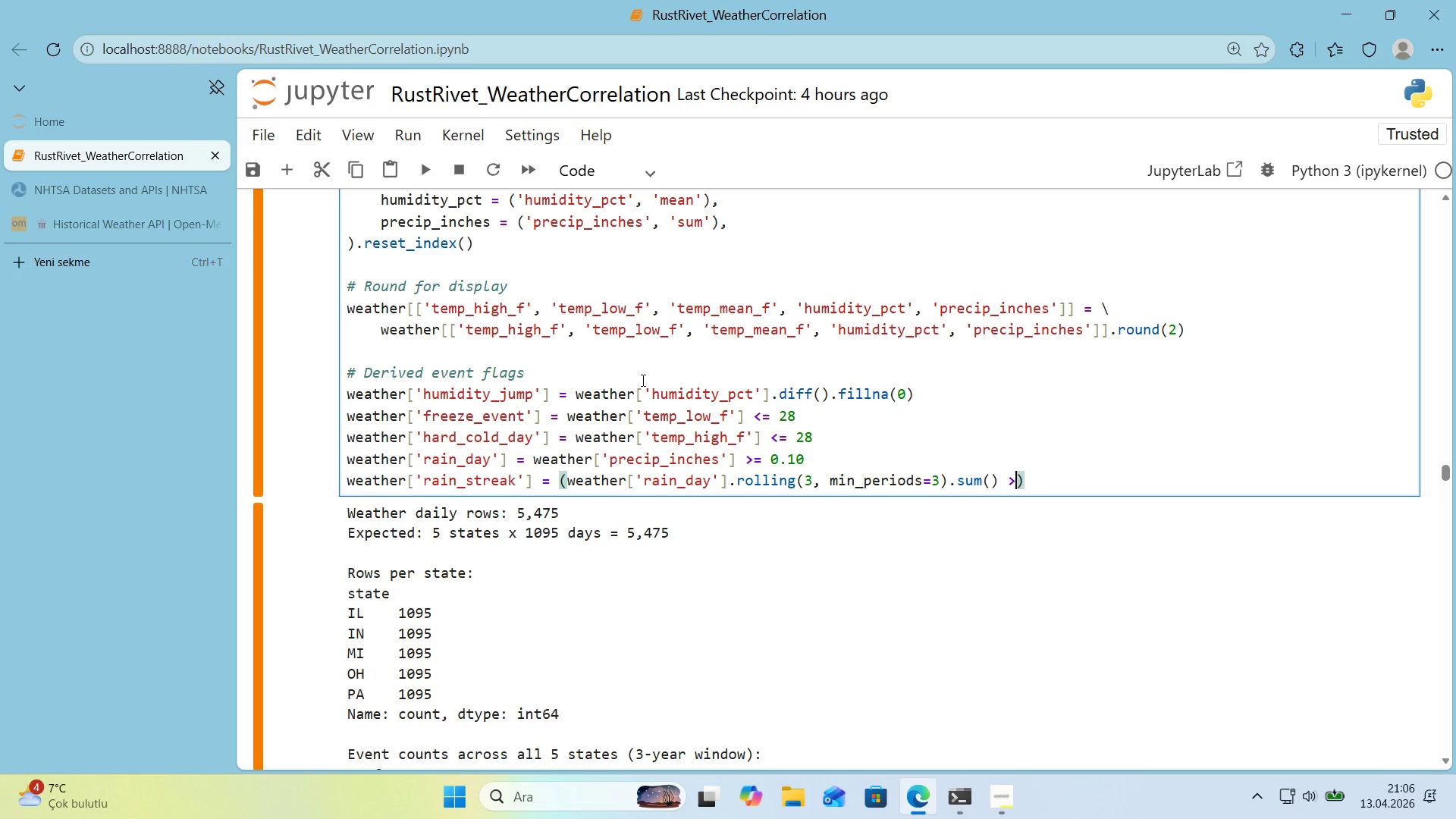 
key(Shift+0)
 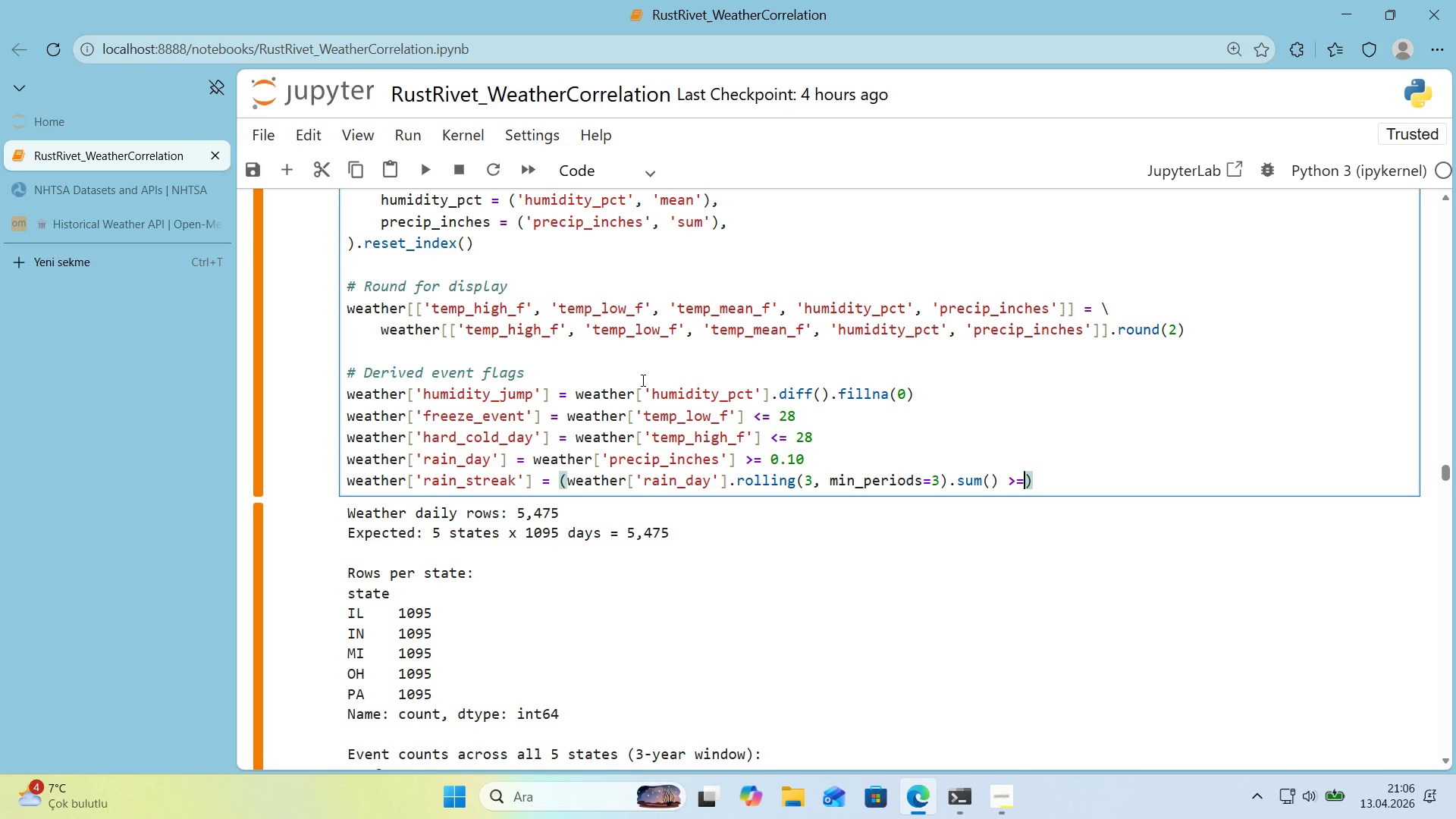 
key(3)
 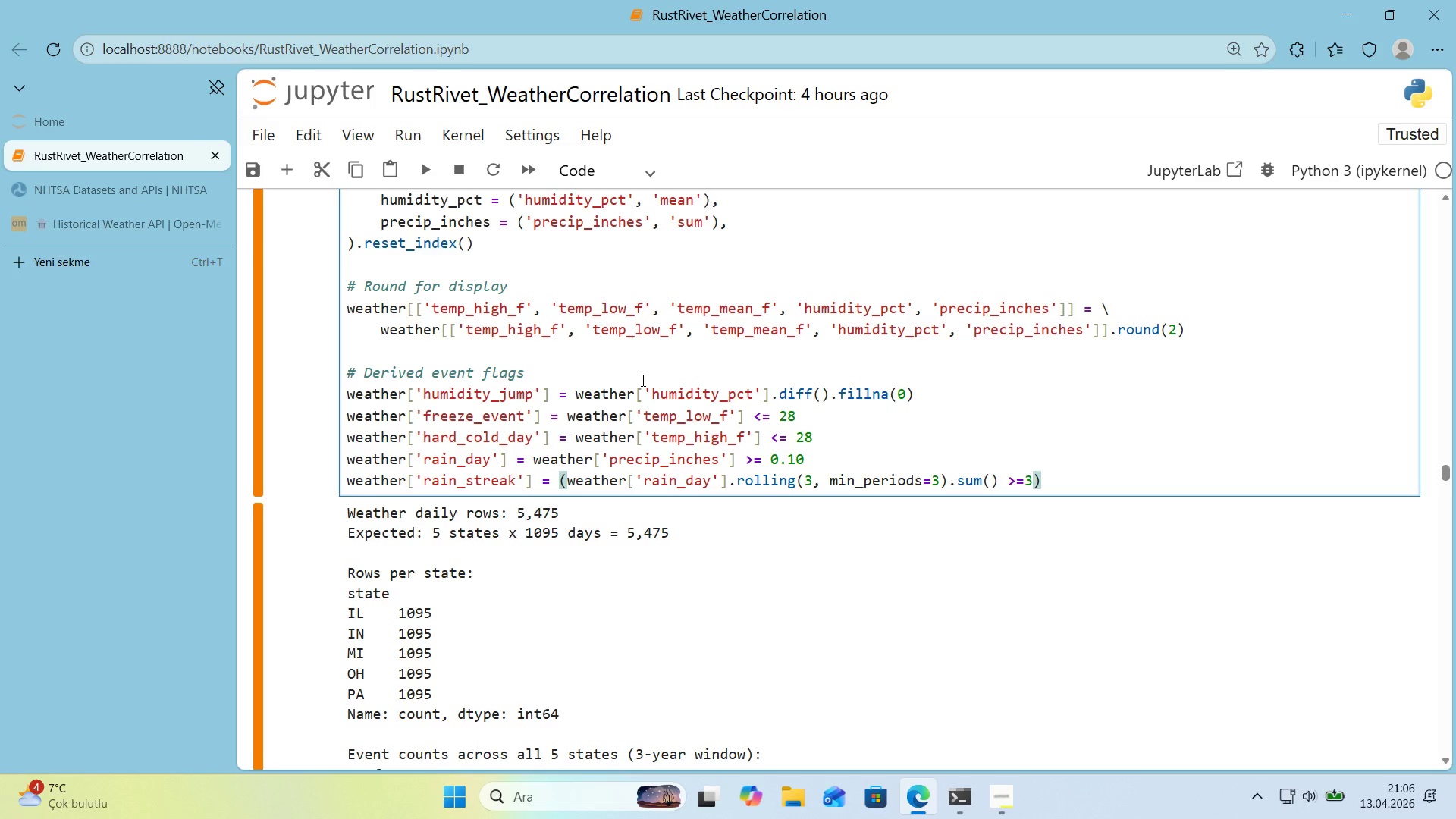 
key(ArrowRight)
 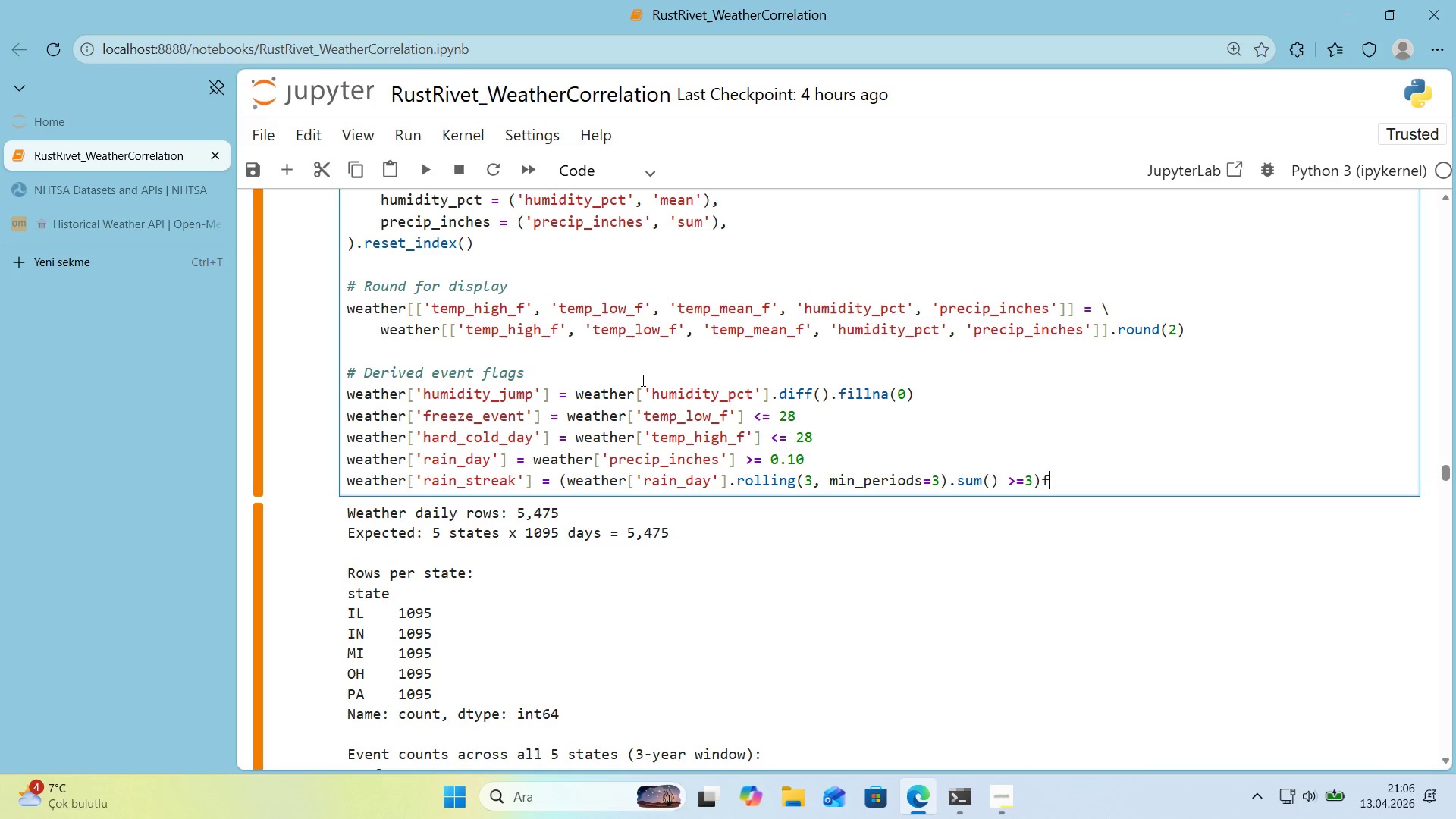 
type(f)
key(Backspace)
type(.f'llna*()
 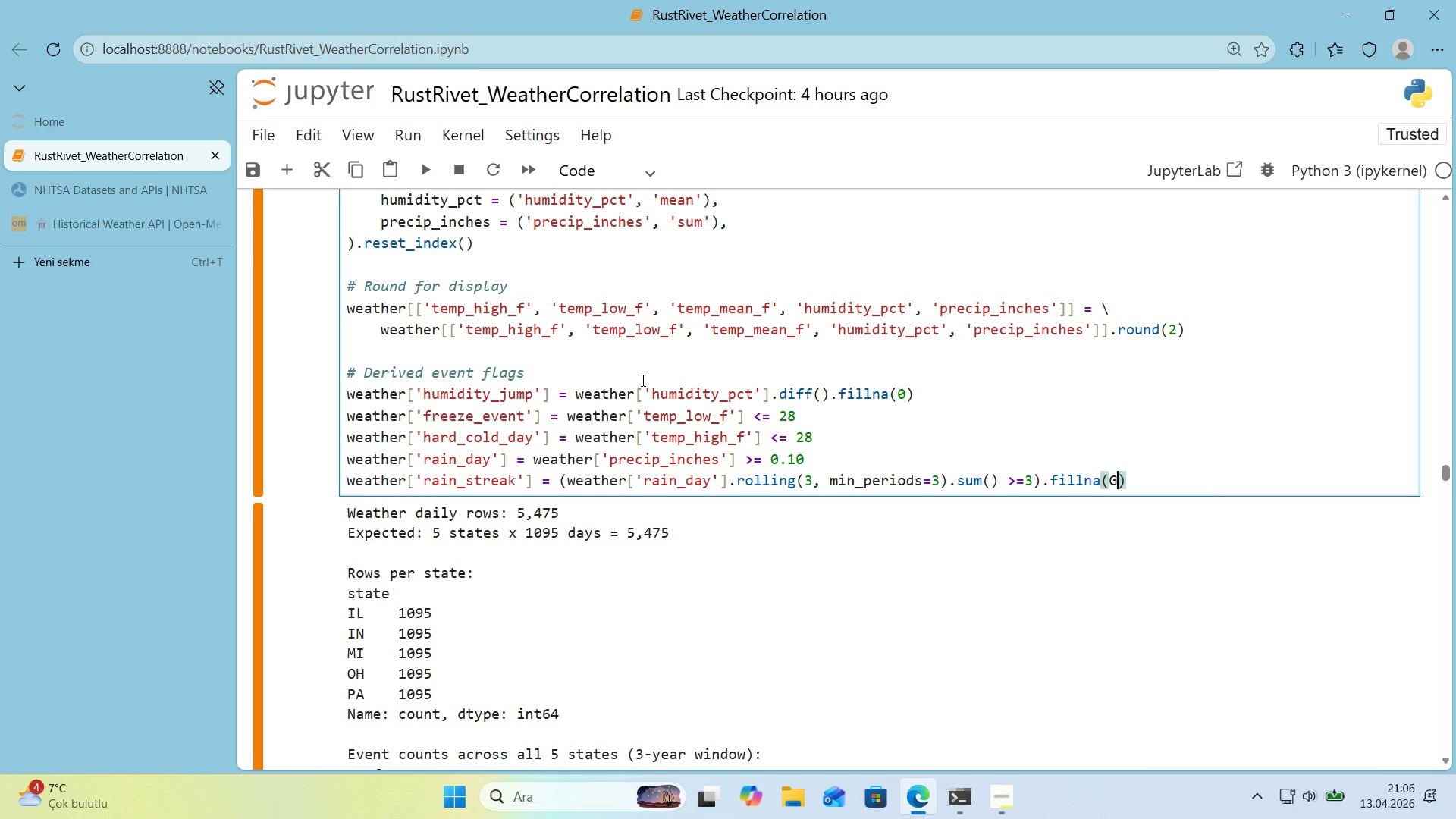 
 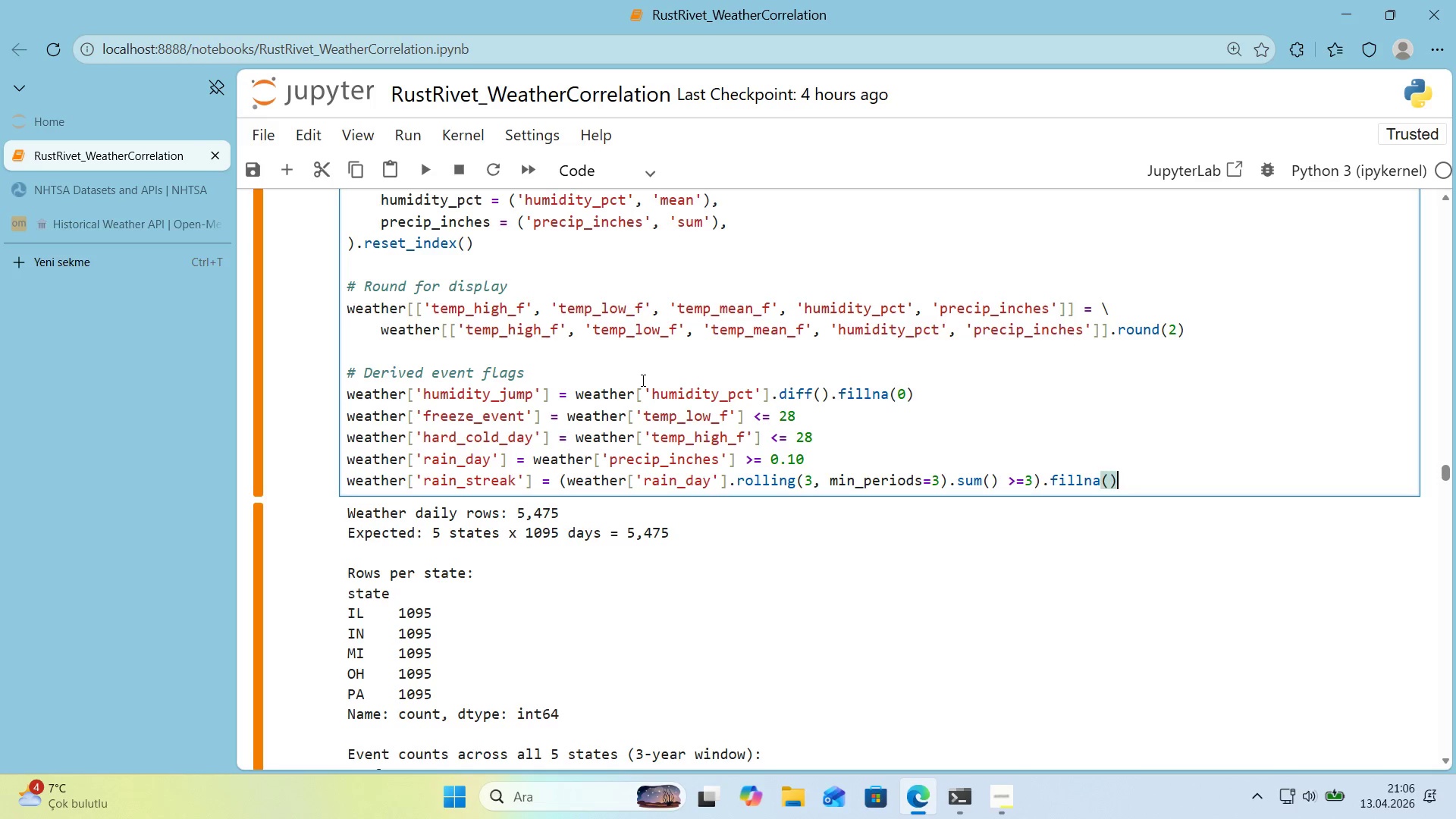 
key(ArrowLeft)
 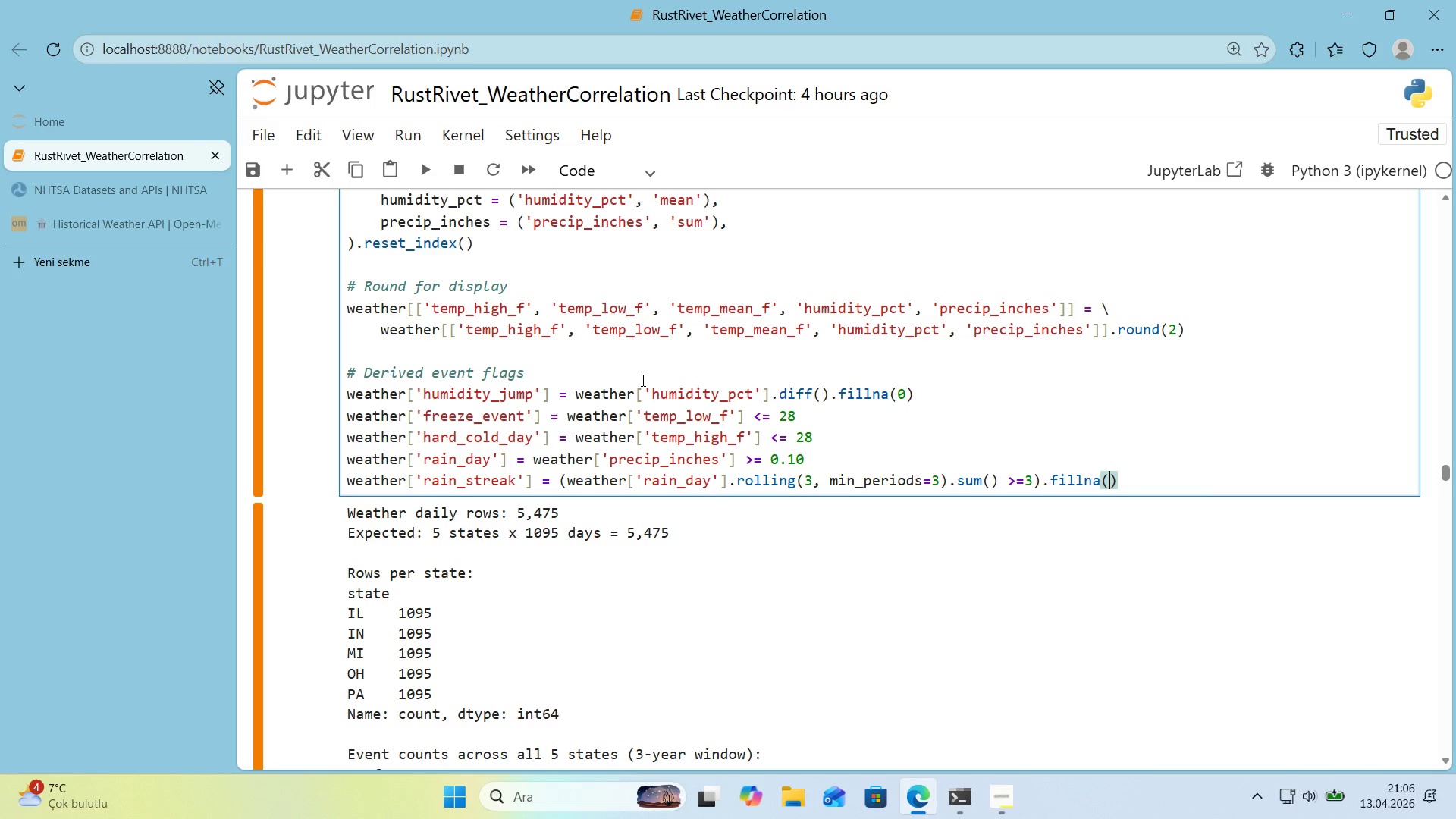 
type(G)
key(Backspace)
type(False)
 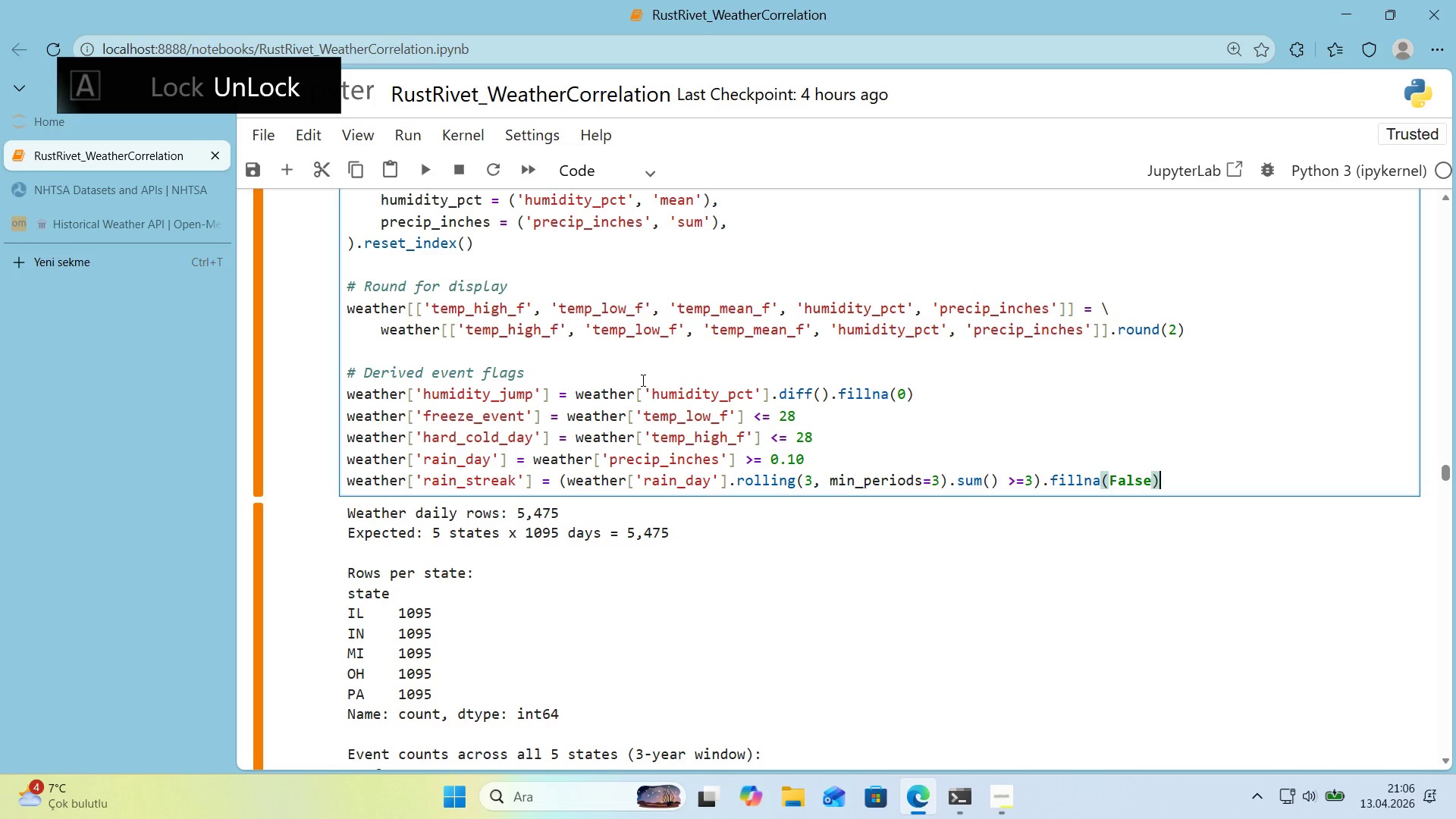 
key(ArrowRight)
 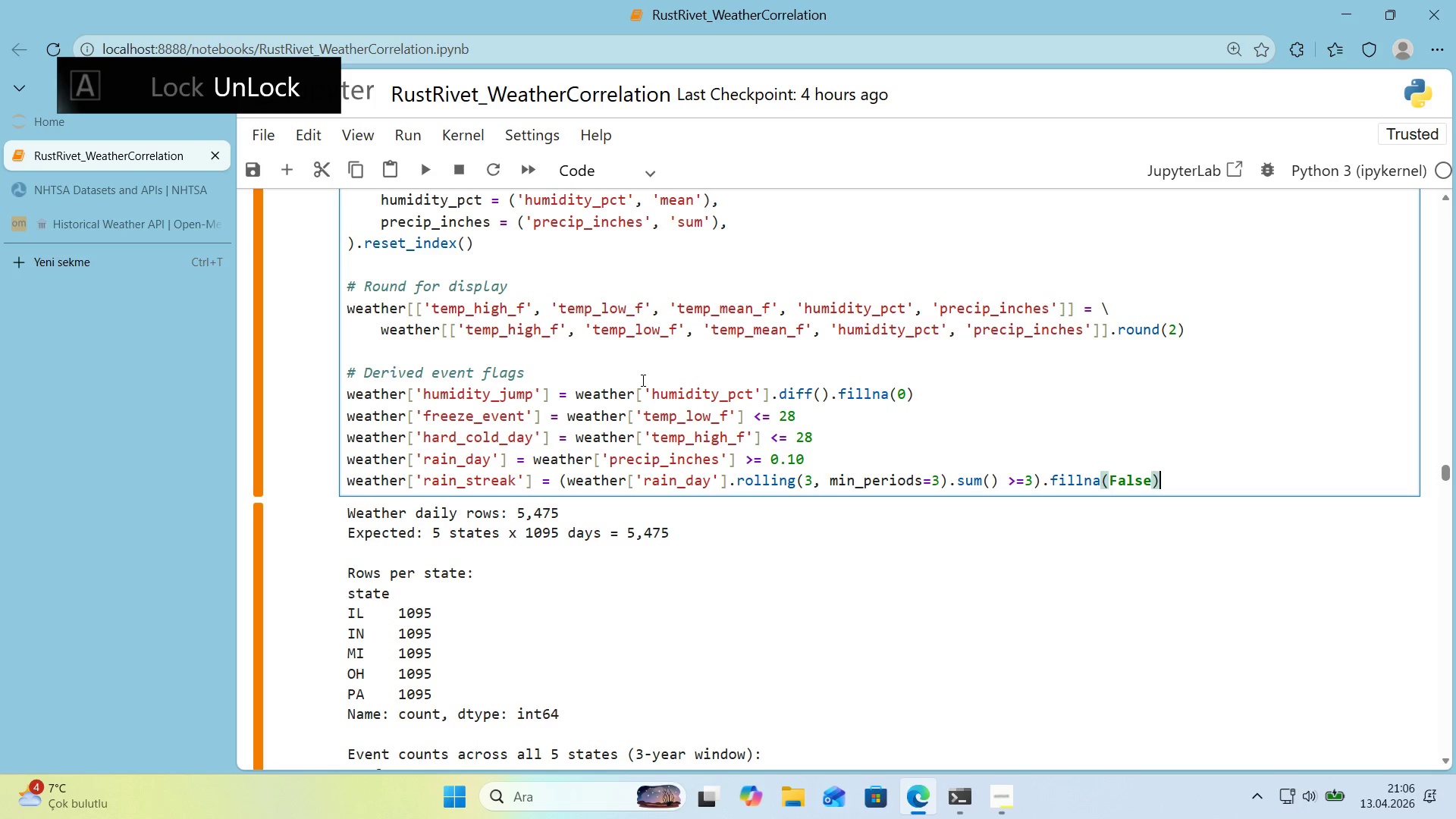 
type(.astype*()
 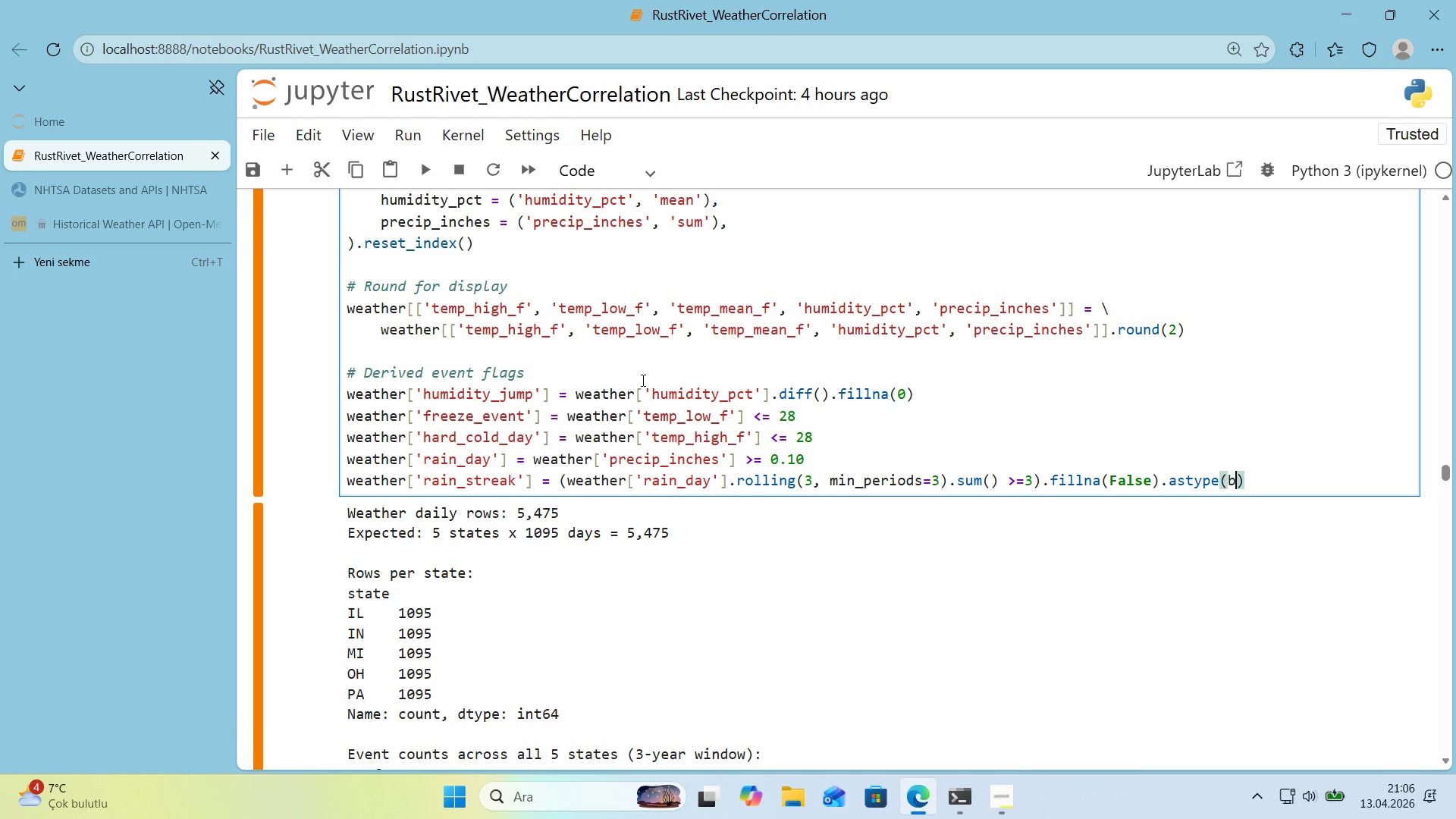 
 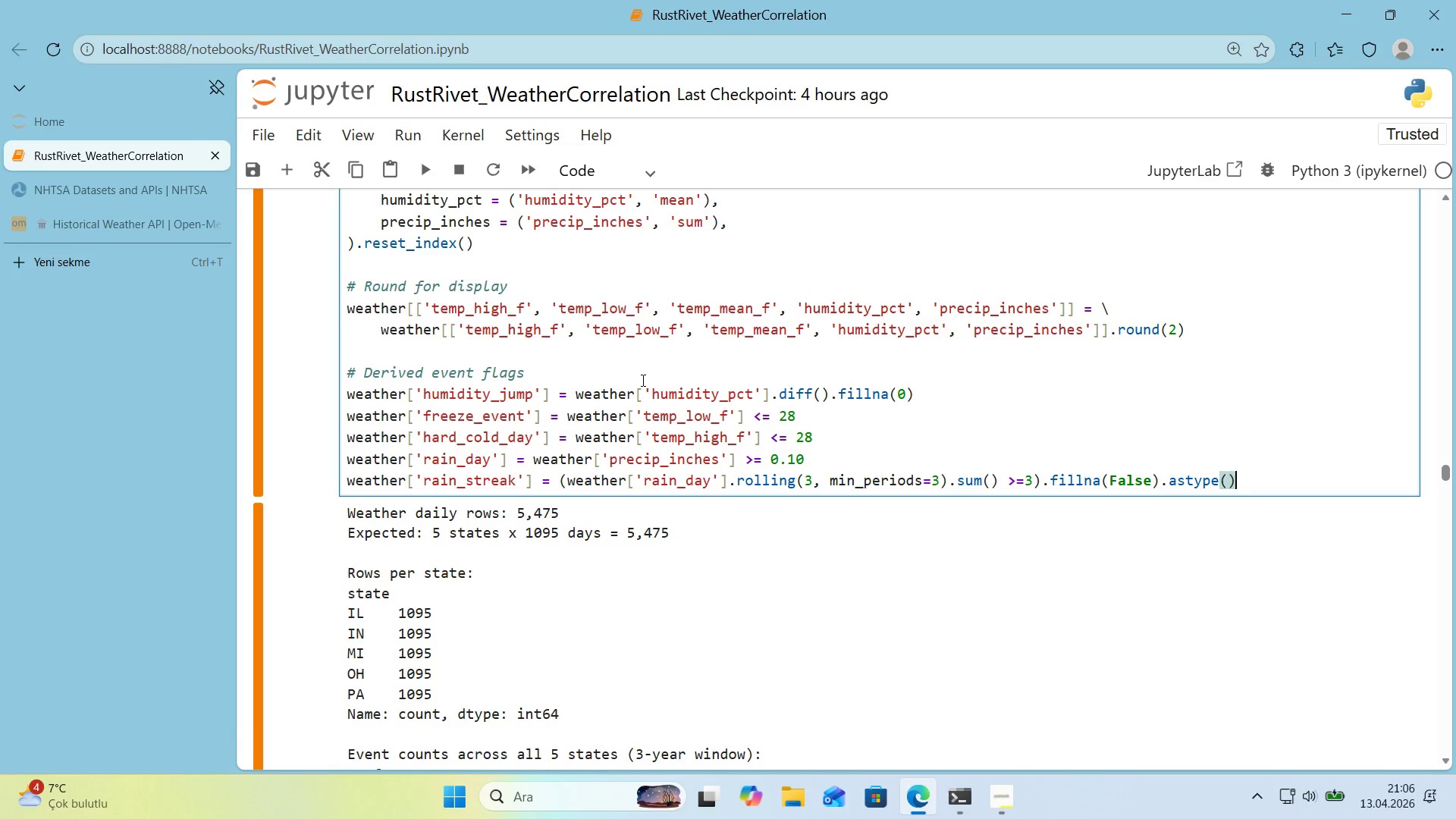 
key(ArrowLeft)
 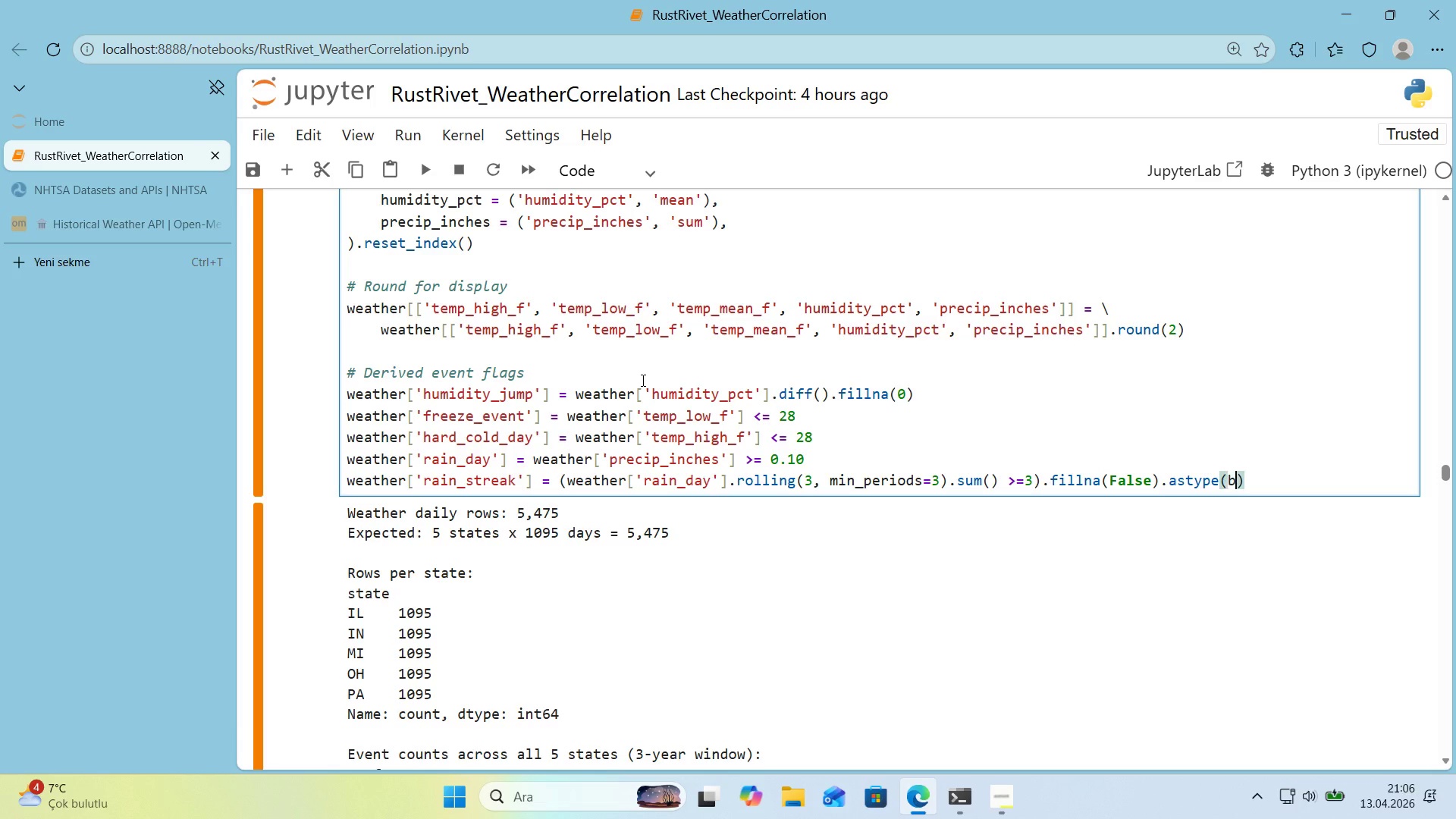 
type(bool)
 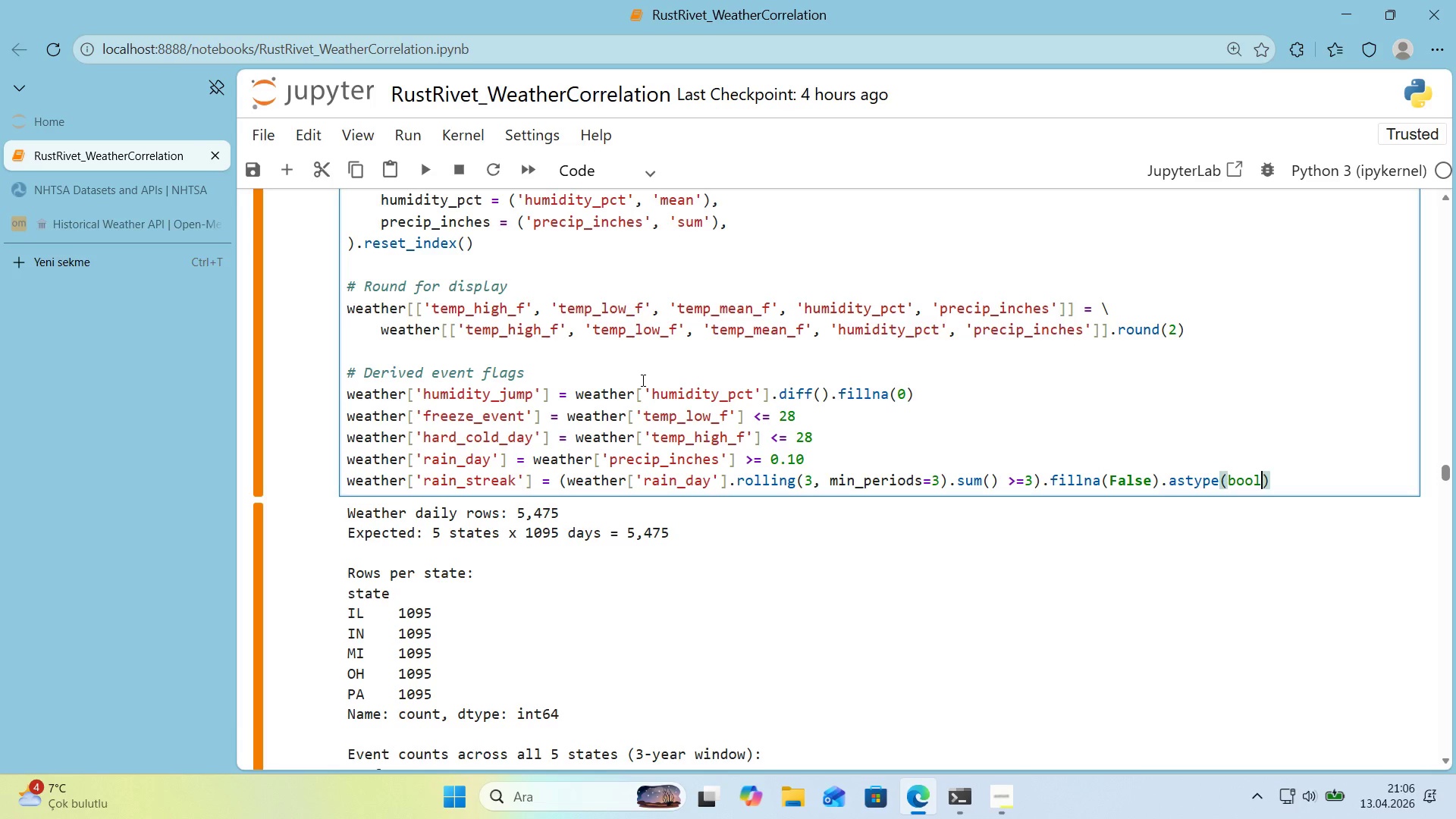 
key(ArrowRight)
 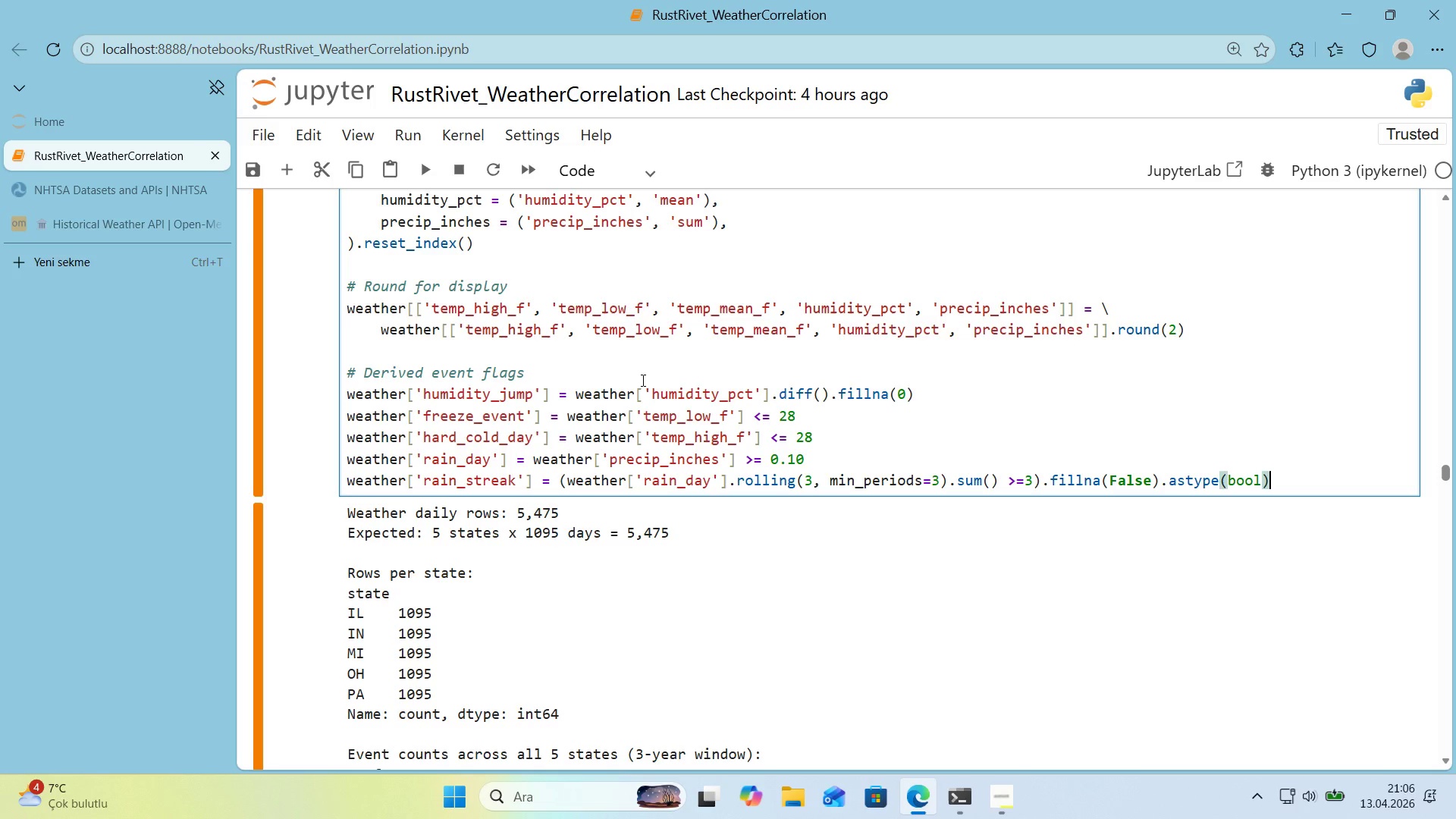 
key(Enter)
 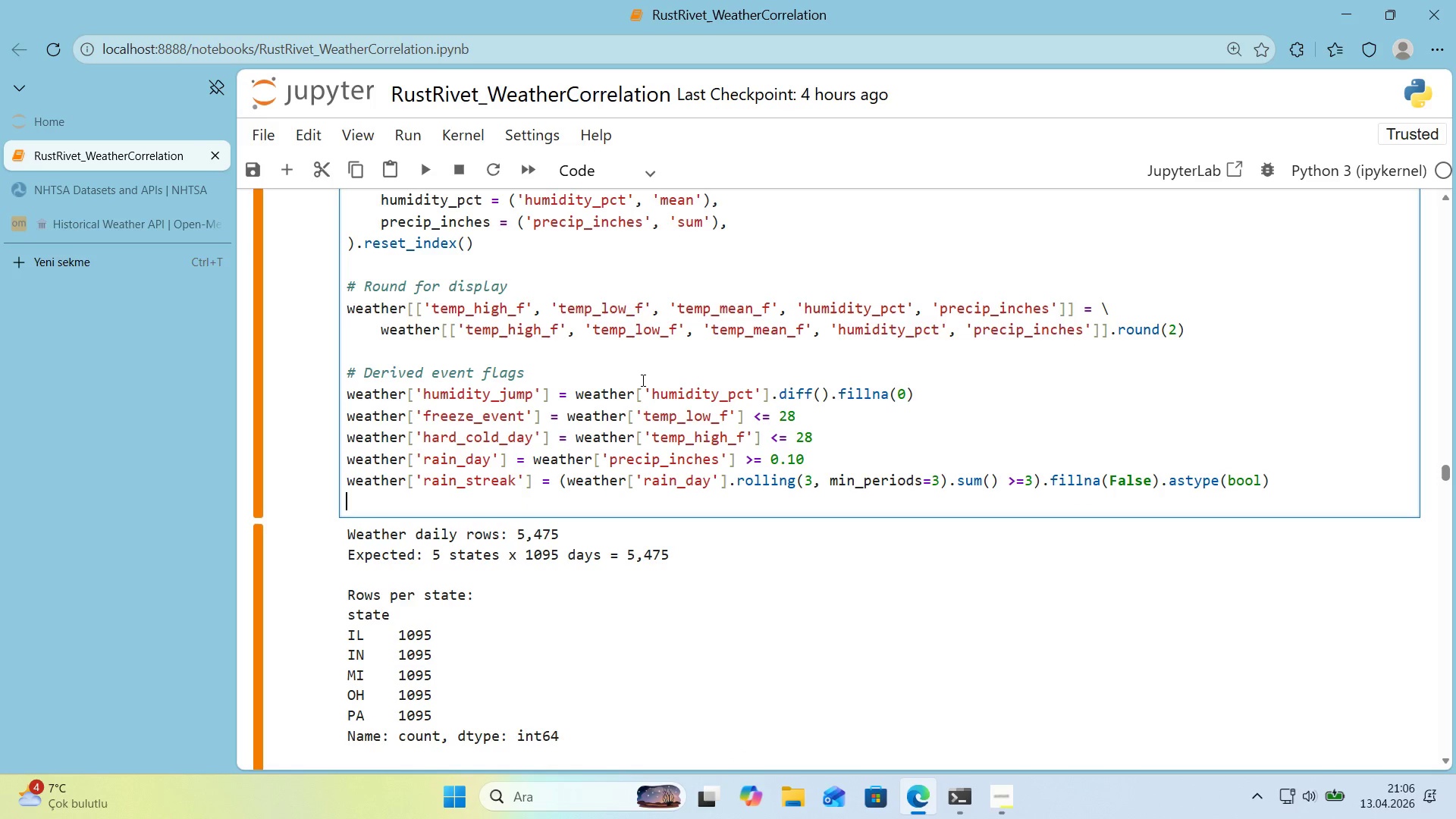 
type(weather)
 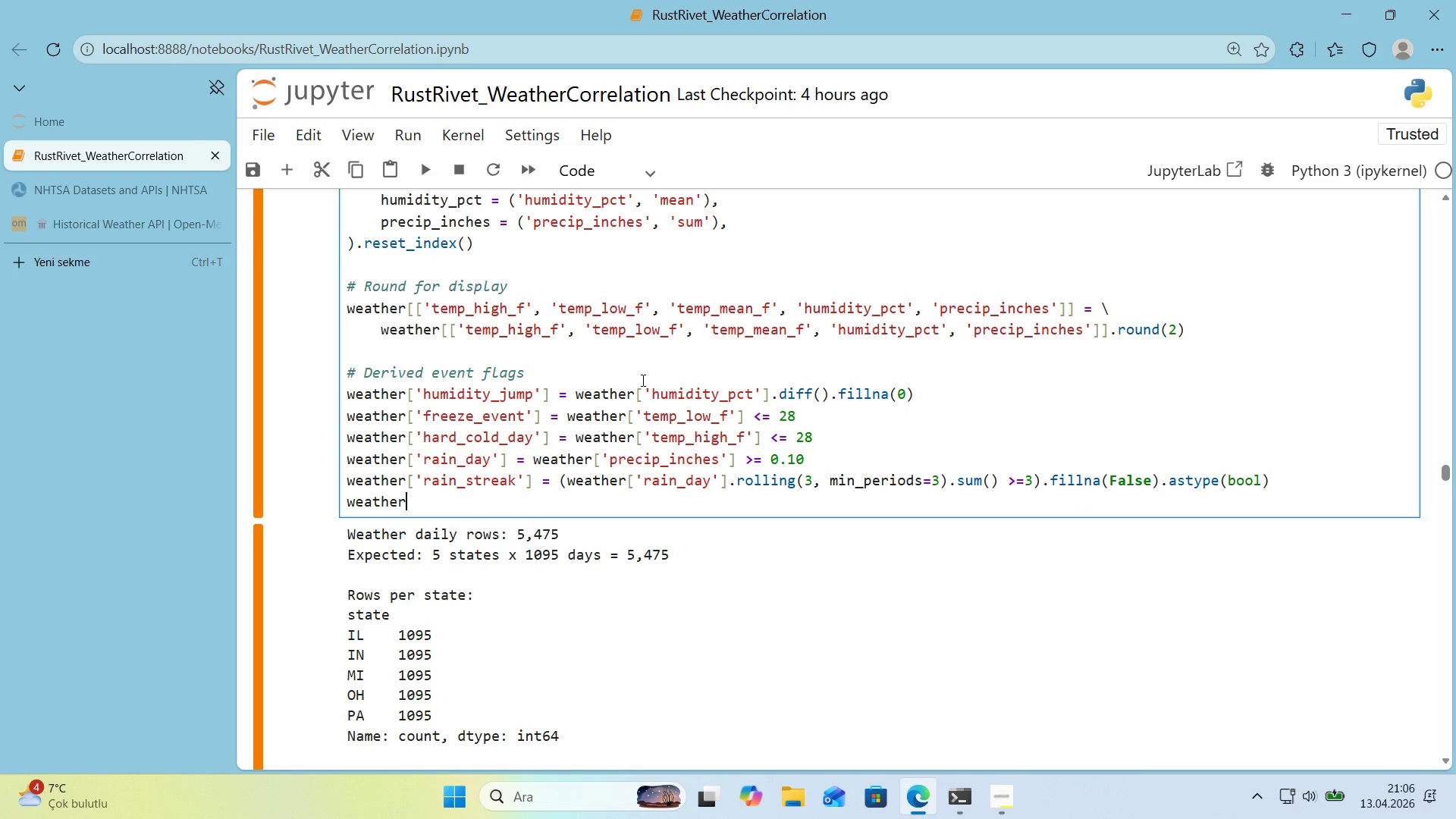 
key(Alt+Control+8)
 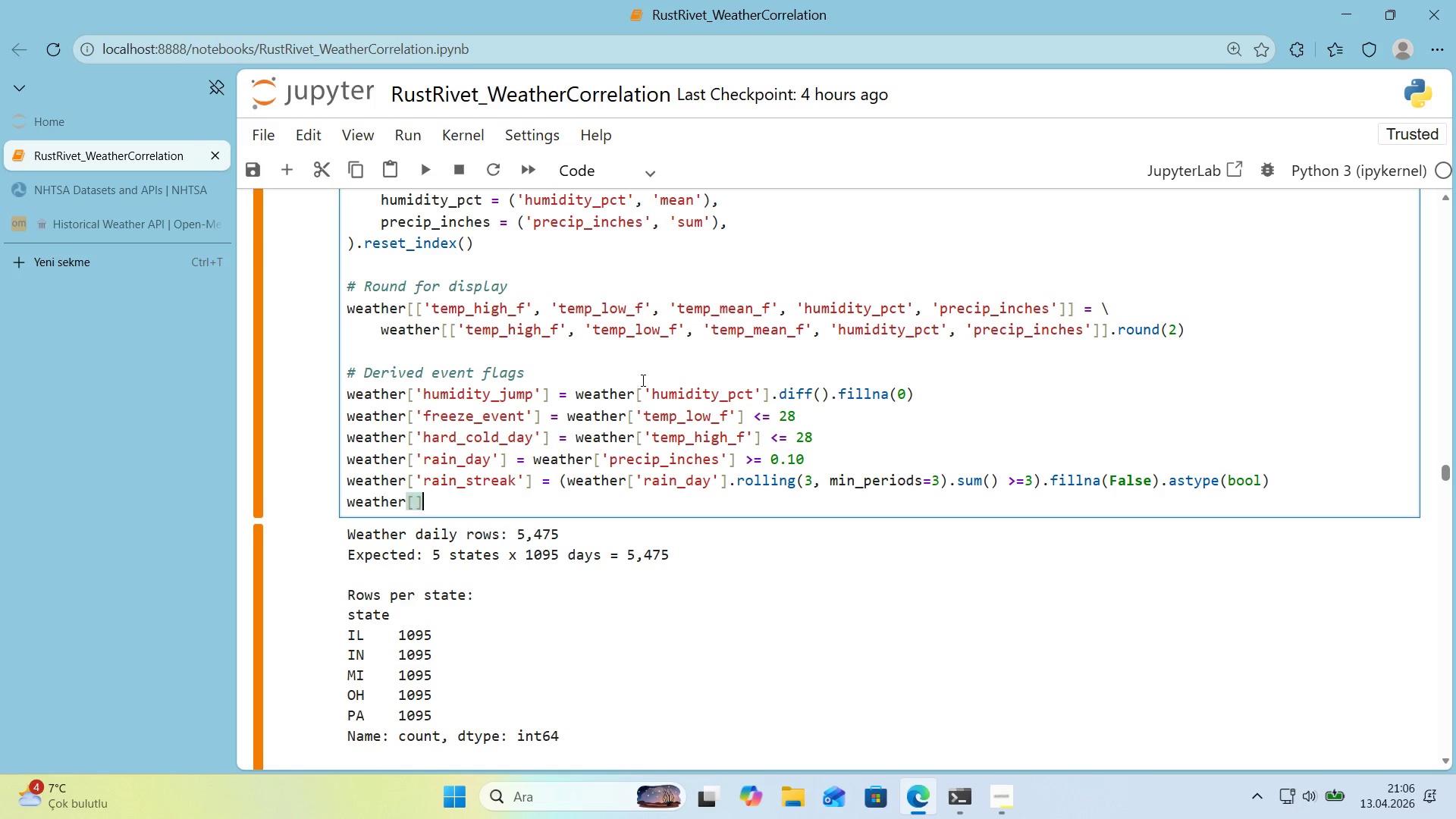 
key(Alt+Control+9)
 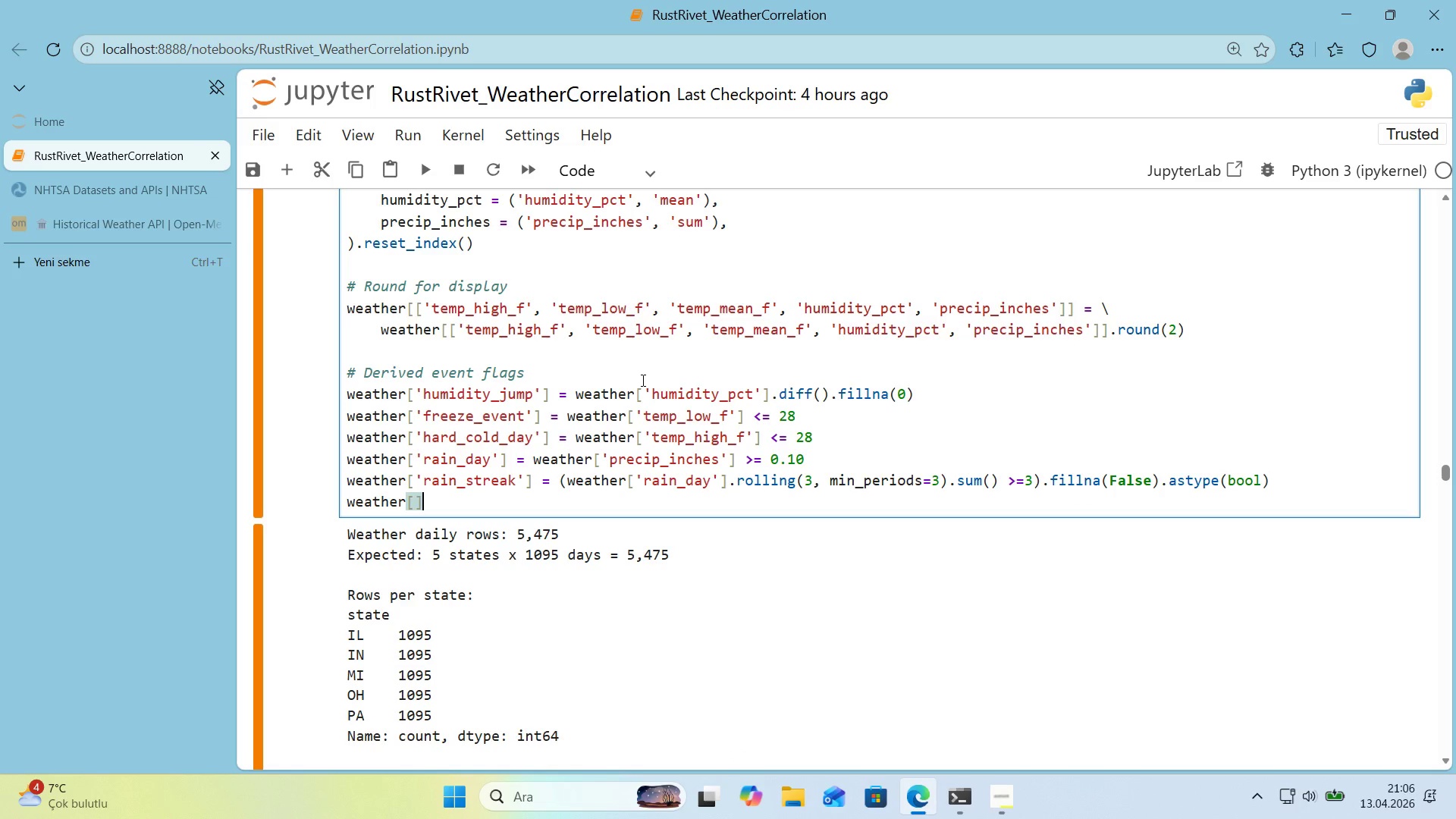 
key(ArrowLeft)
 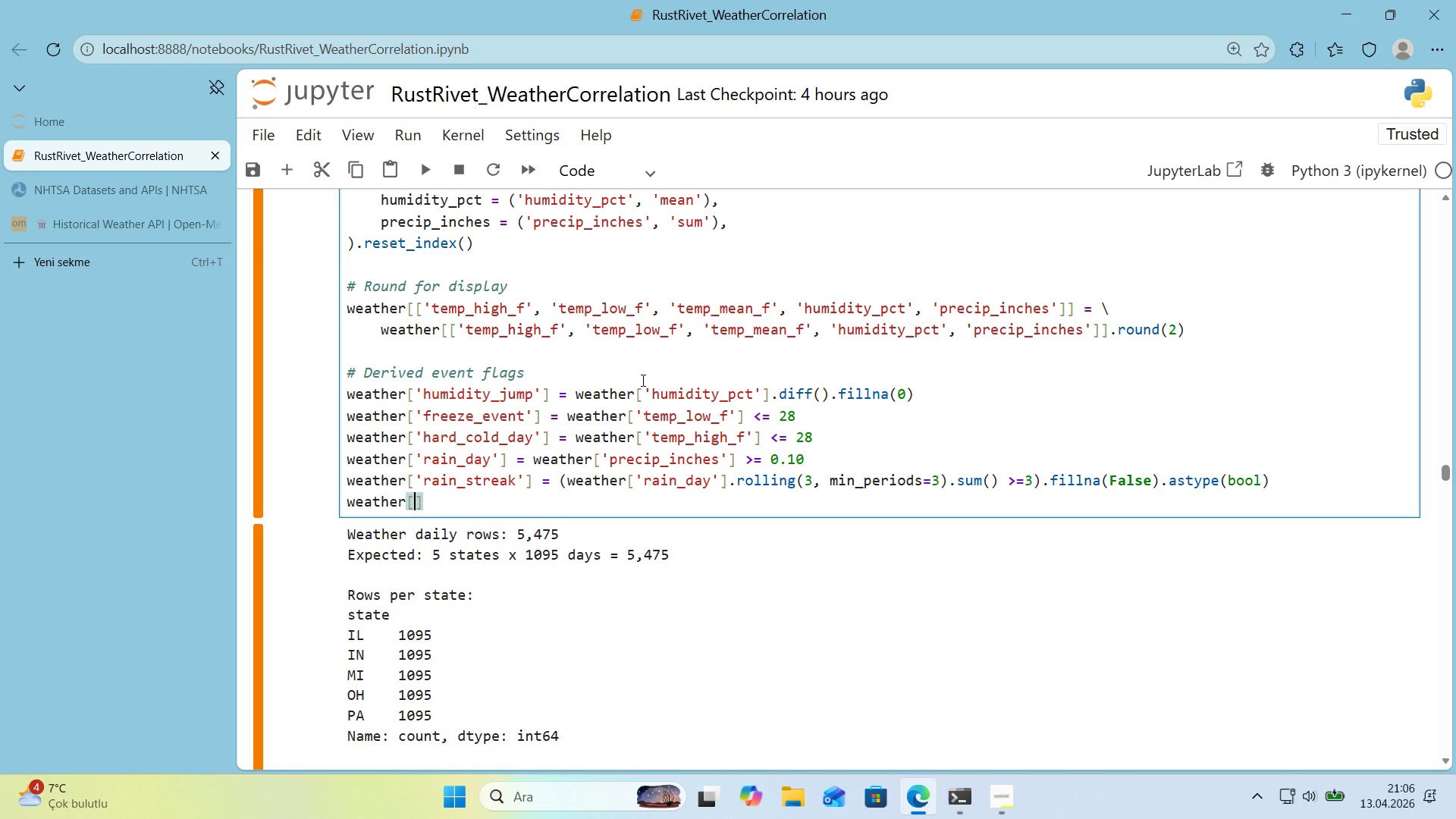 
type(@@)
 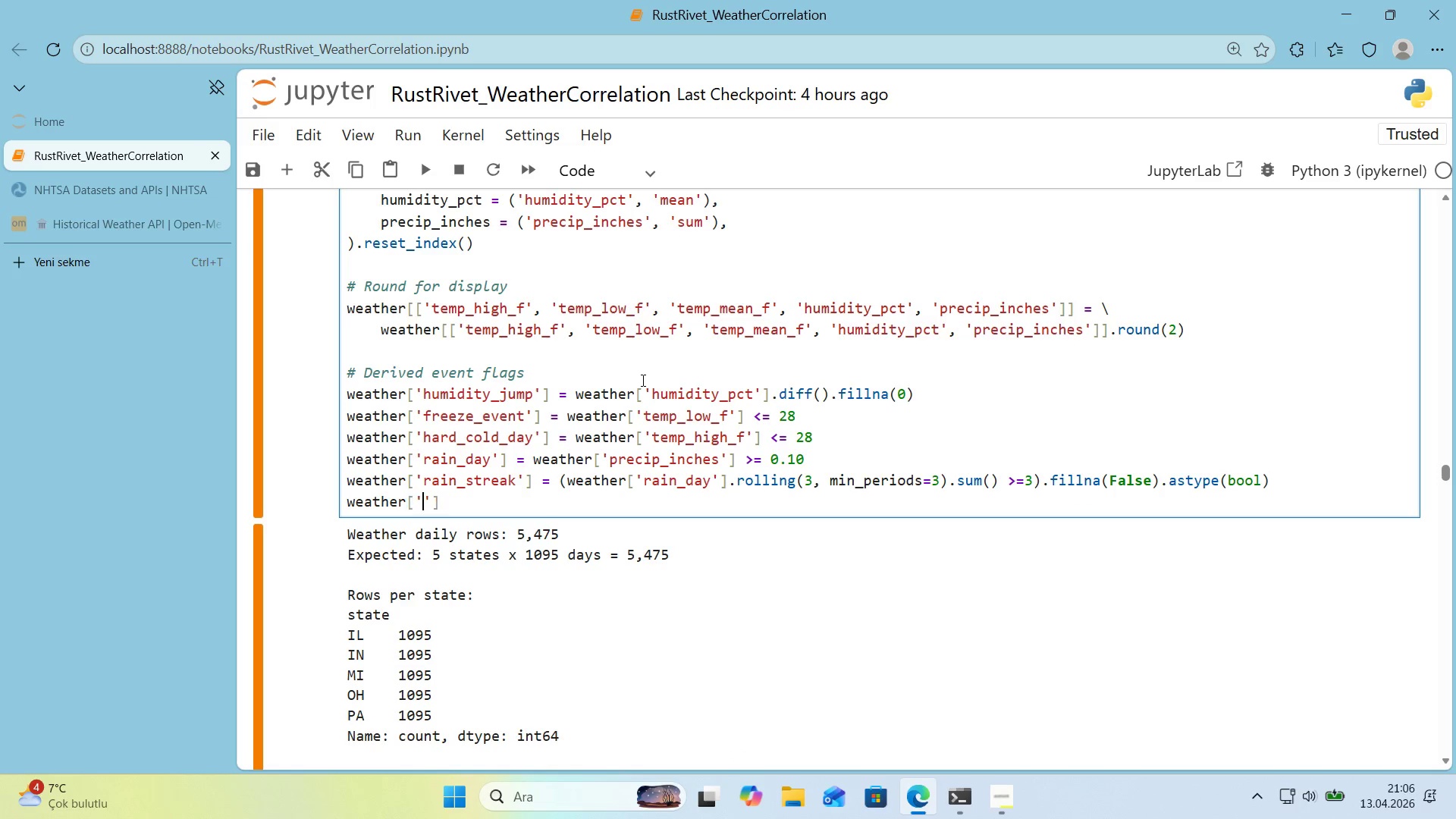 
key(ArrowLeft)
 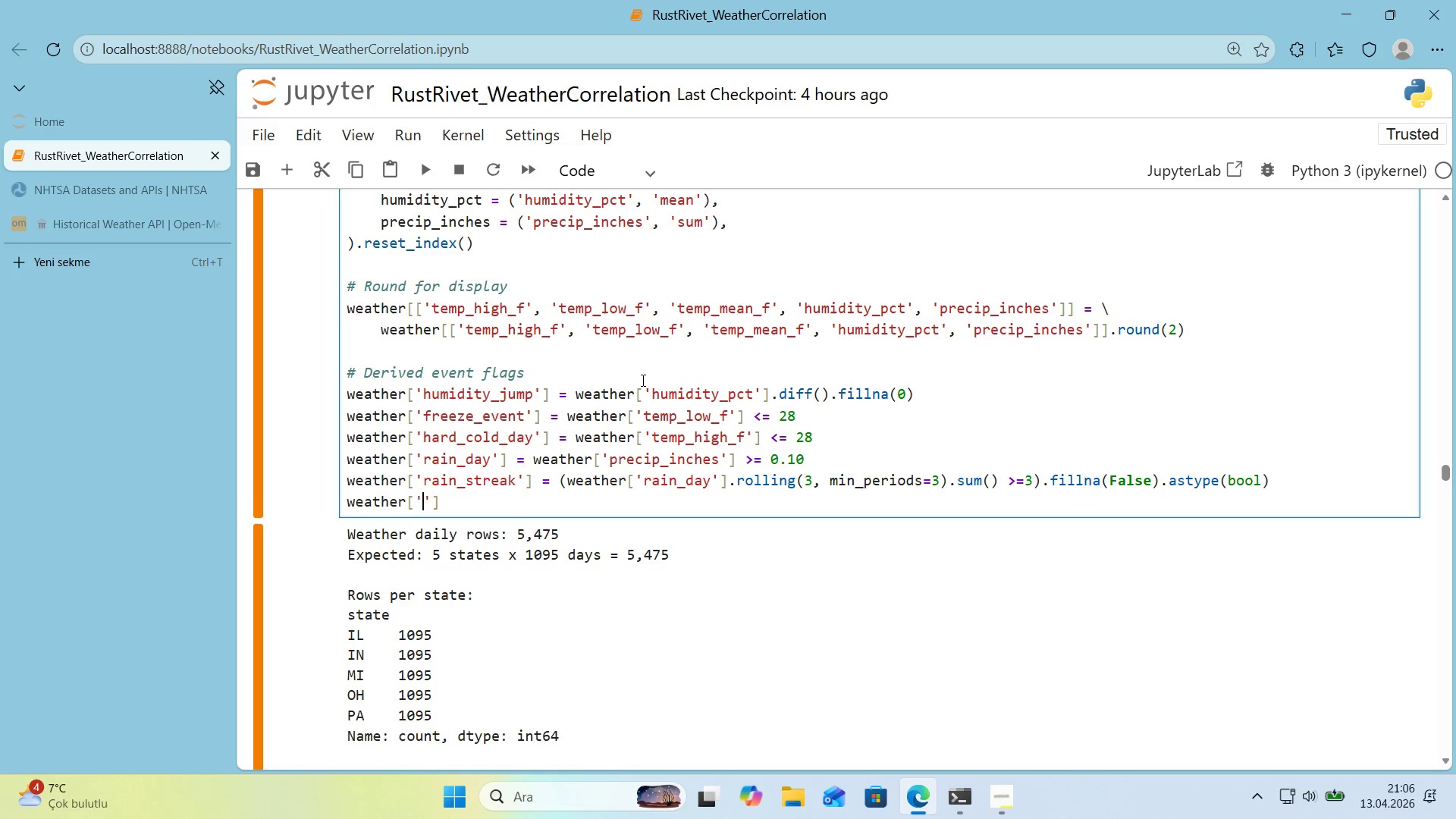 
type(hum'd'ty_sp'ke)
 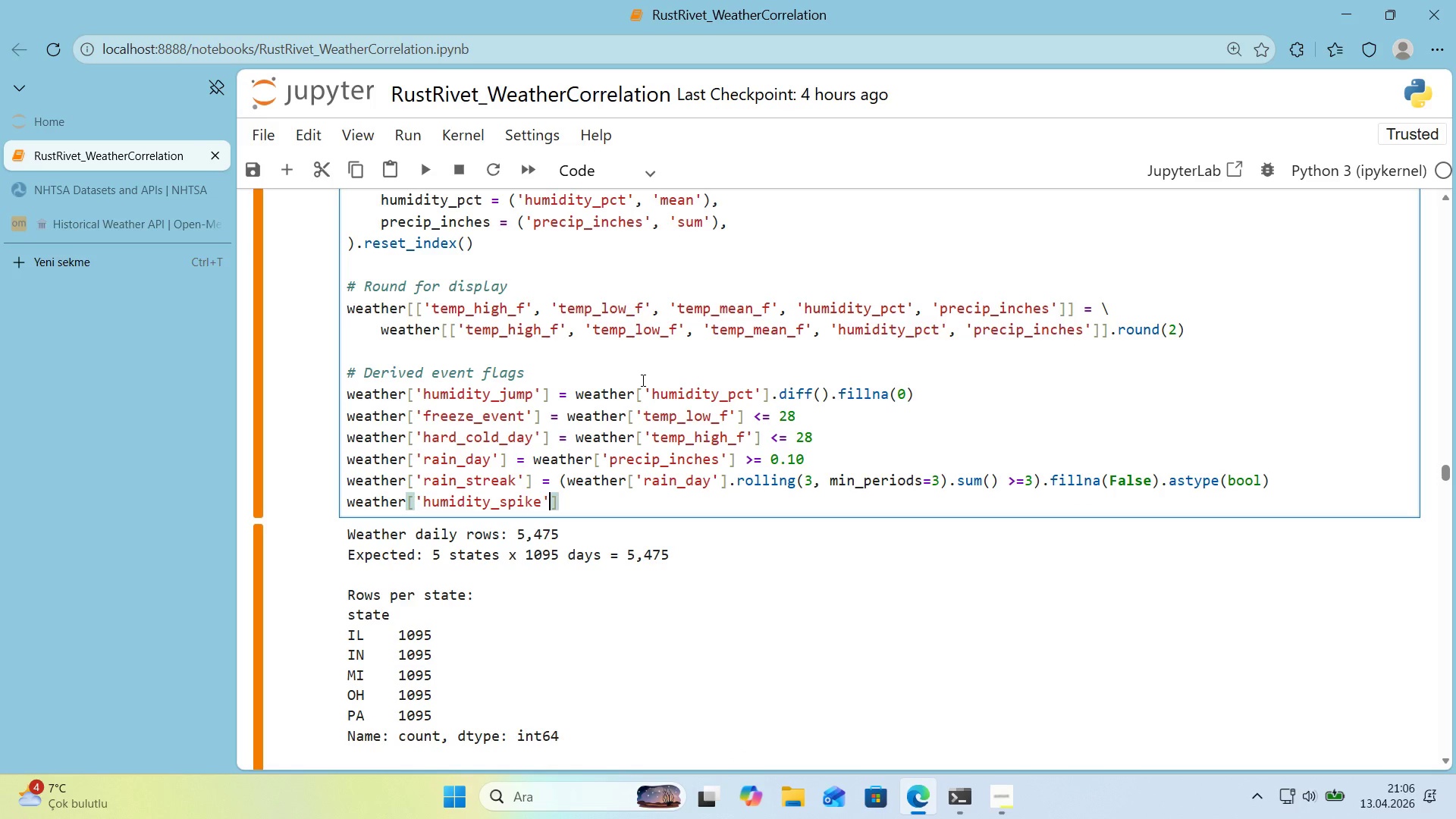 
 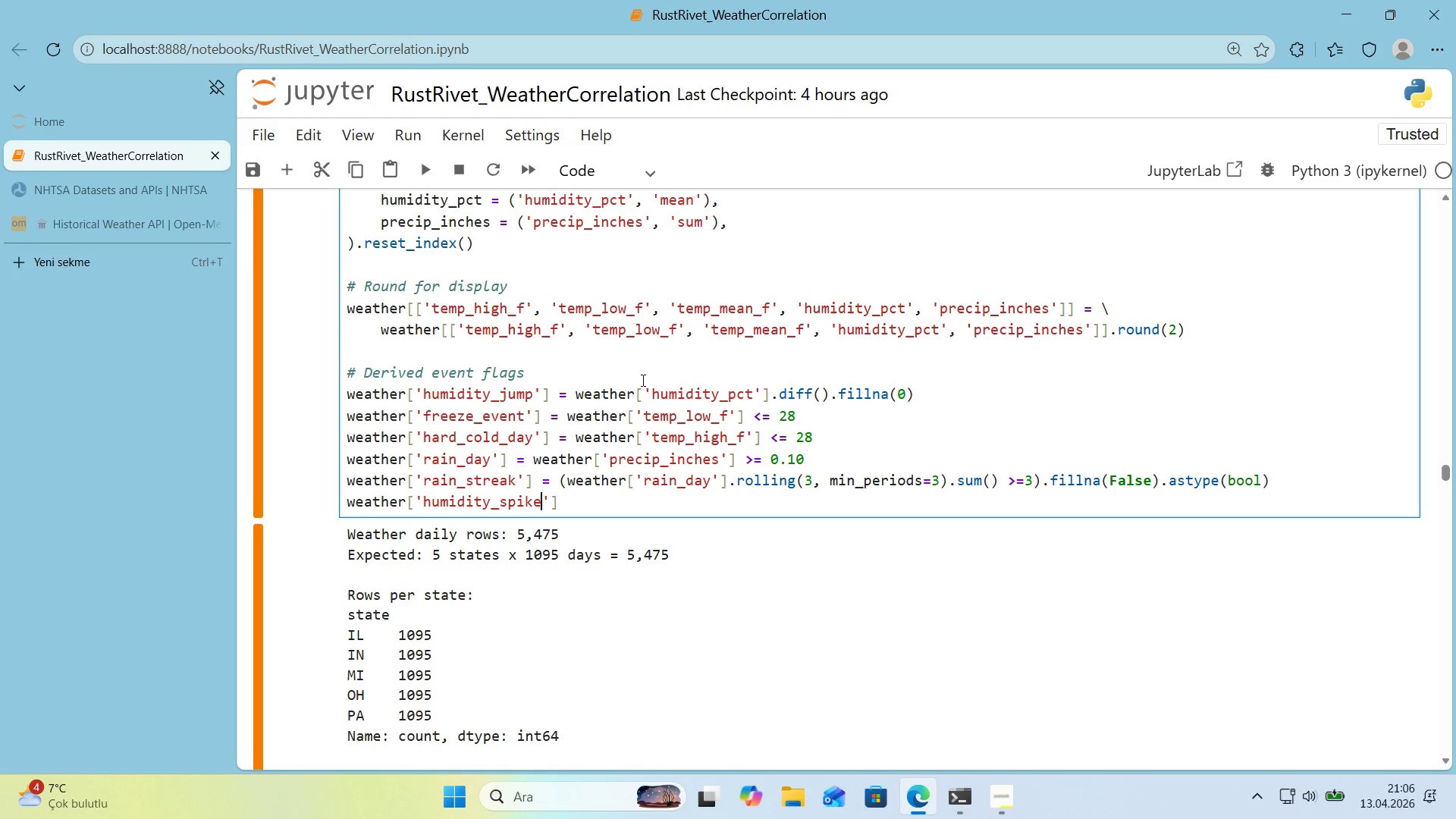 
key(ArrowRight)
 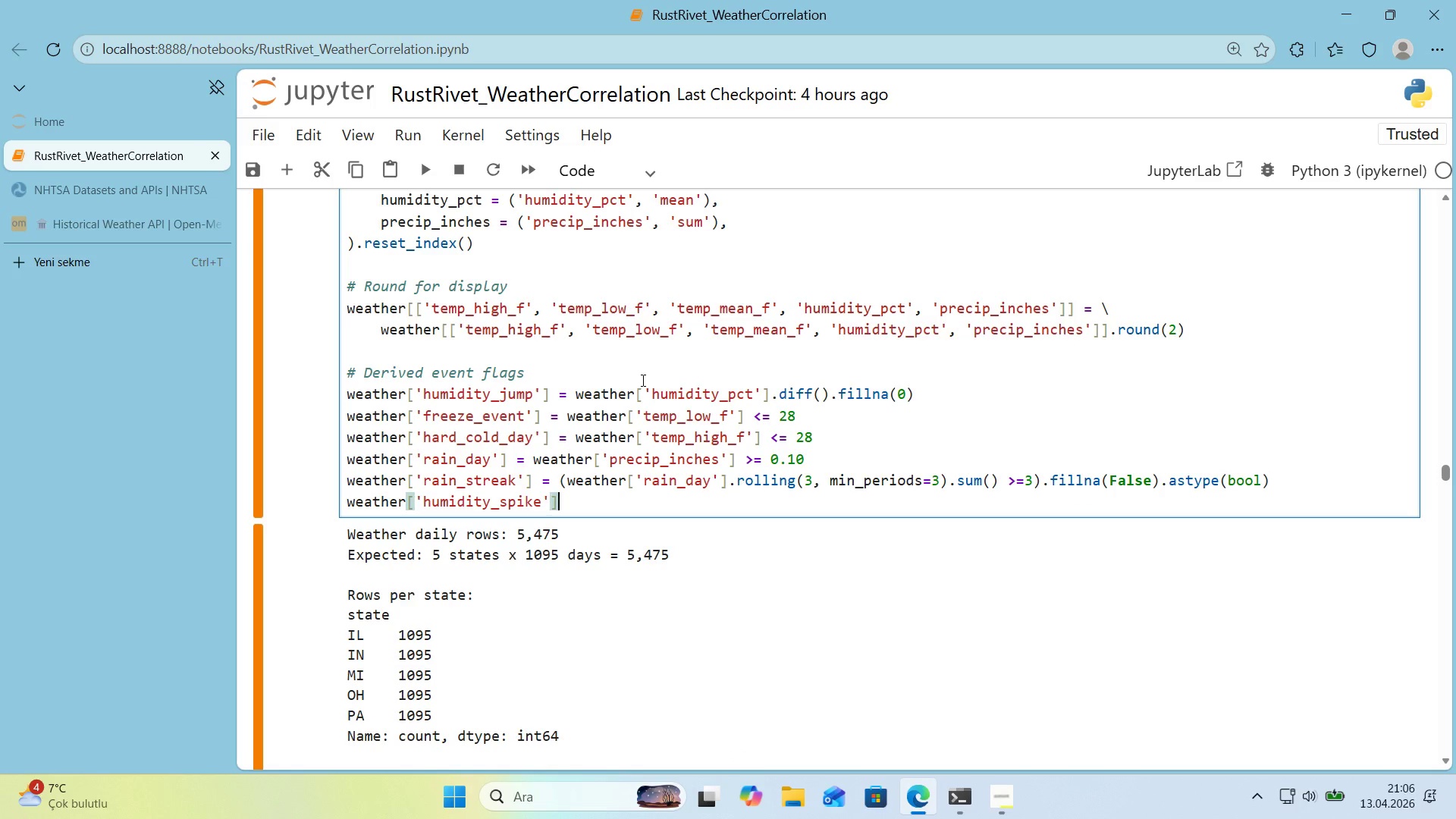 
key(ArrowRight)
 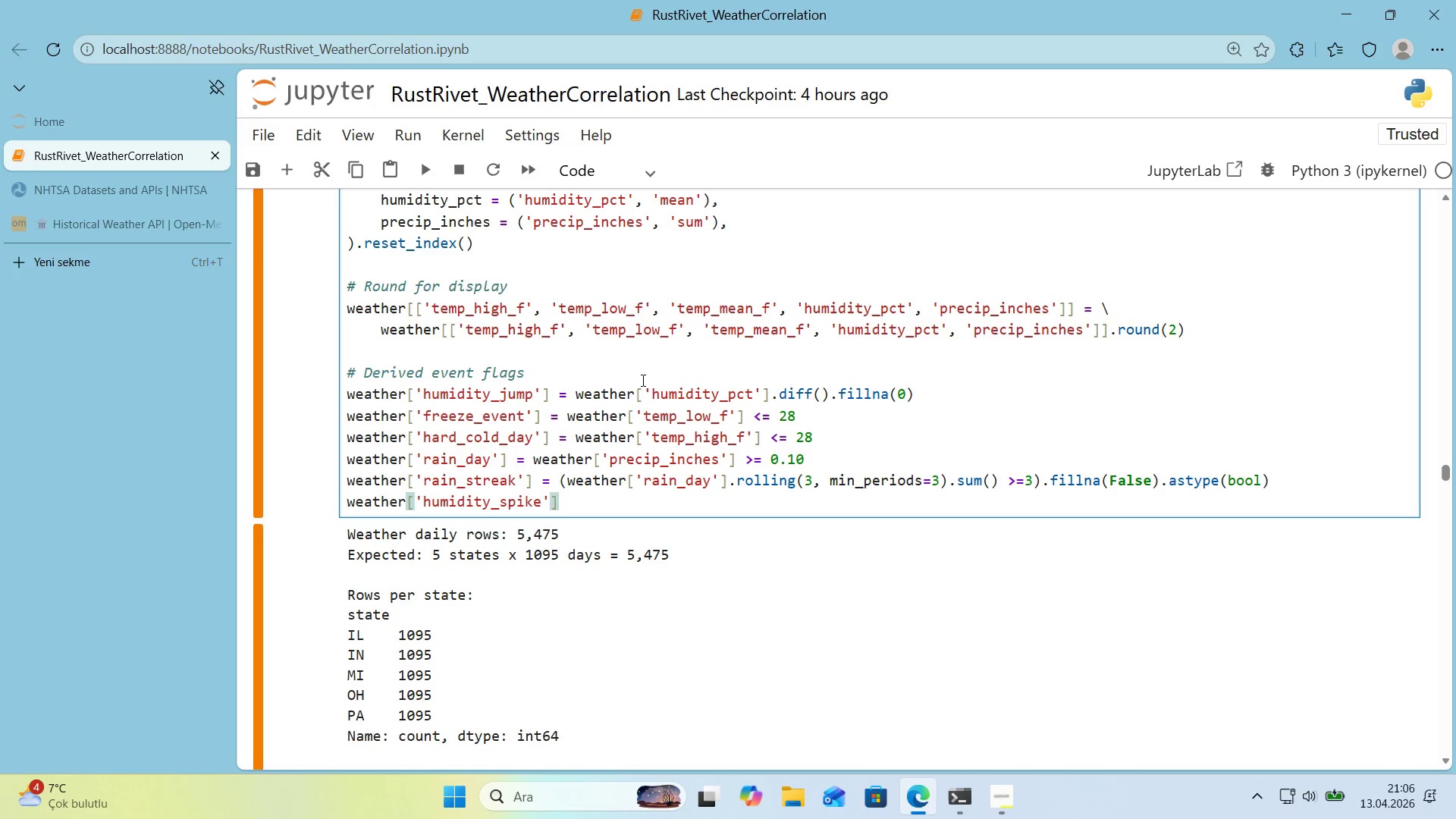 
type( ) weather)
 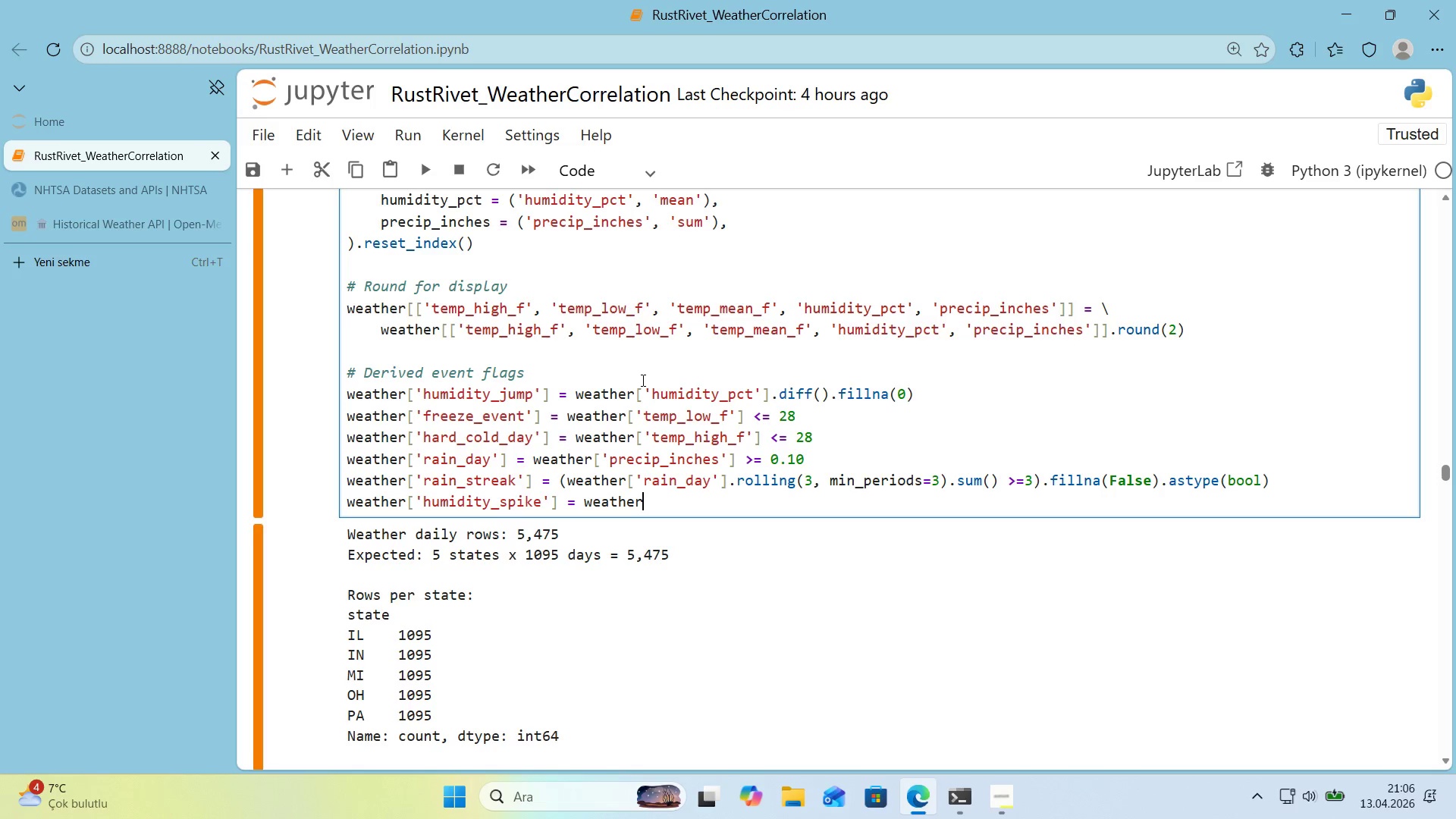 
key(Alt+Control+8)
 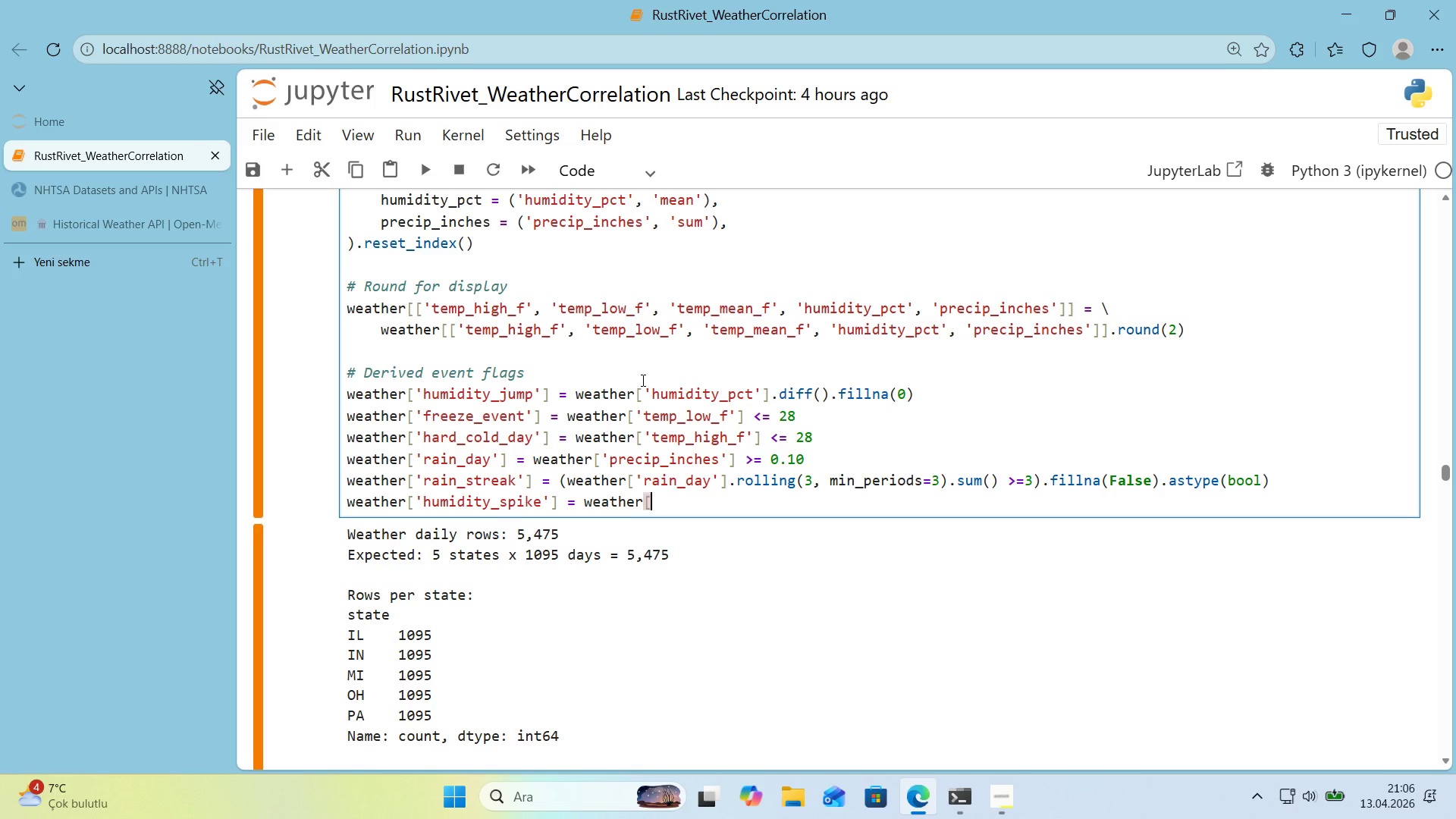 
key(Alt+Control+9)
 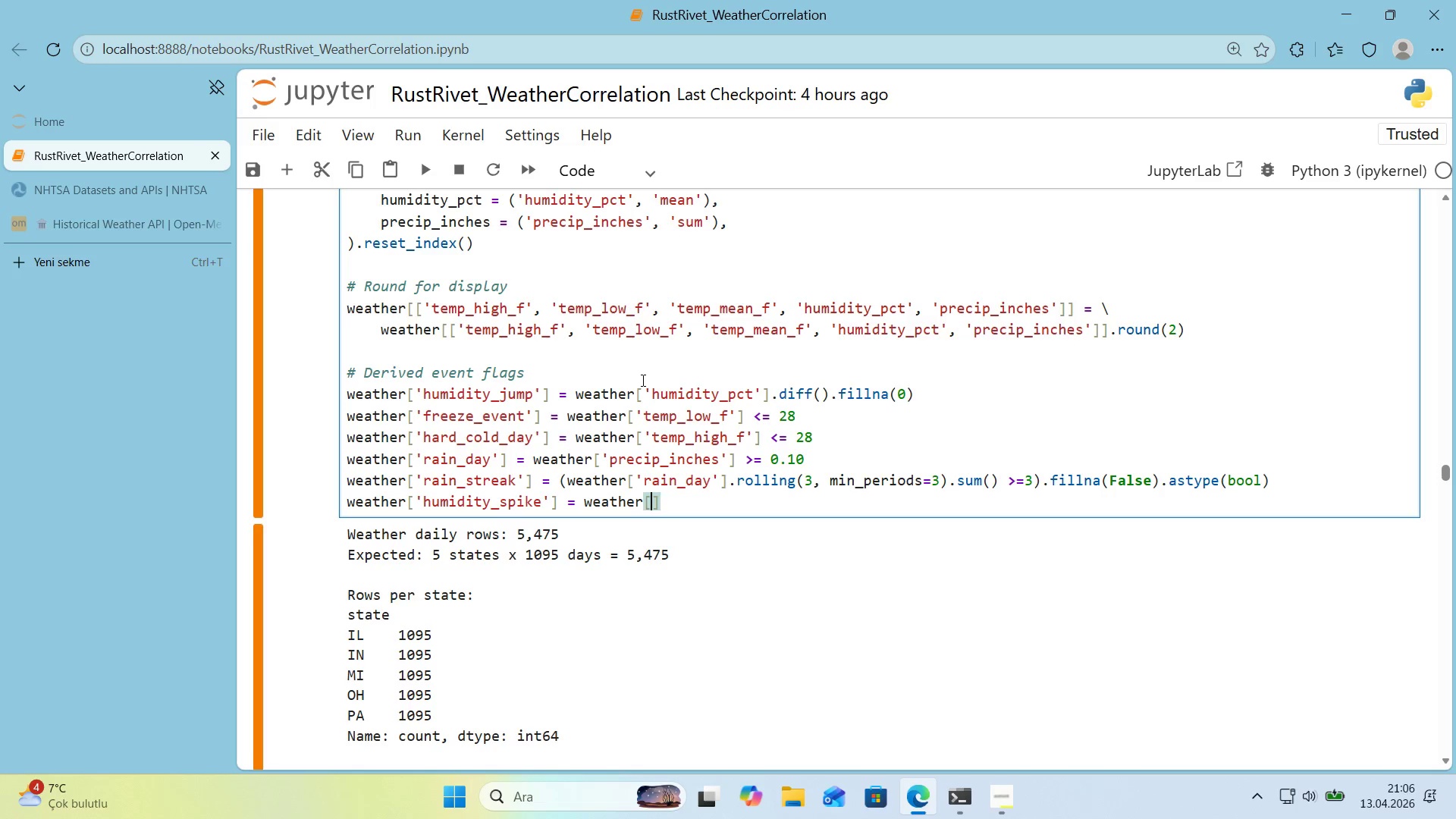 
key(ArrowLeft)
 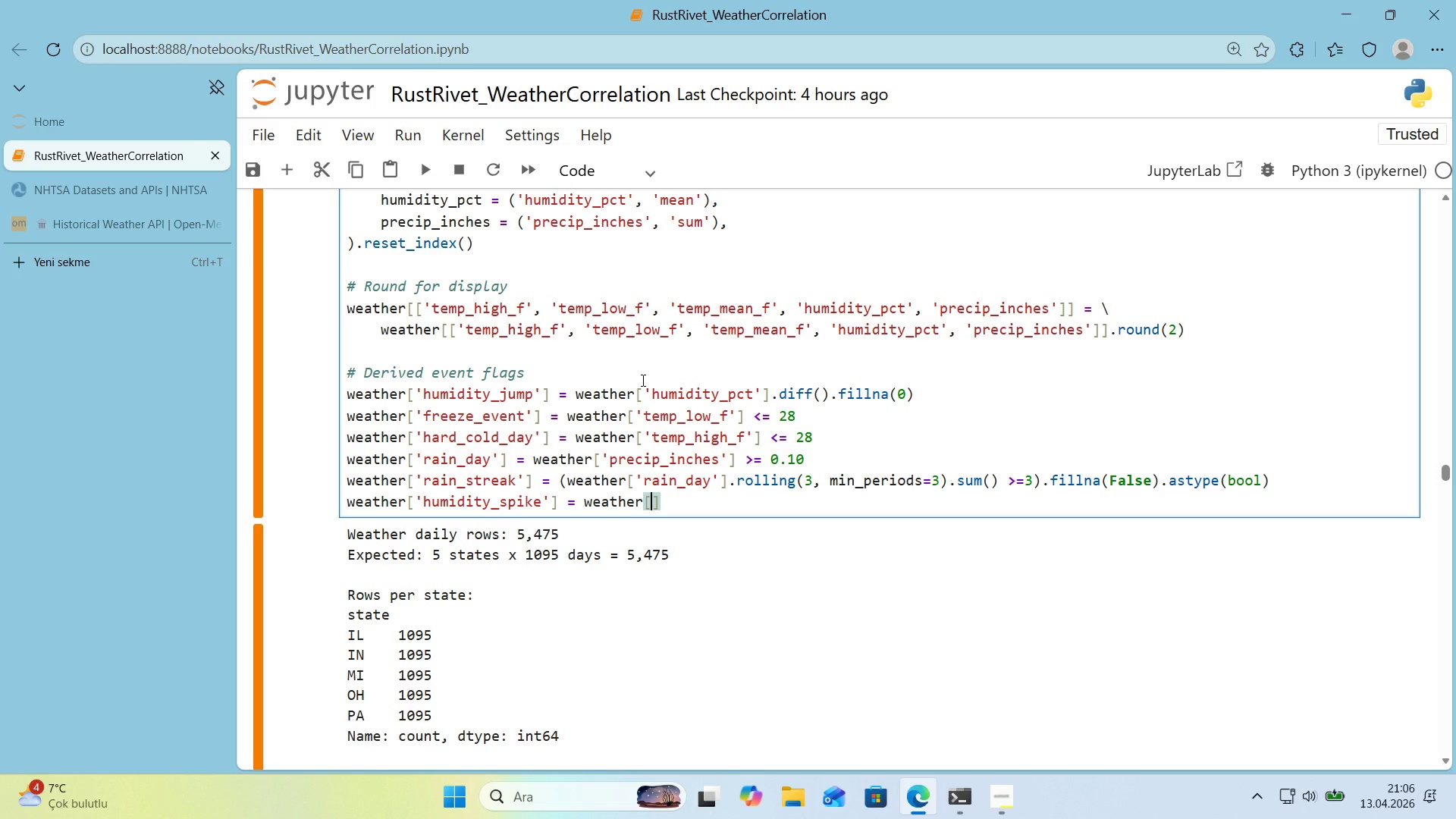 
type(@@)
 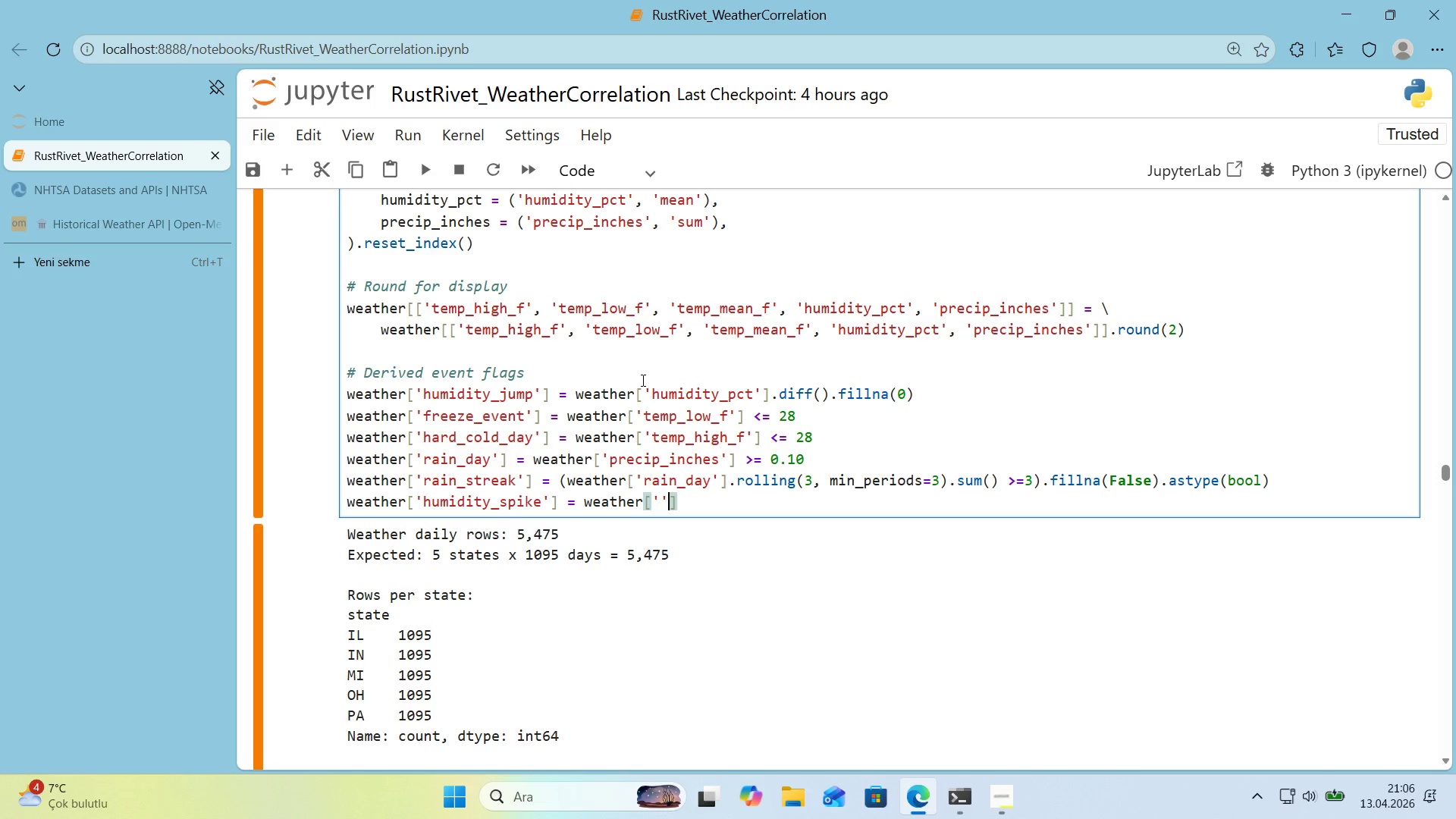 
key(ArrowLeft)
 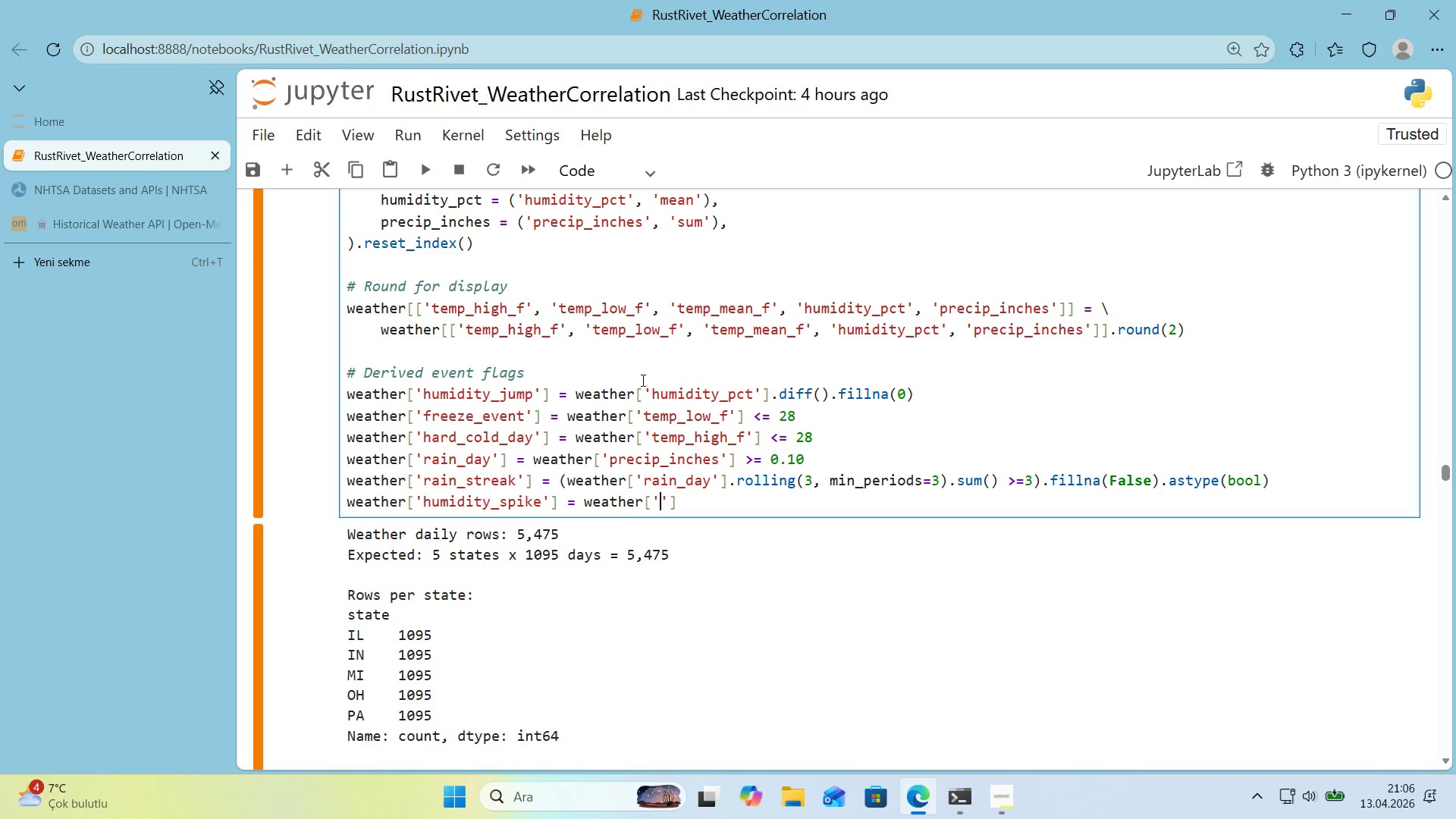 
type(hum'd'ty_jump)
 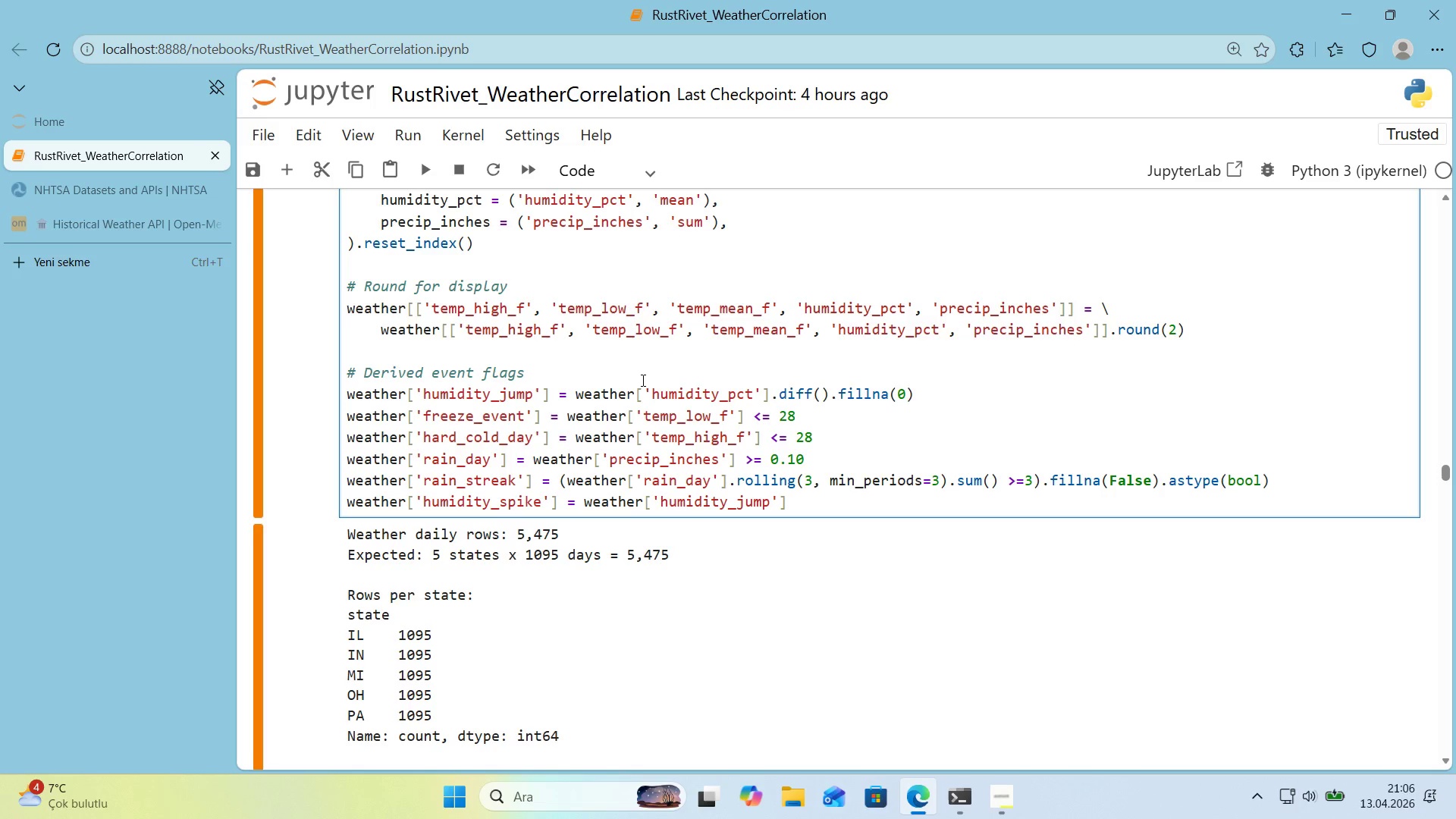 
key(ArrowRight)
 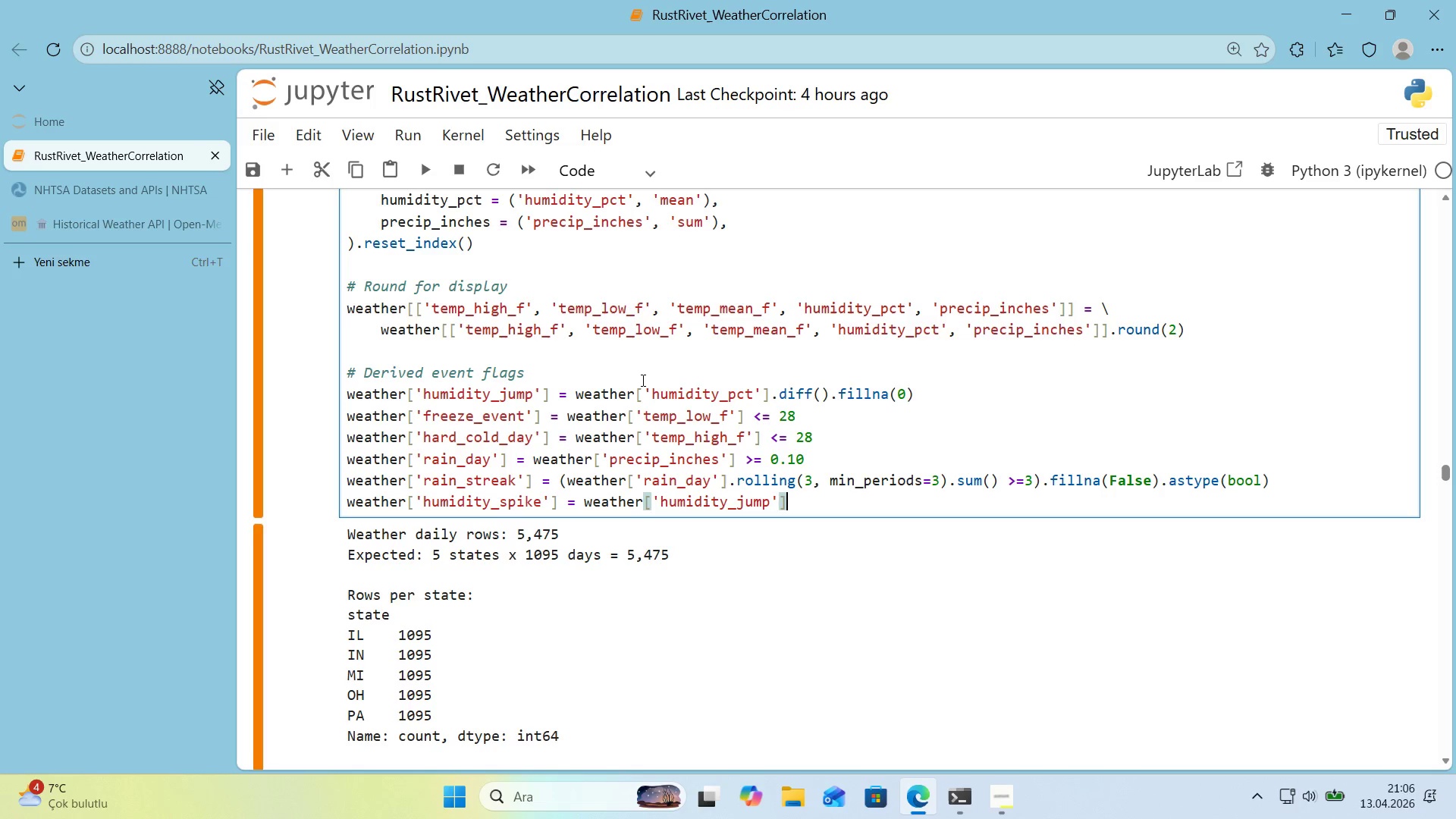 
key(ArrowRight)
 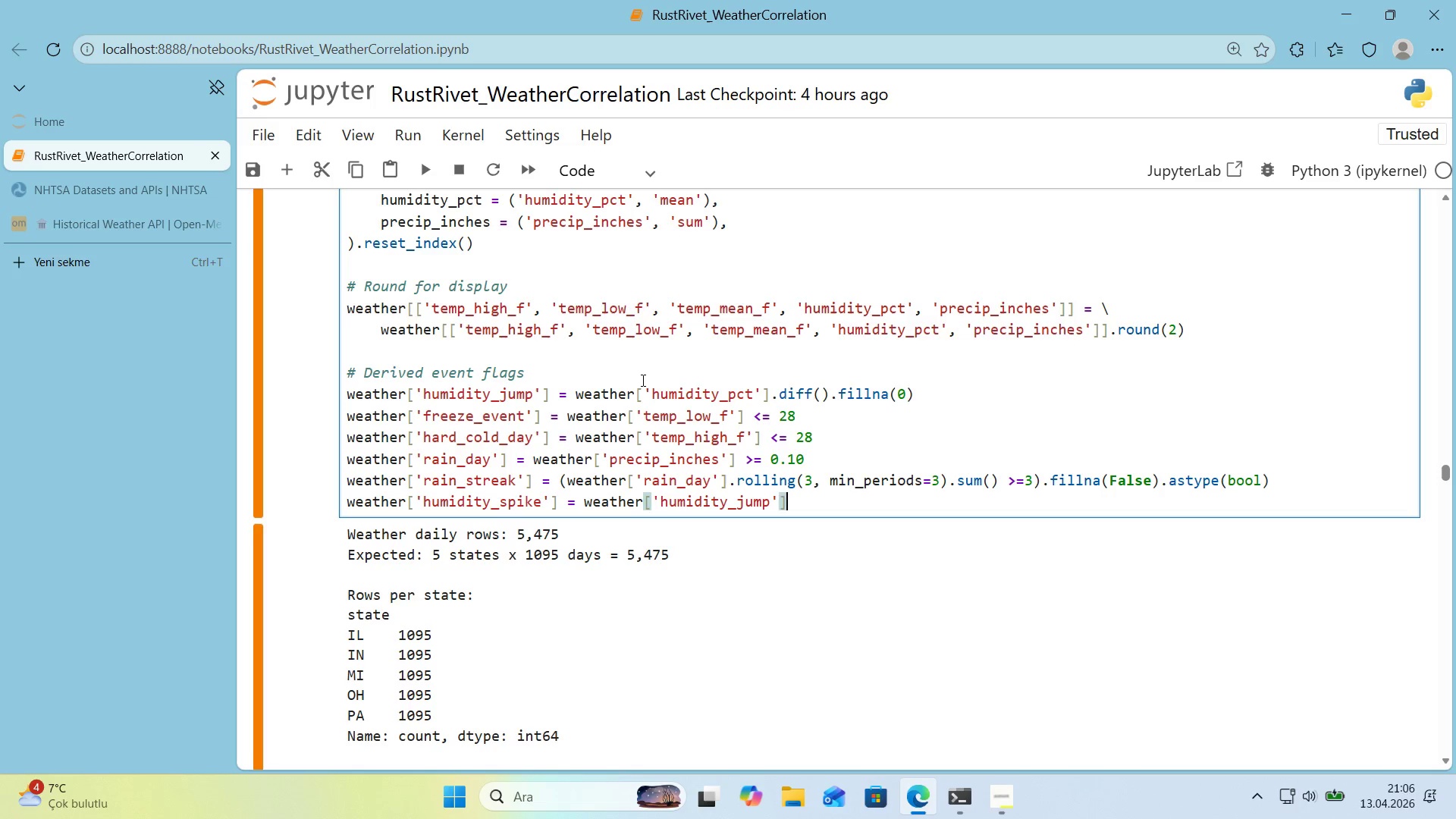 
key(Space)
 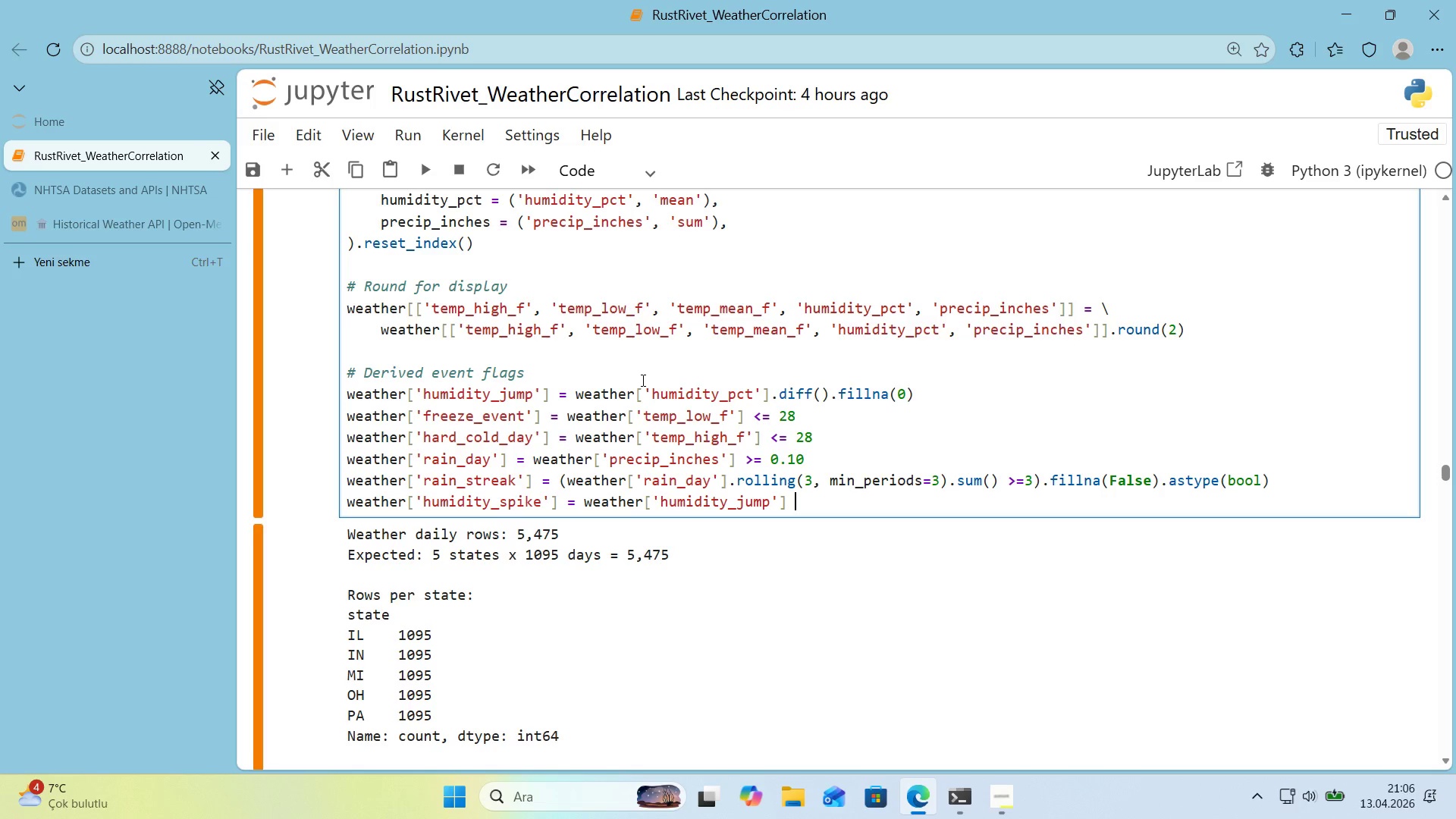 
key(Shift+Break)
 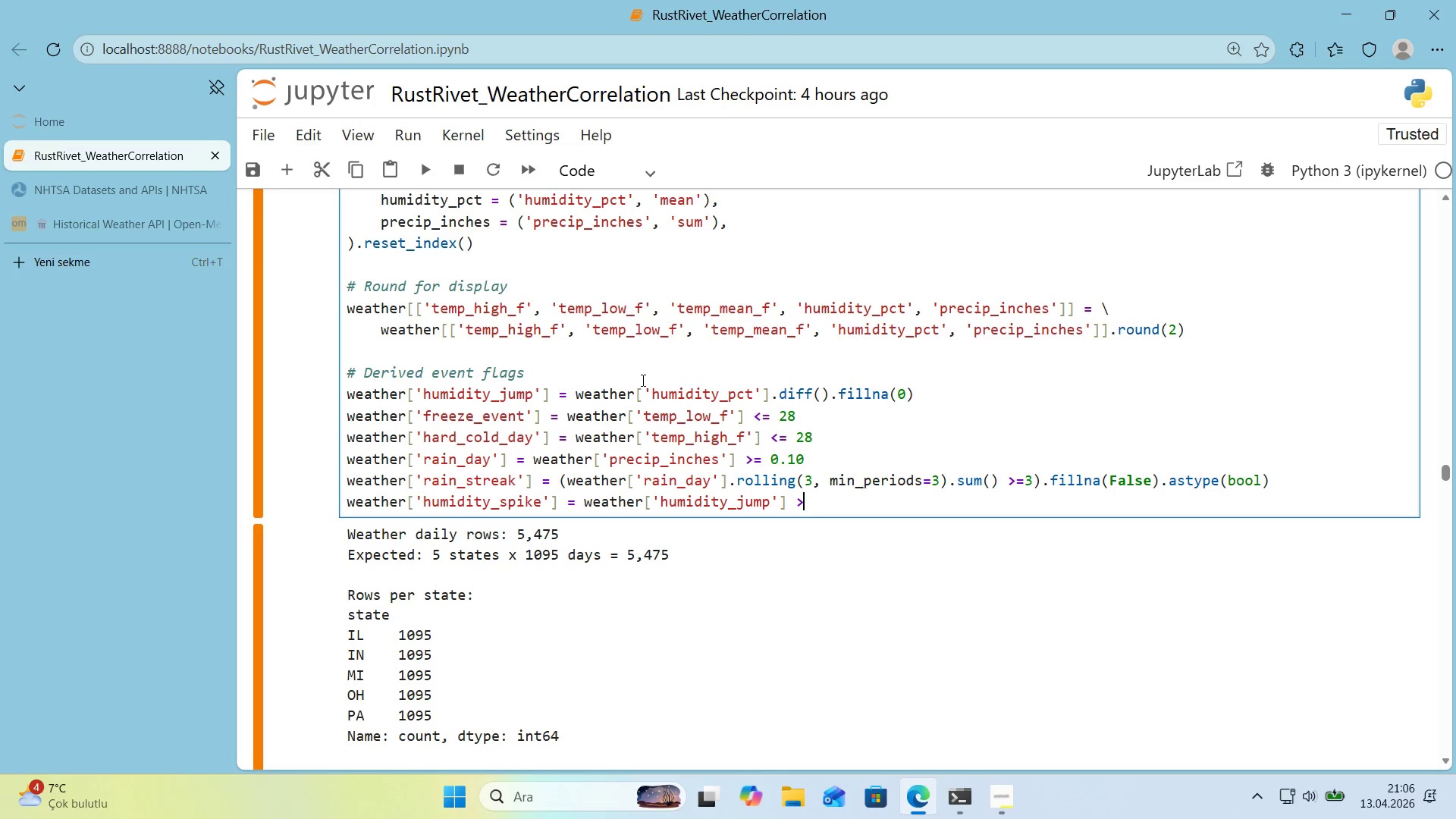 
key(ArrowLeft)
 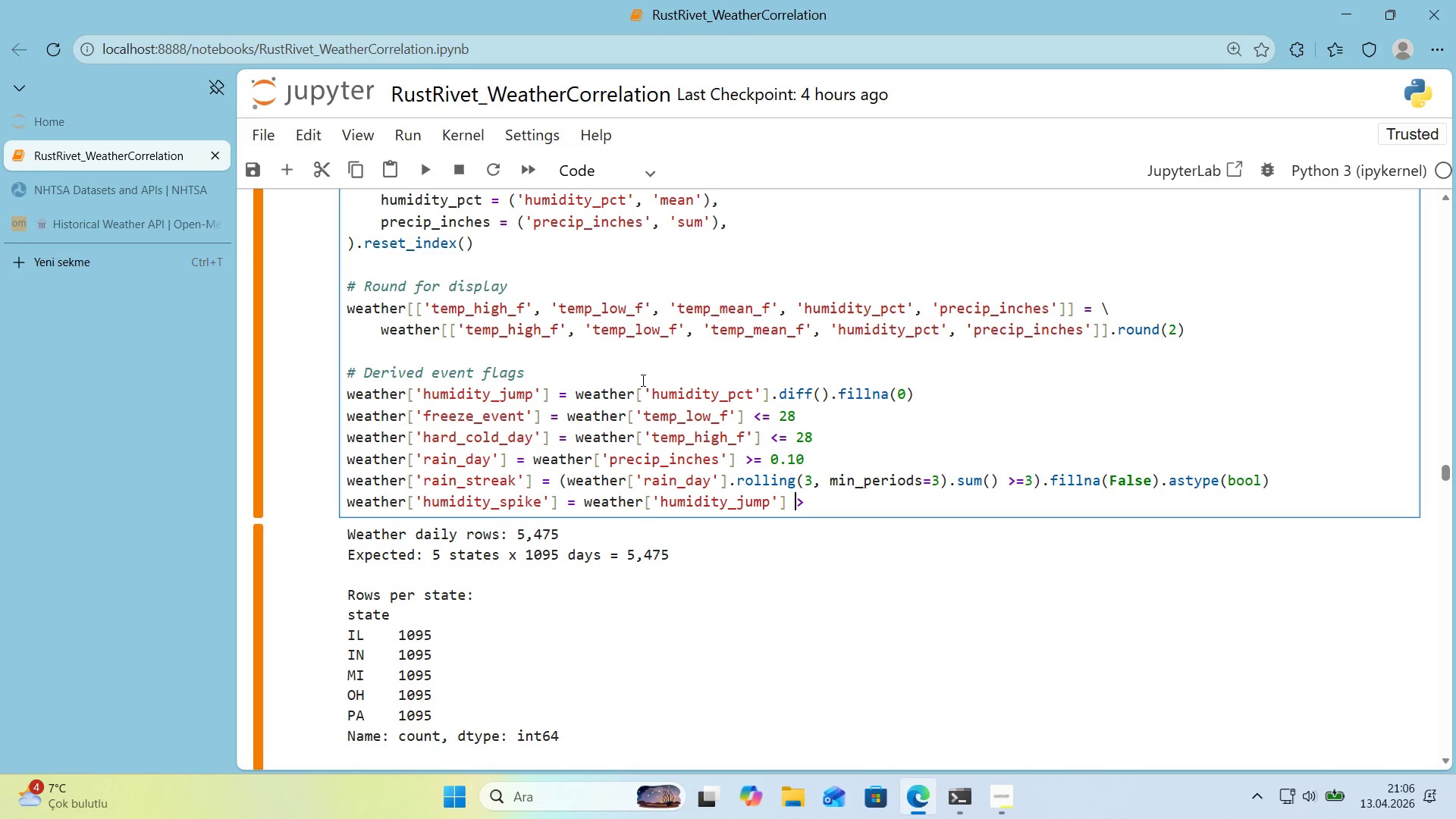 
key(Shift+ShiftRight)
 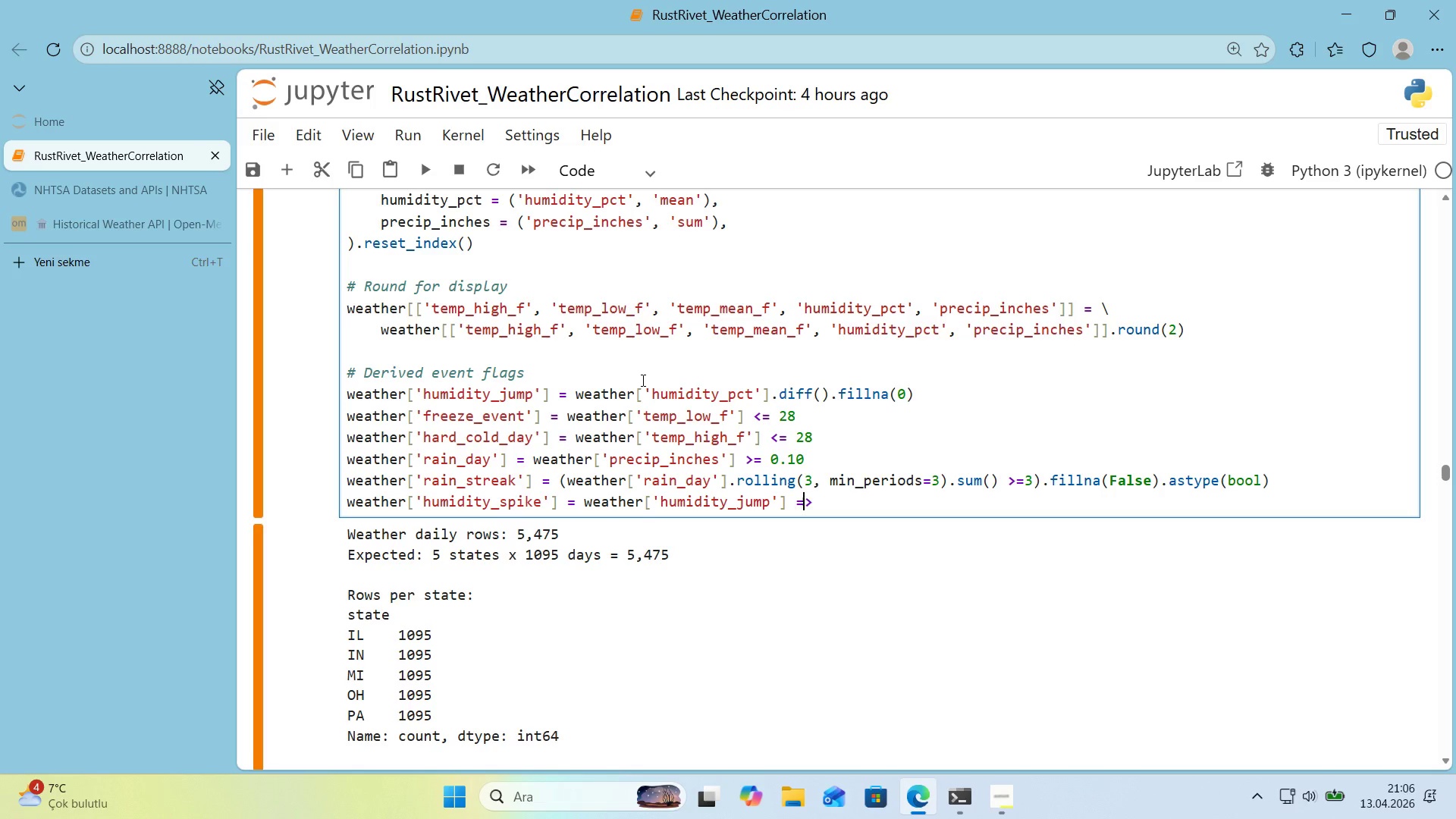 
key(Shift+0)
 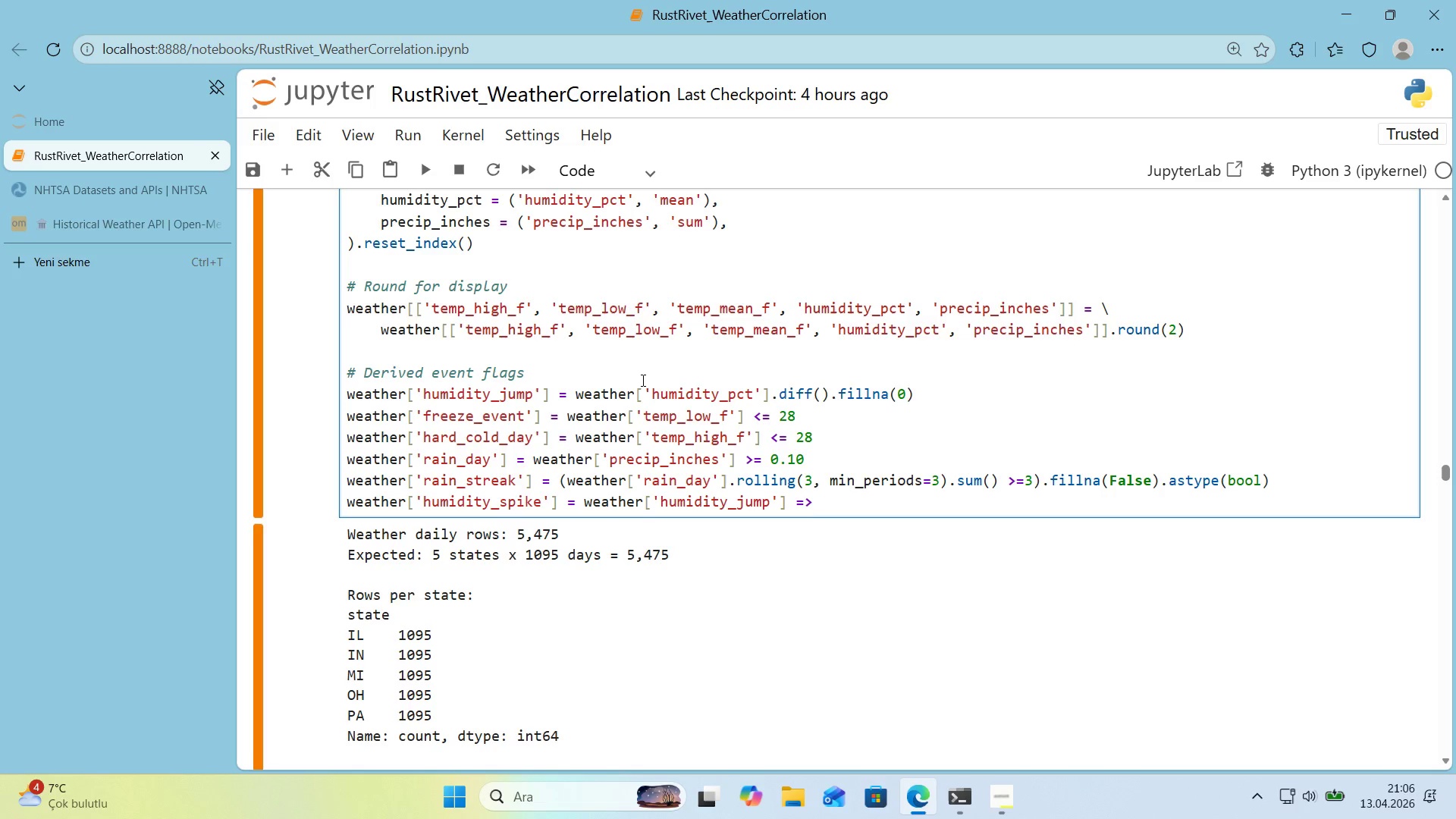 
key(ArrowRight)
 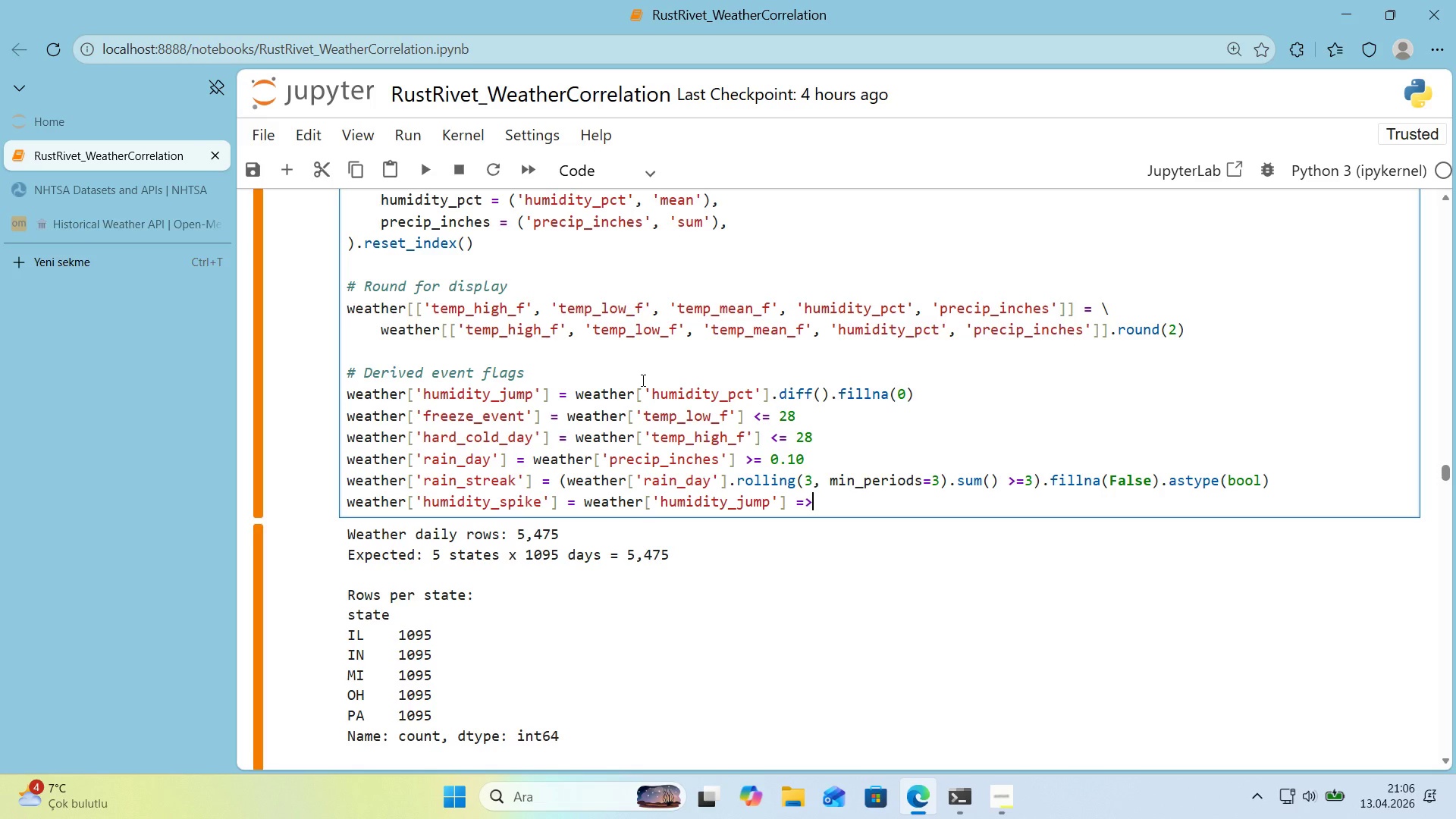 
key(ArrowLeft)
 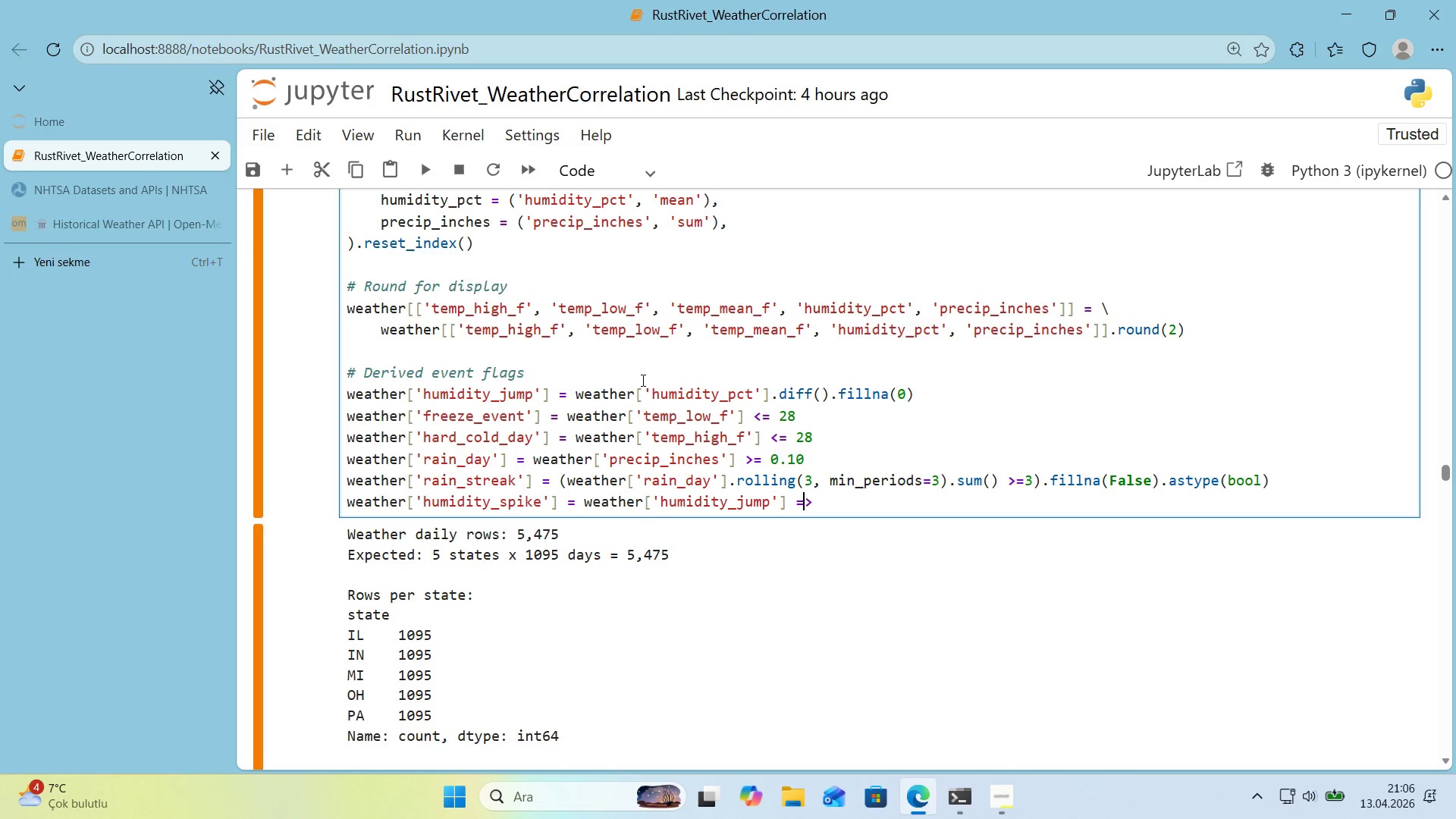 
key(Shift+ShiftRight)
 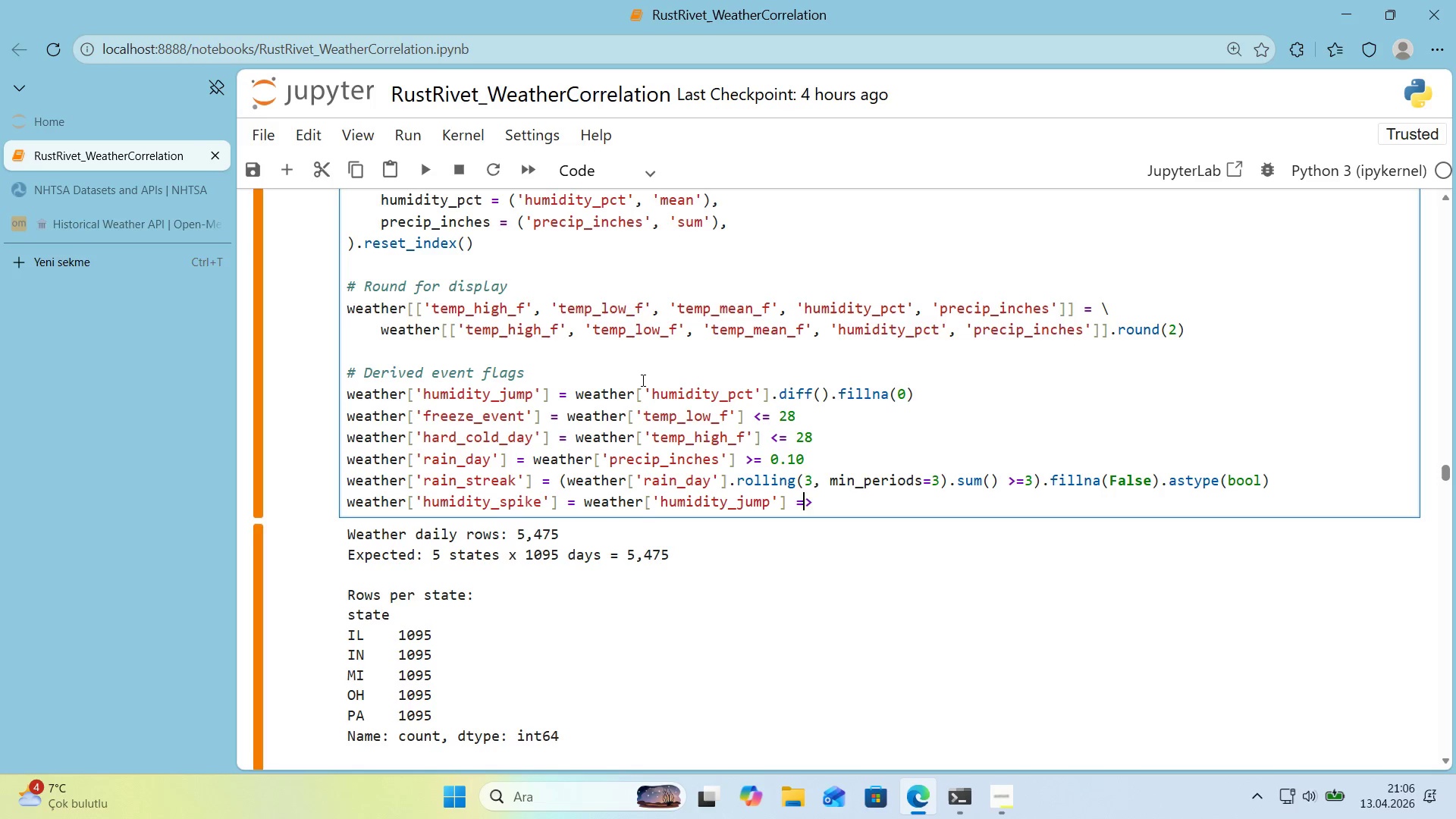 
key(Backspace)
 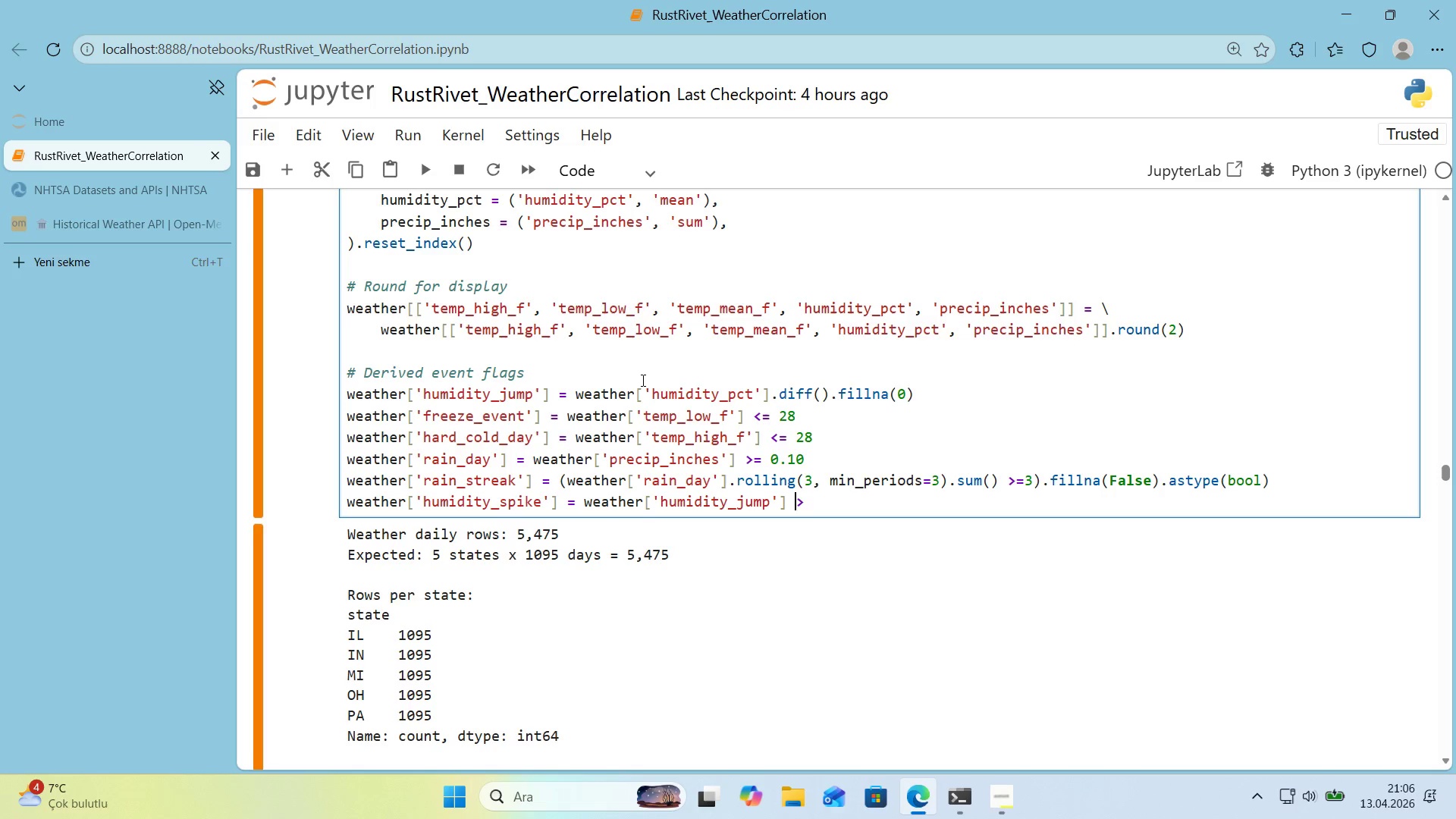 
key(ArrowRight)
 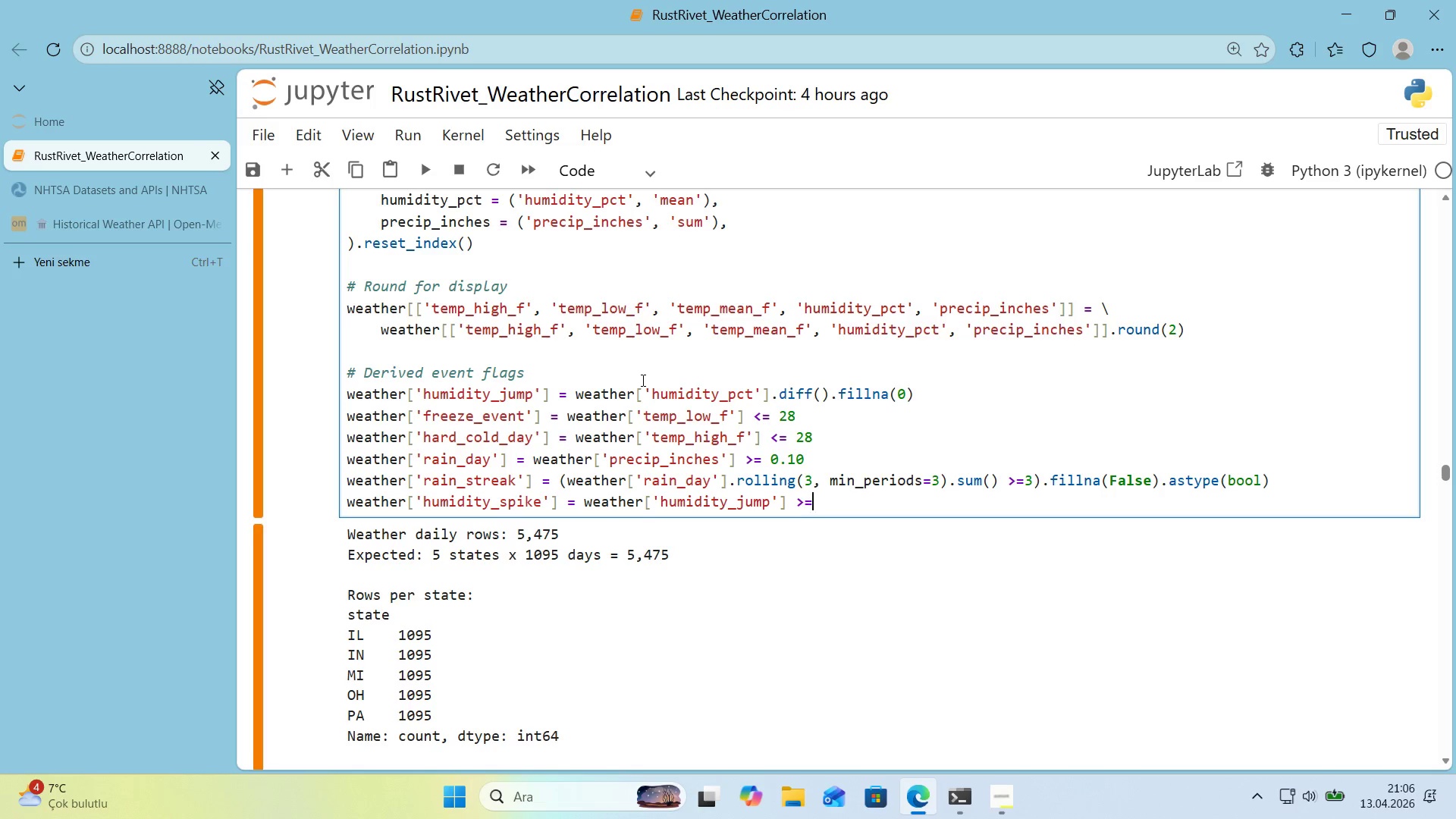 
type() 25)
 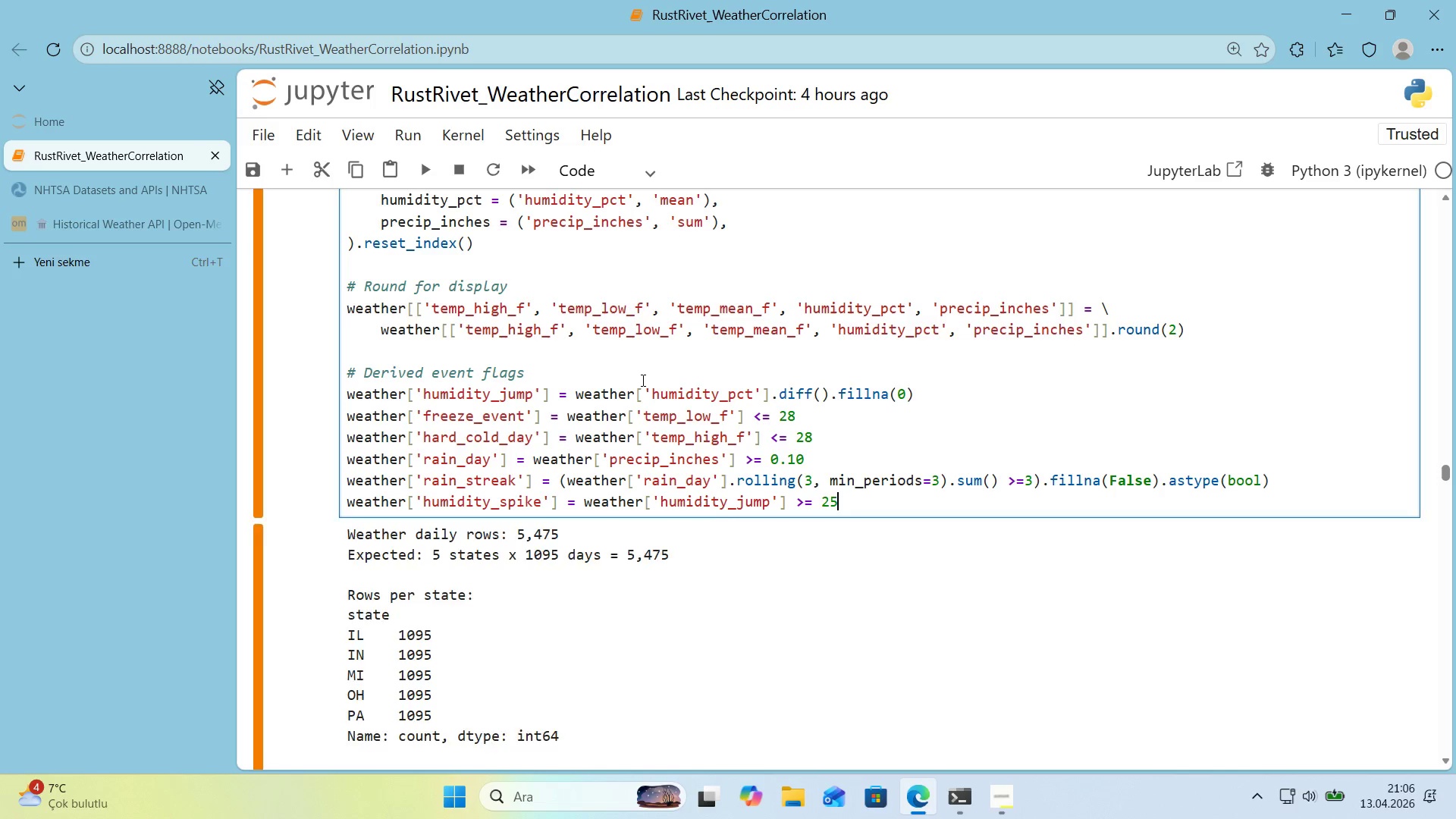 
key(Enter)
 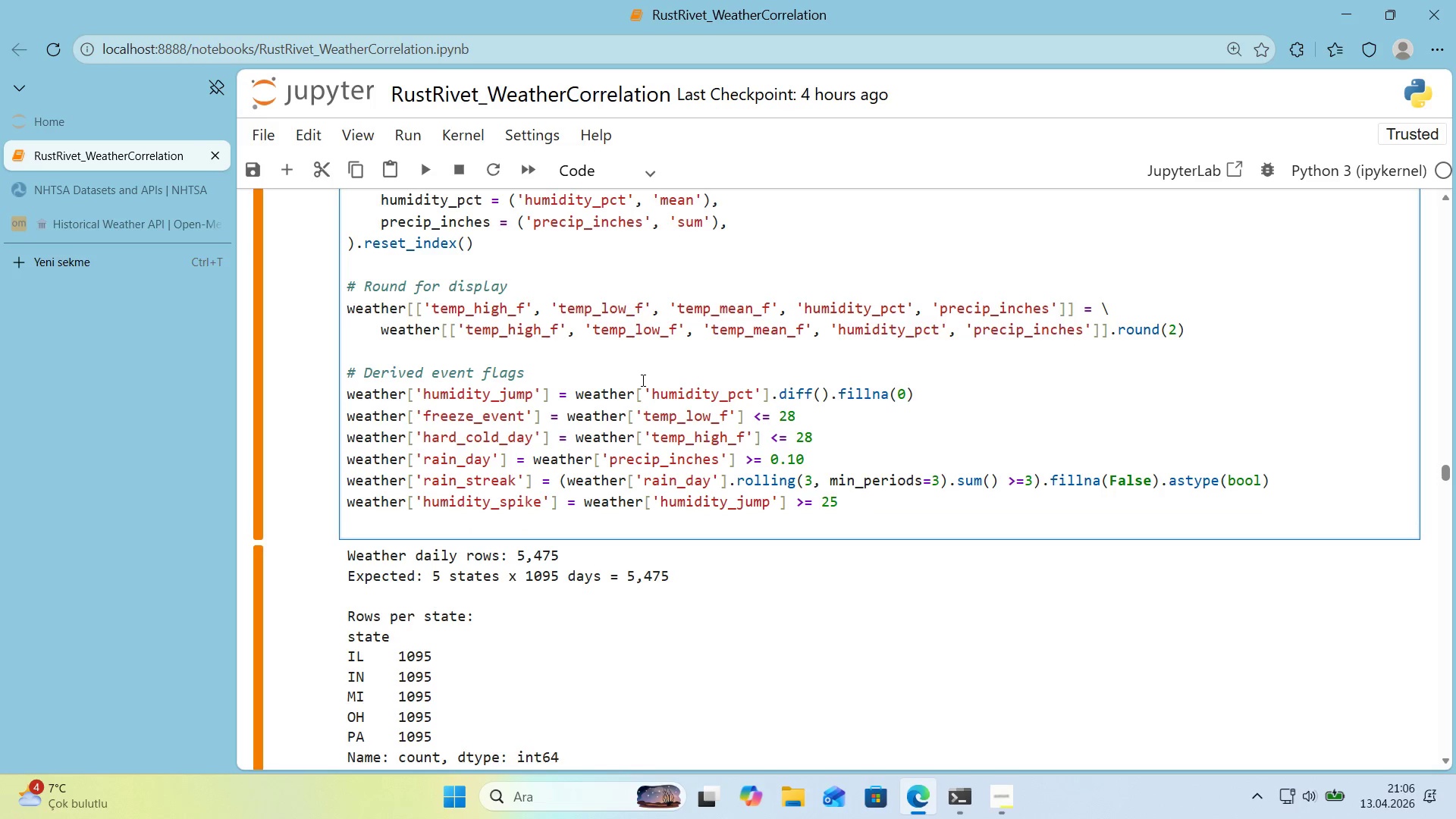 
type(weather)
 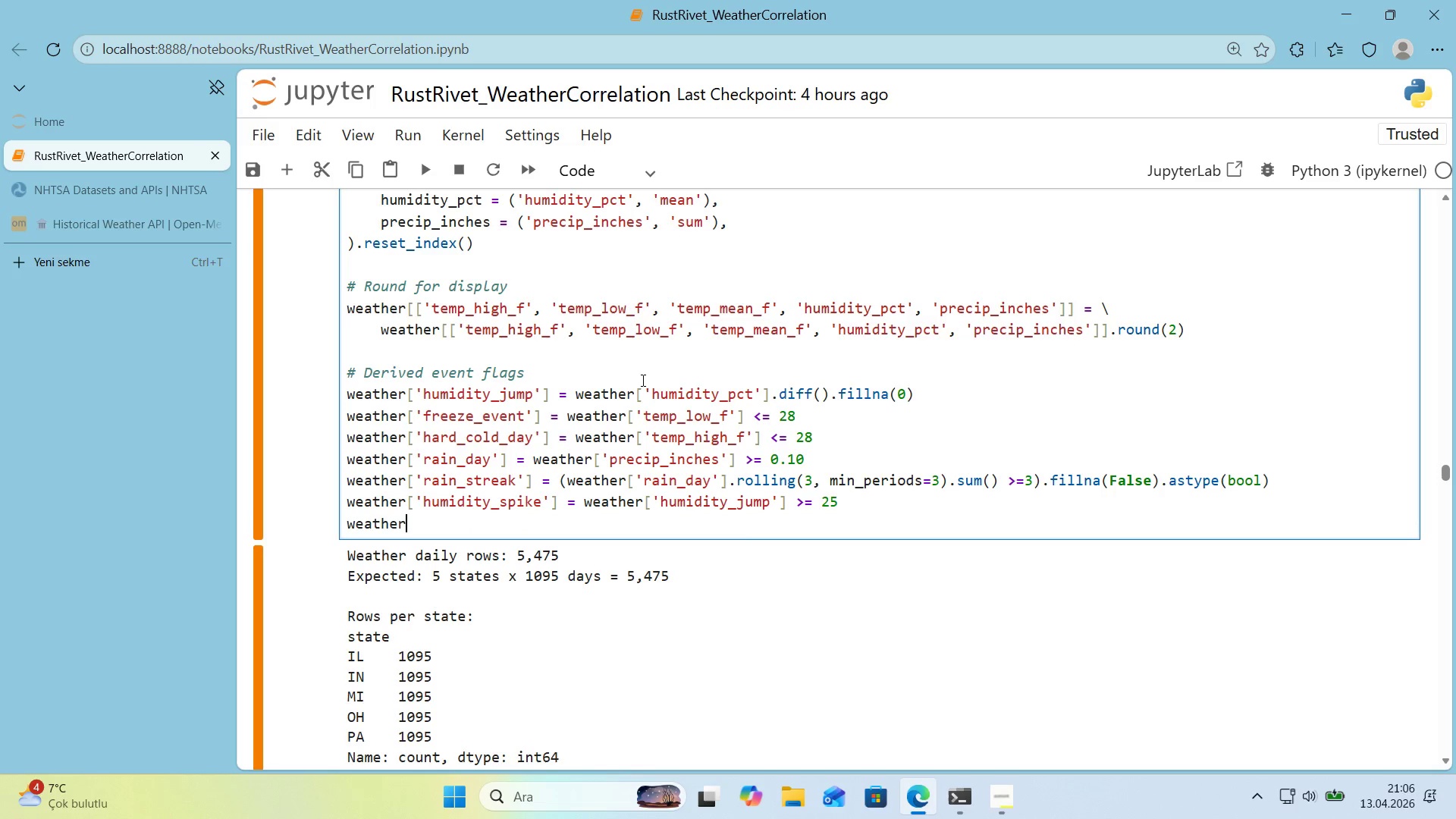 
key(Alt+Control+8)
 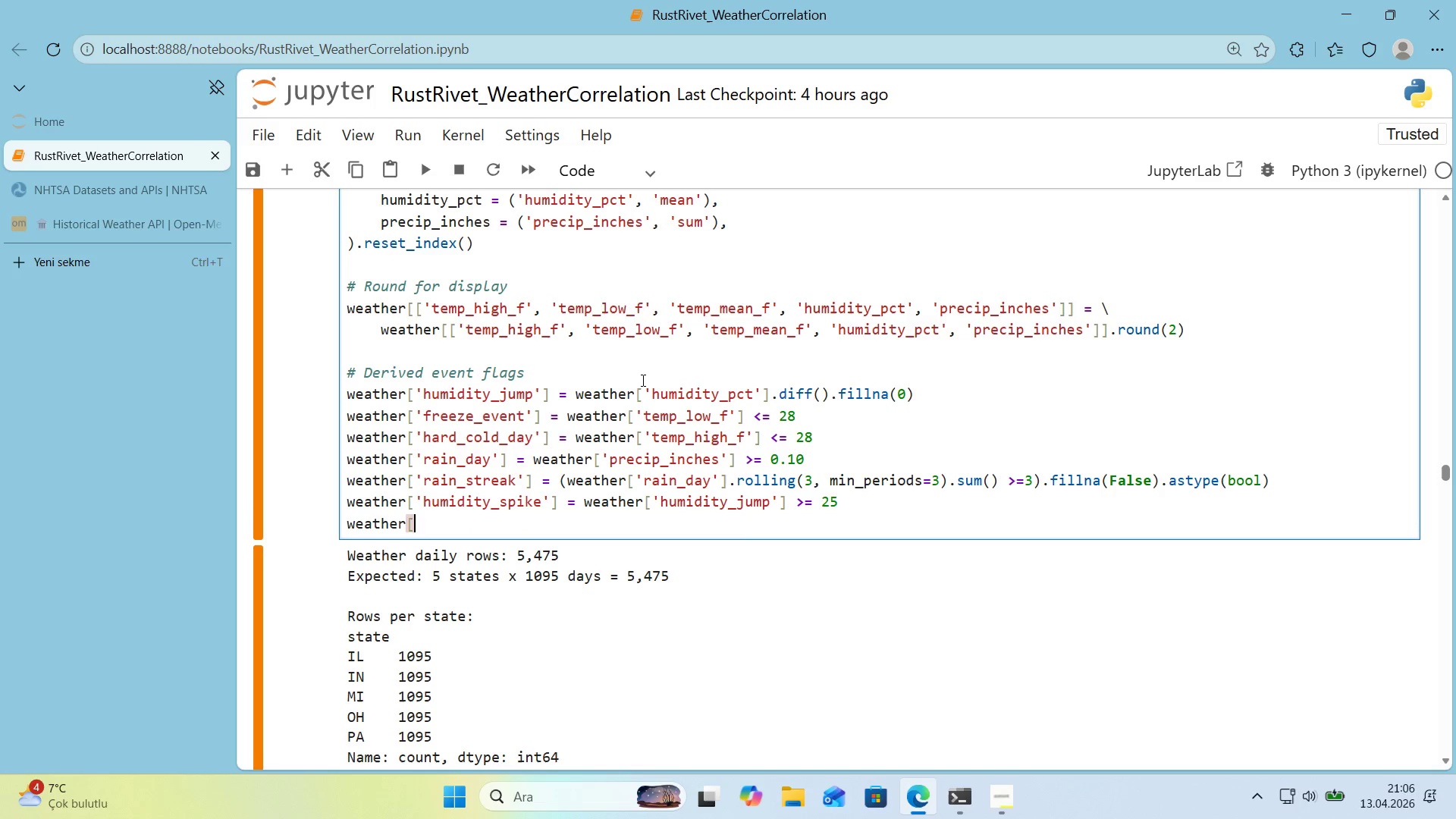 
key(Alt+Control+9)
 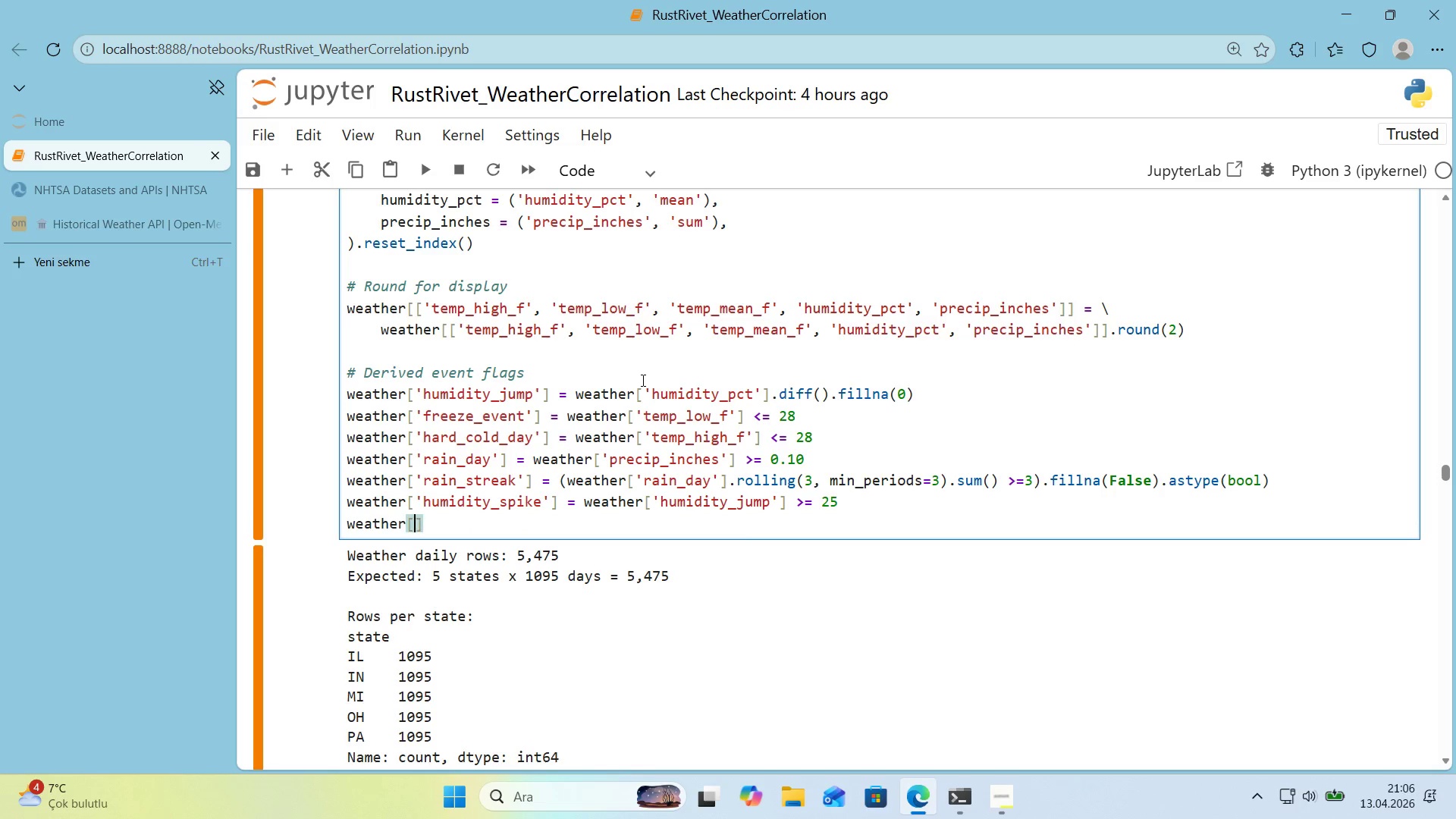 
key(ArrowLeft)
 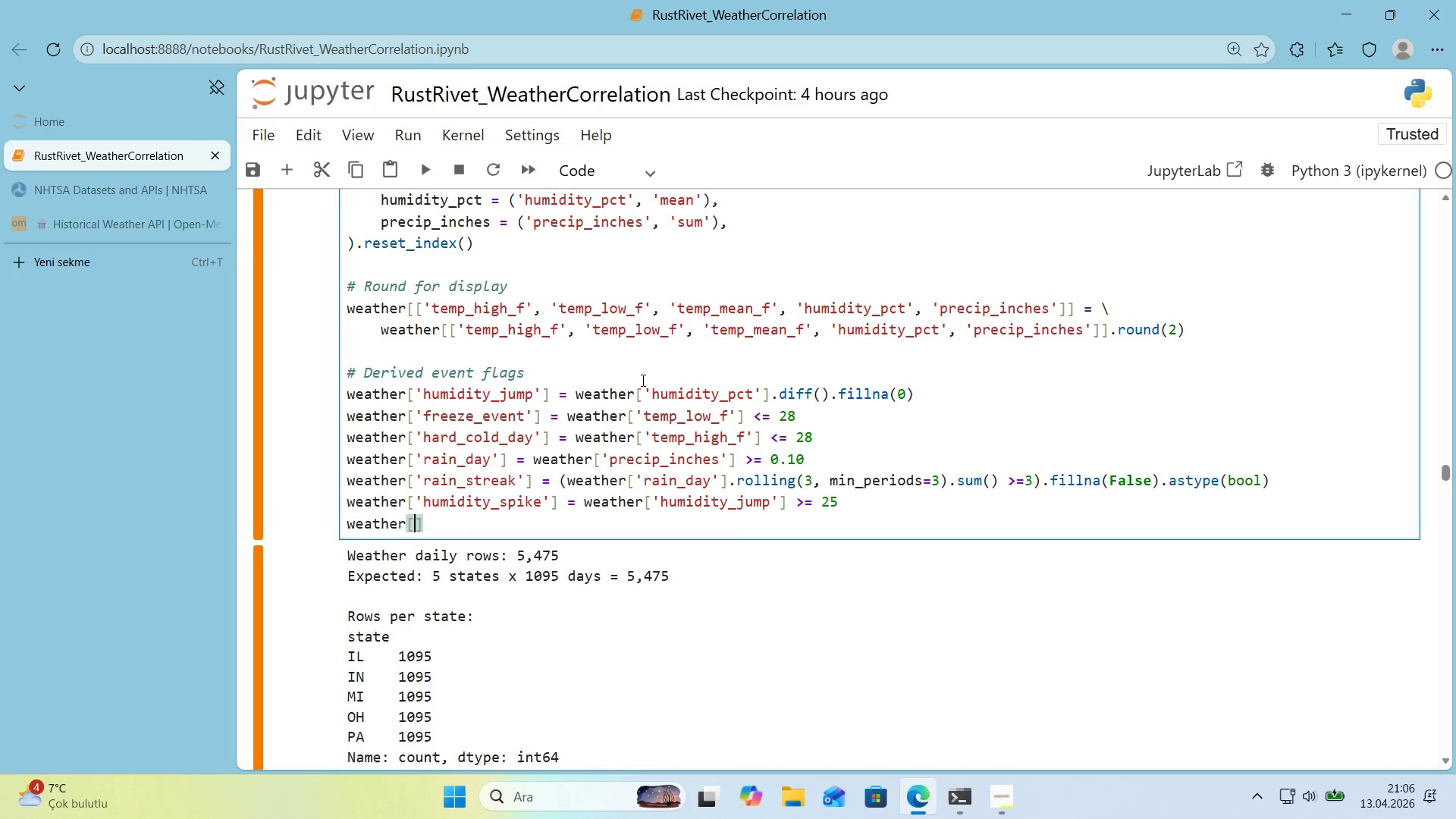 
type(@@)
 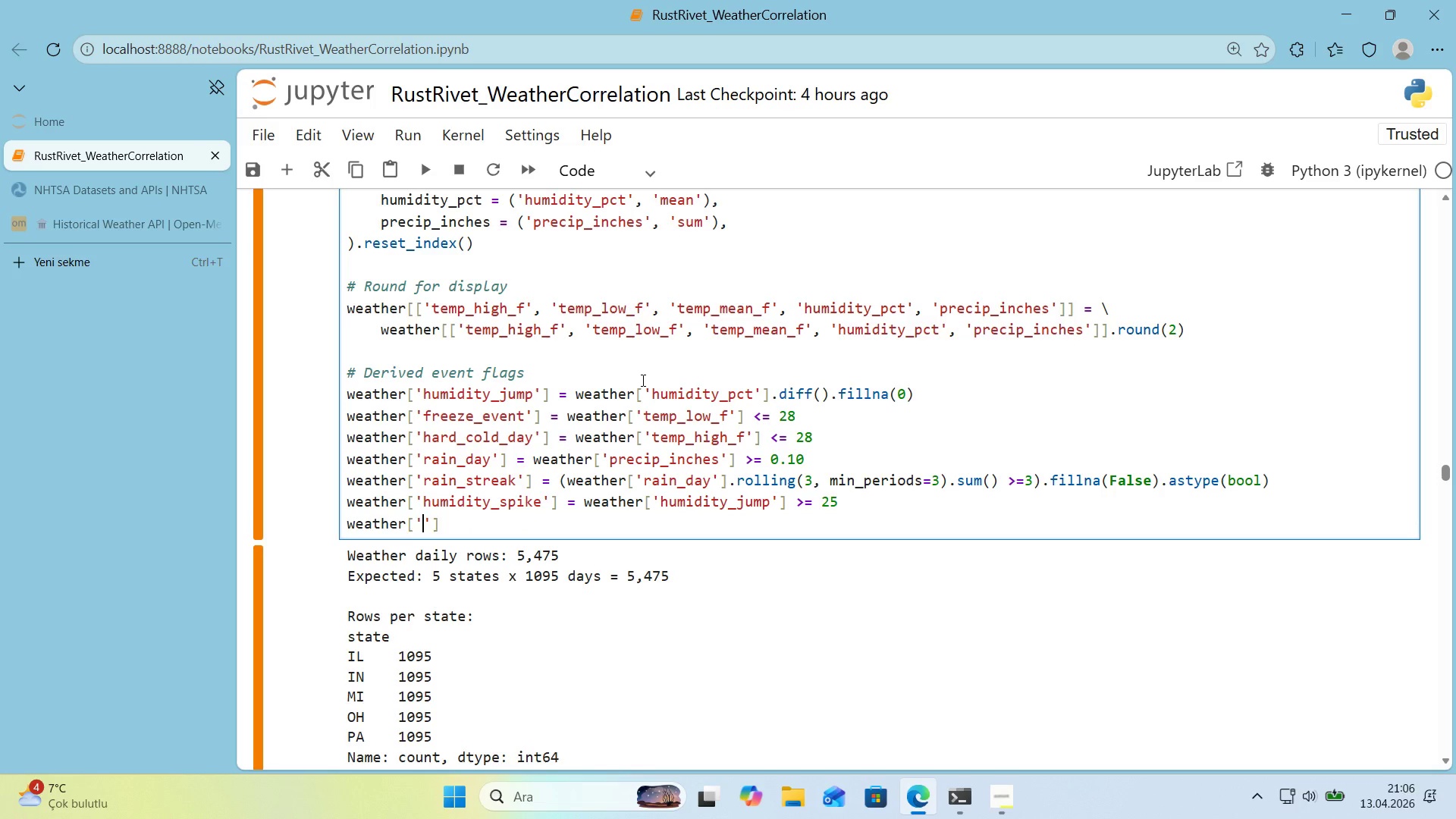 
key(ArrowLeft)
 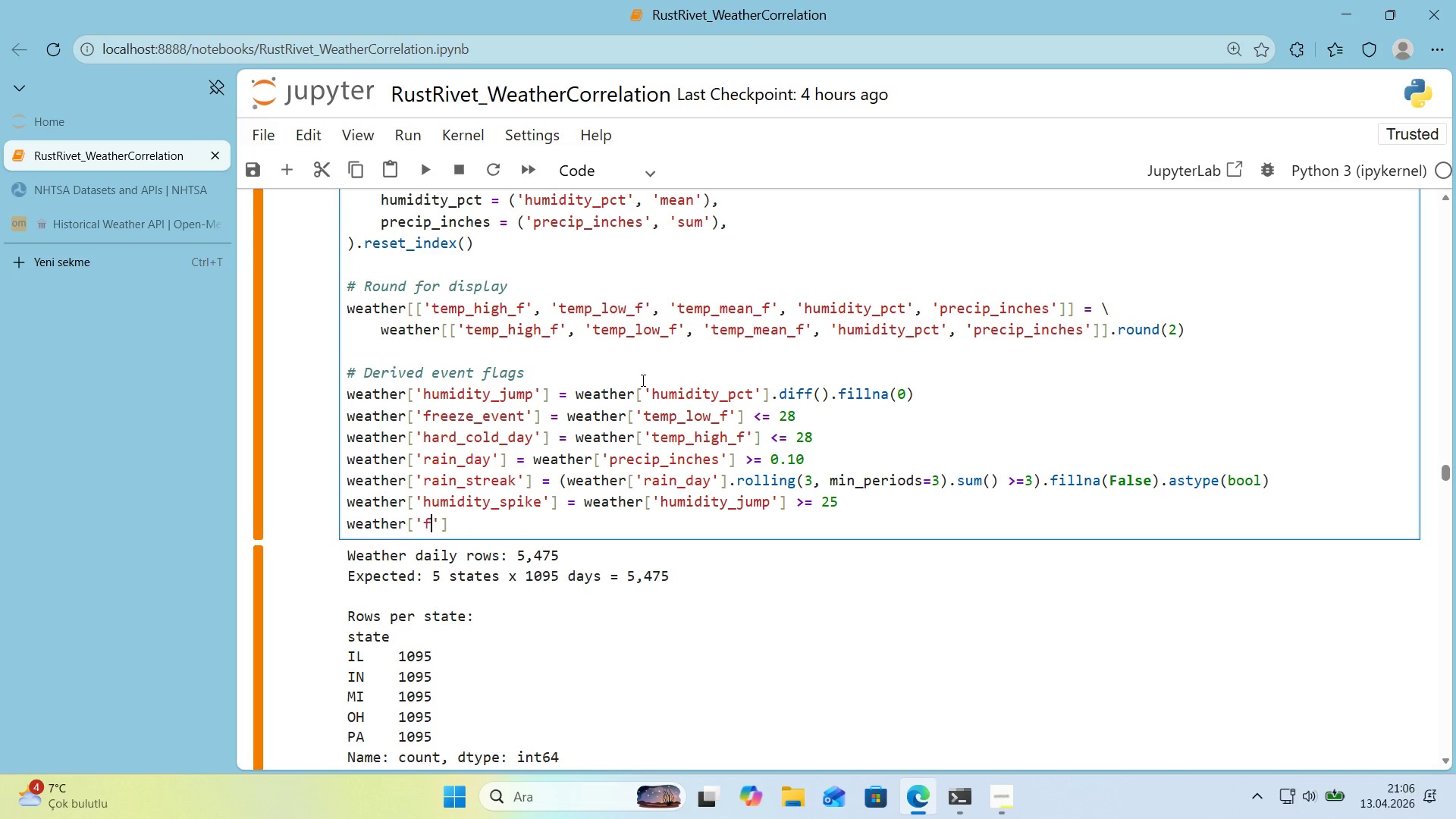 
type(freeze_thaw)
 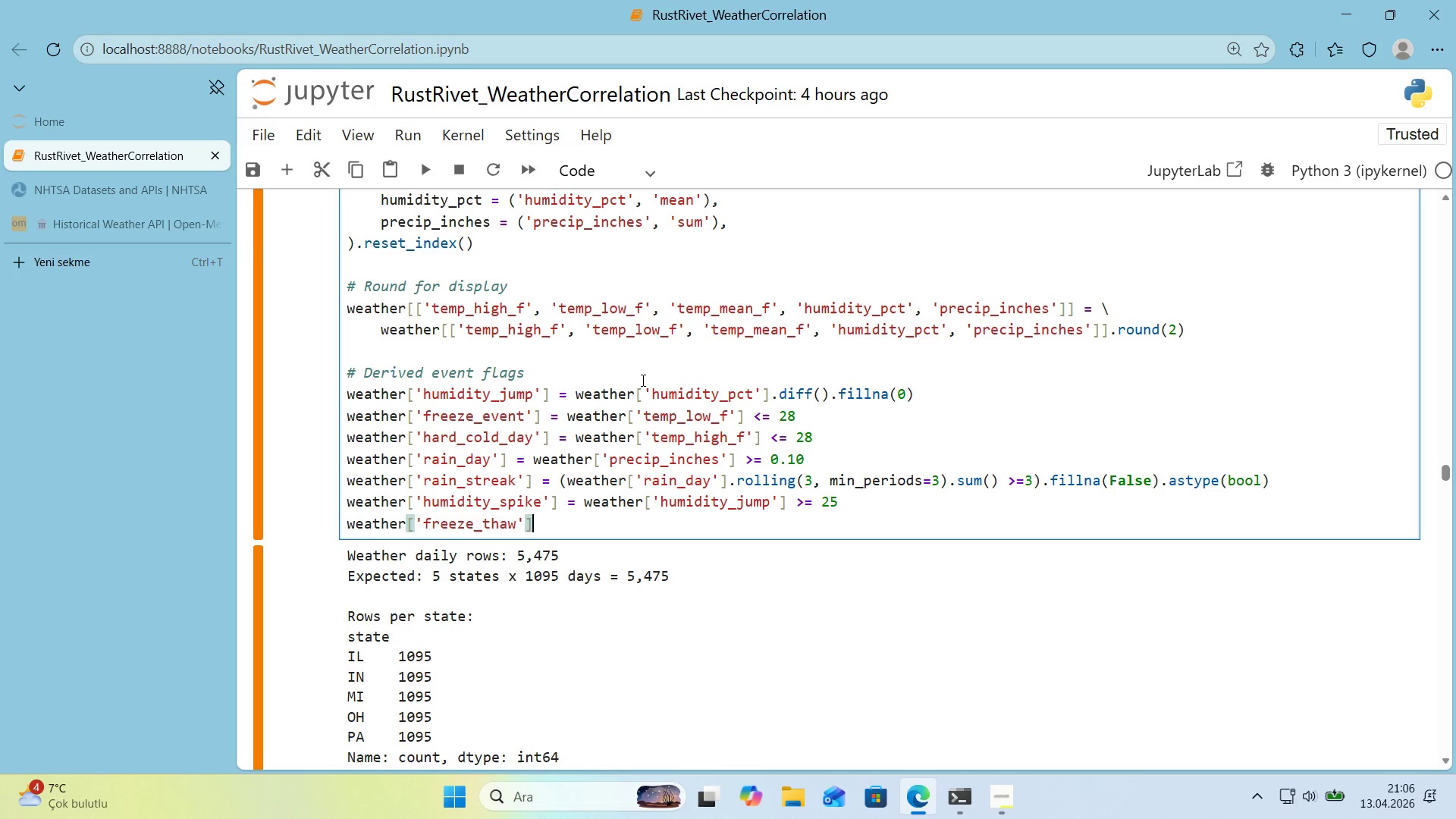 
 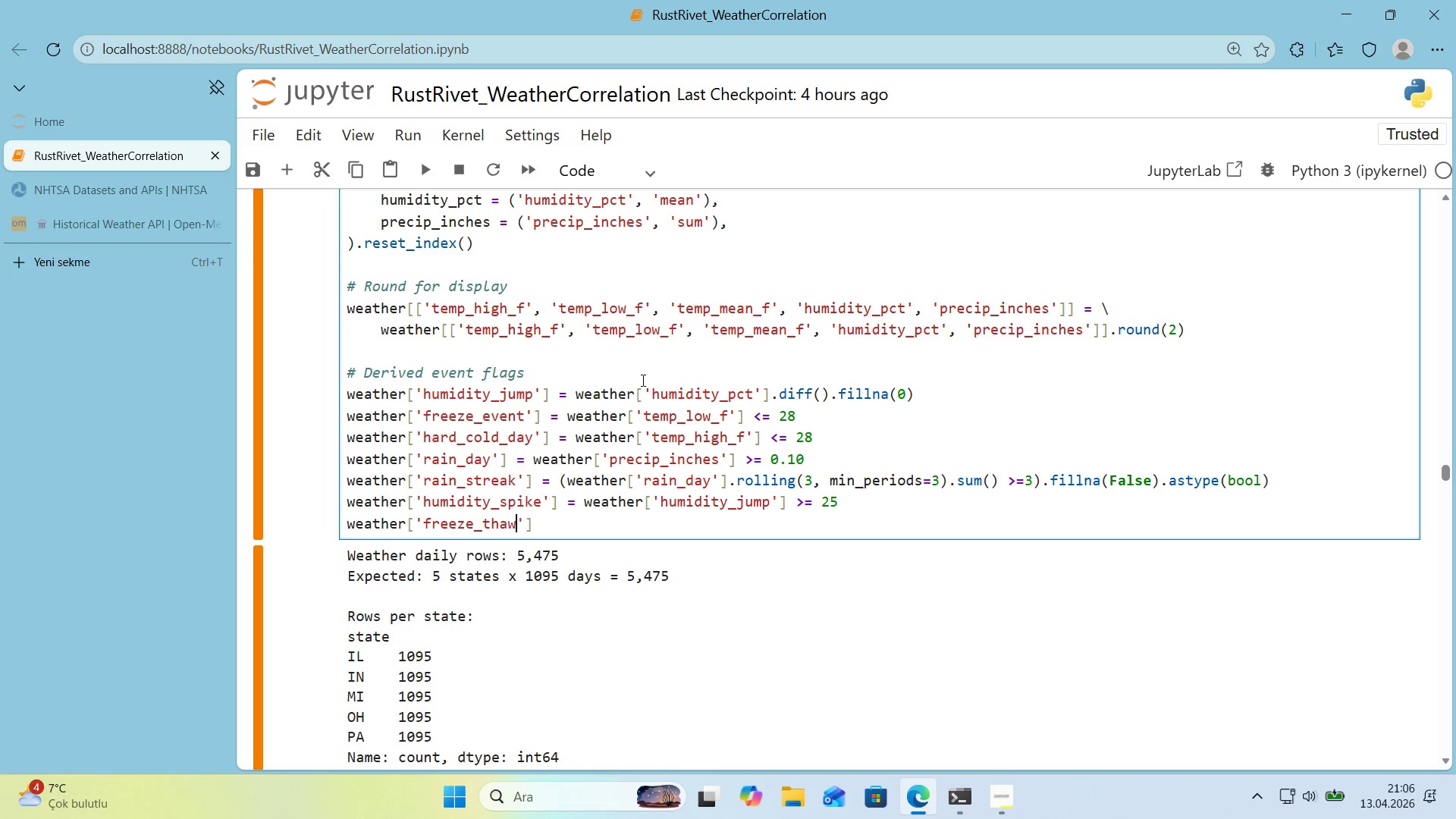 
key(ArrowRight)
 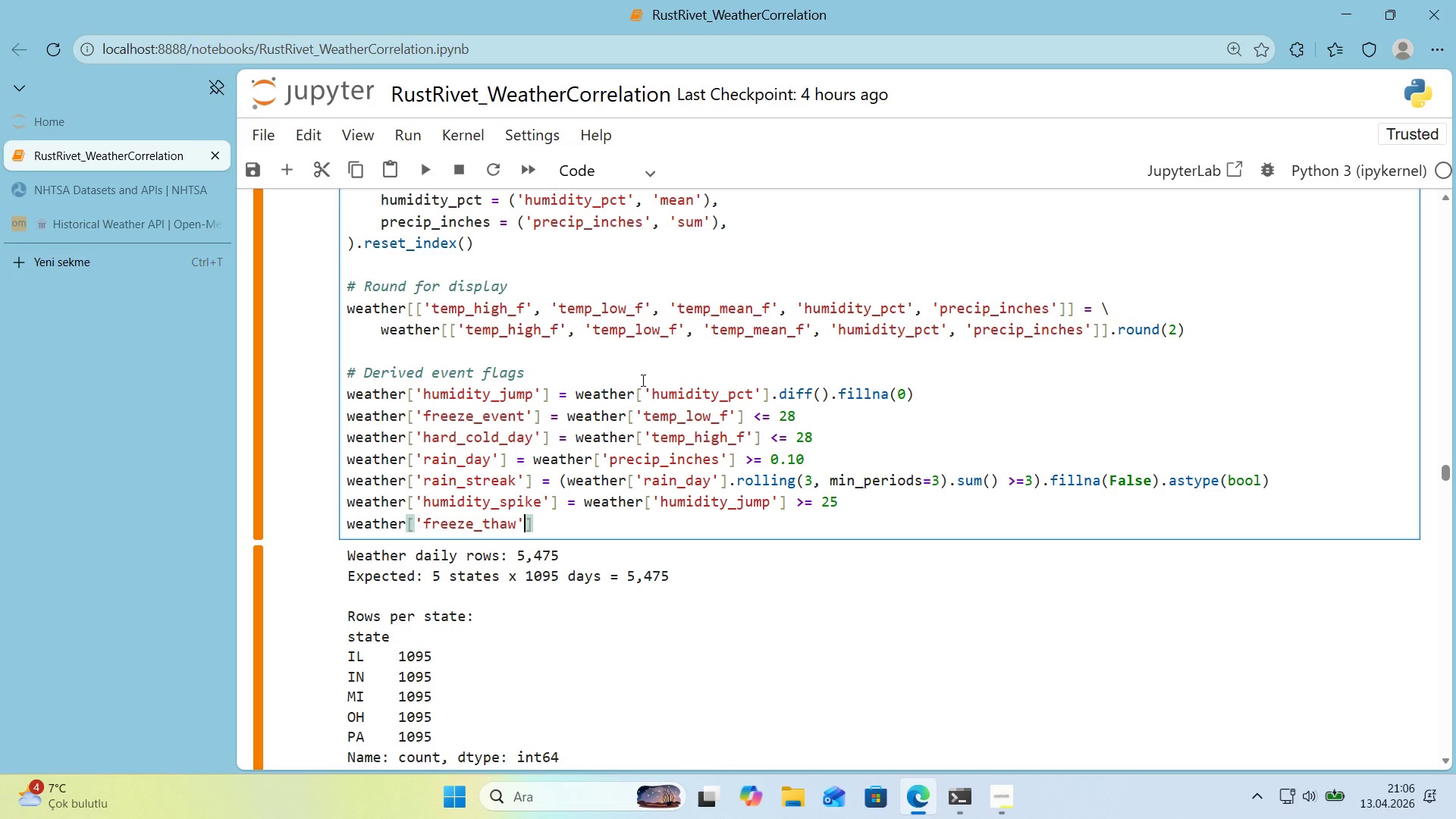 
key(ArrowRight)
 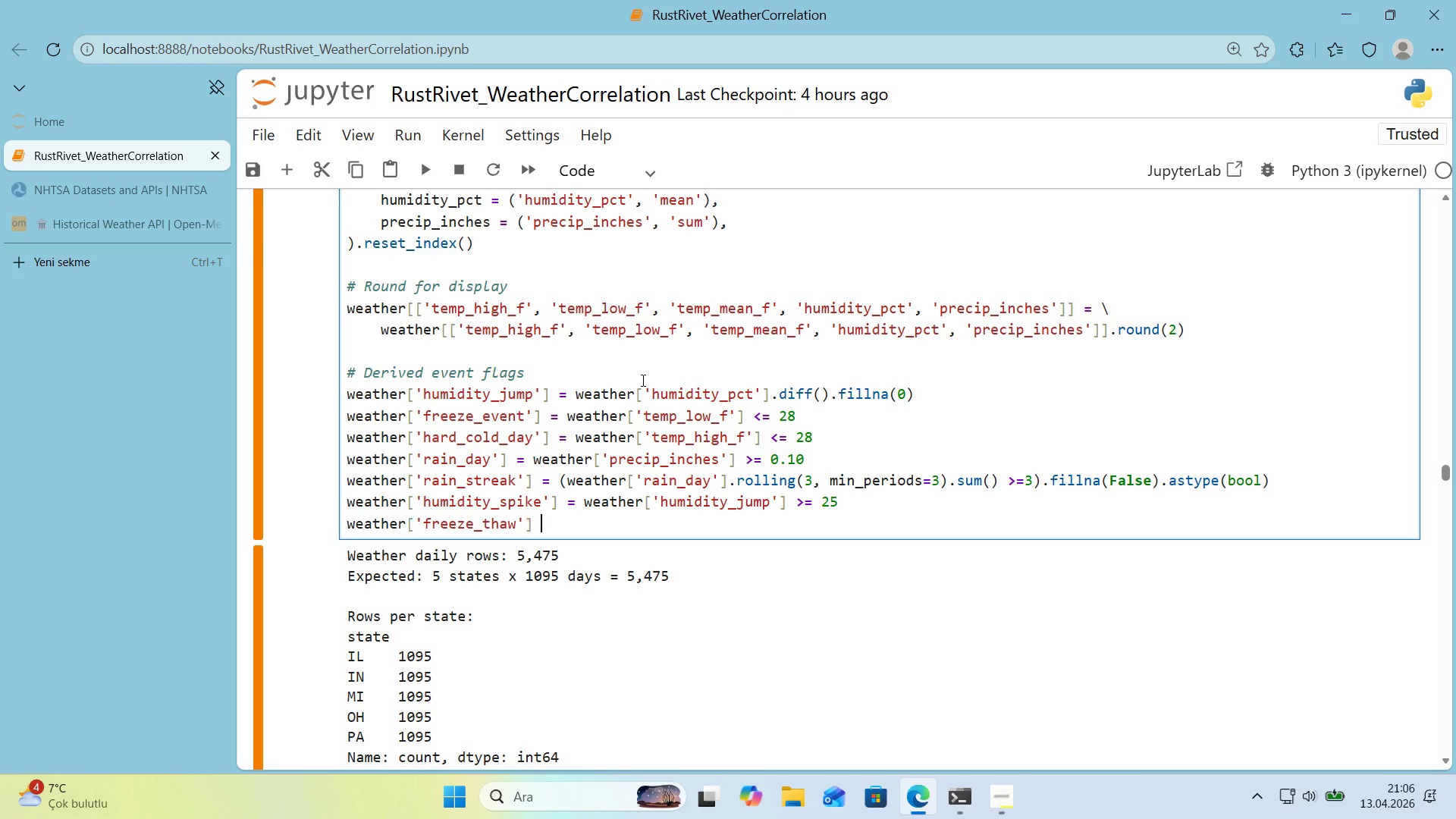 
type( ) *()
 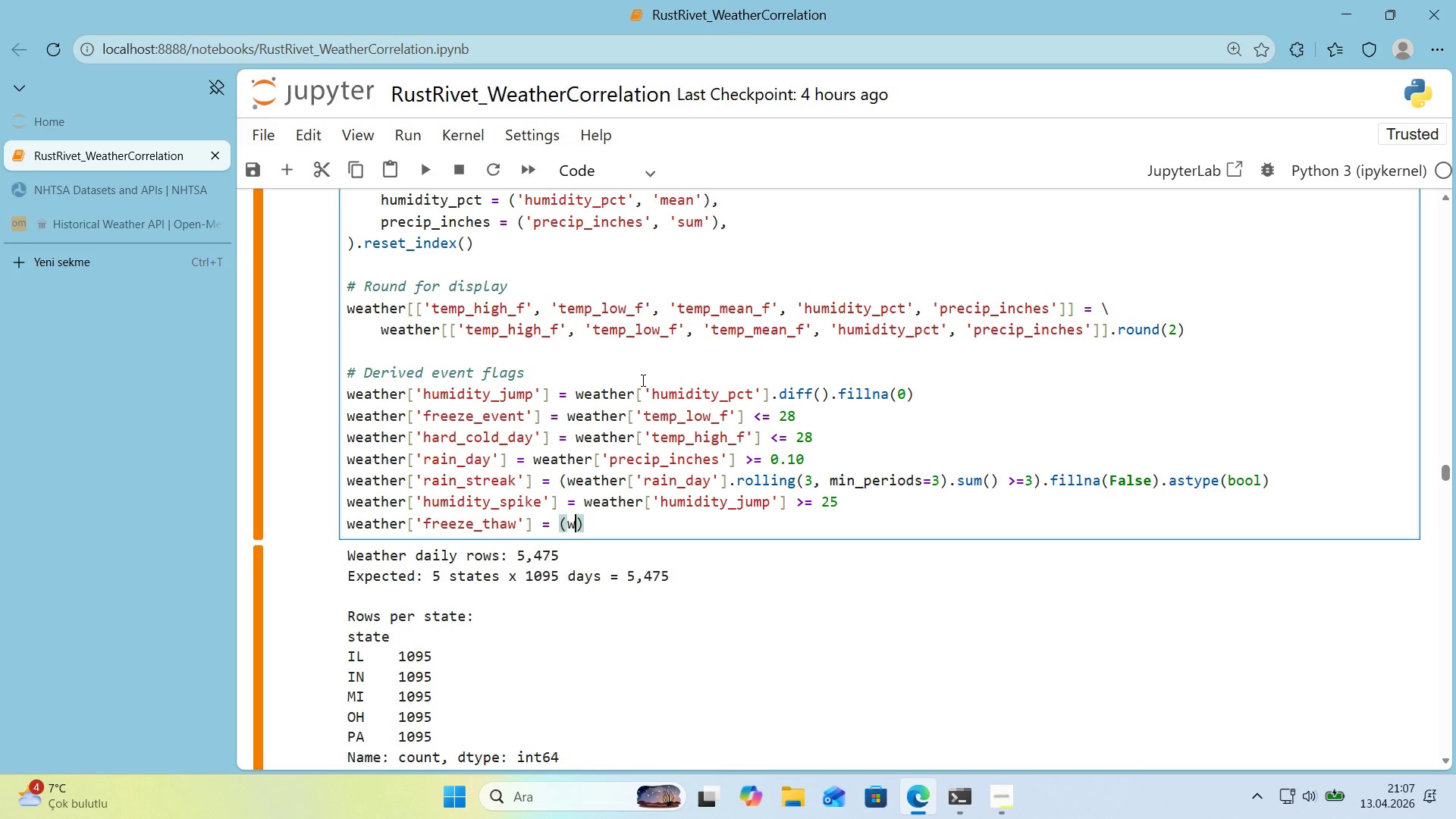 
 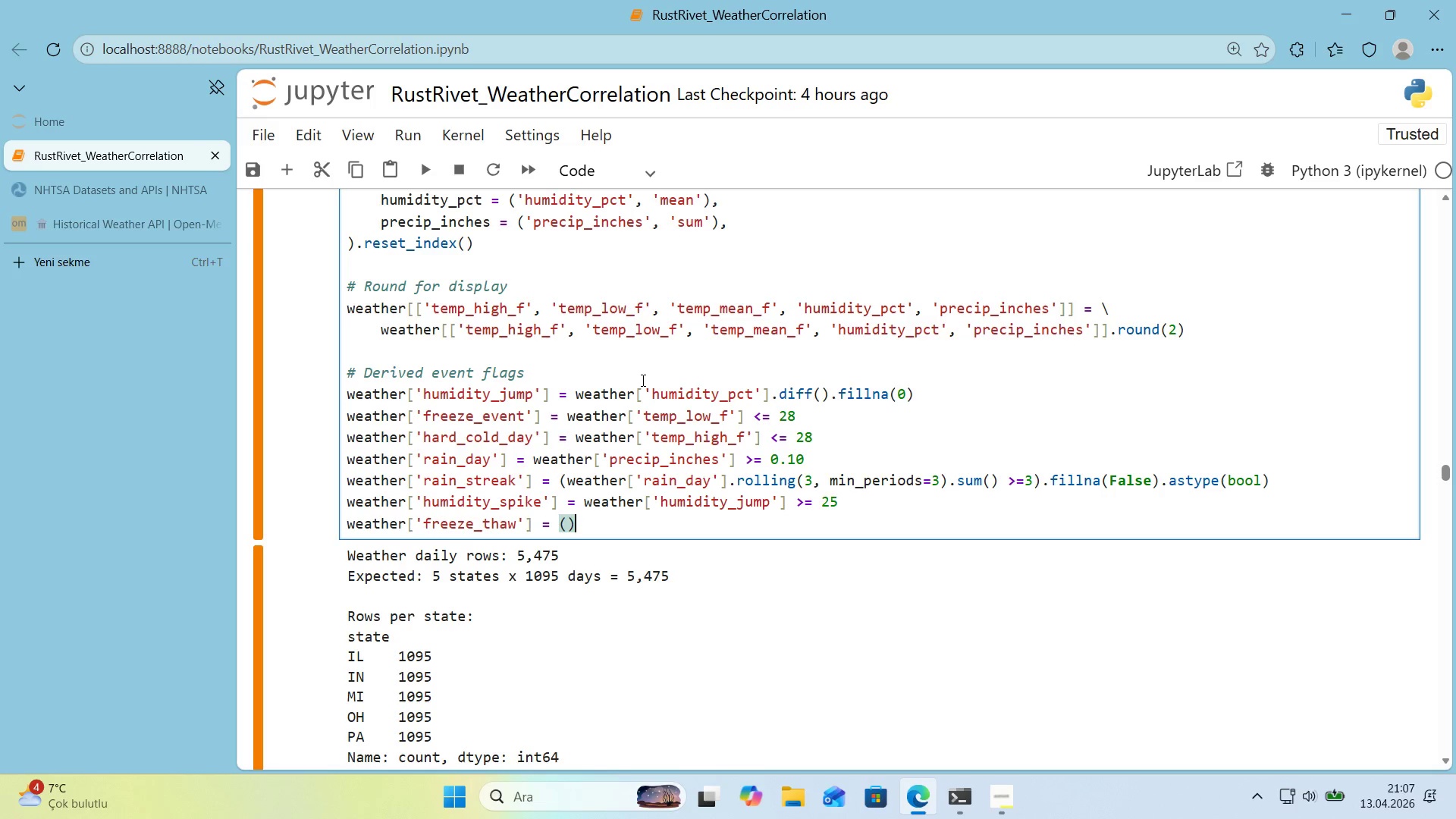 
key(ArrowLeft)
 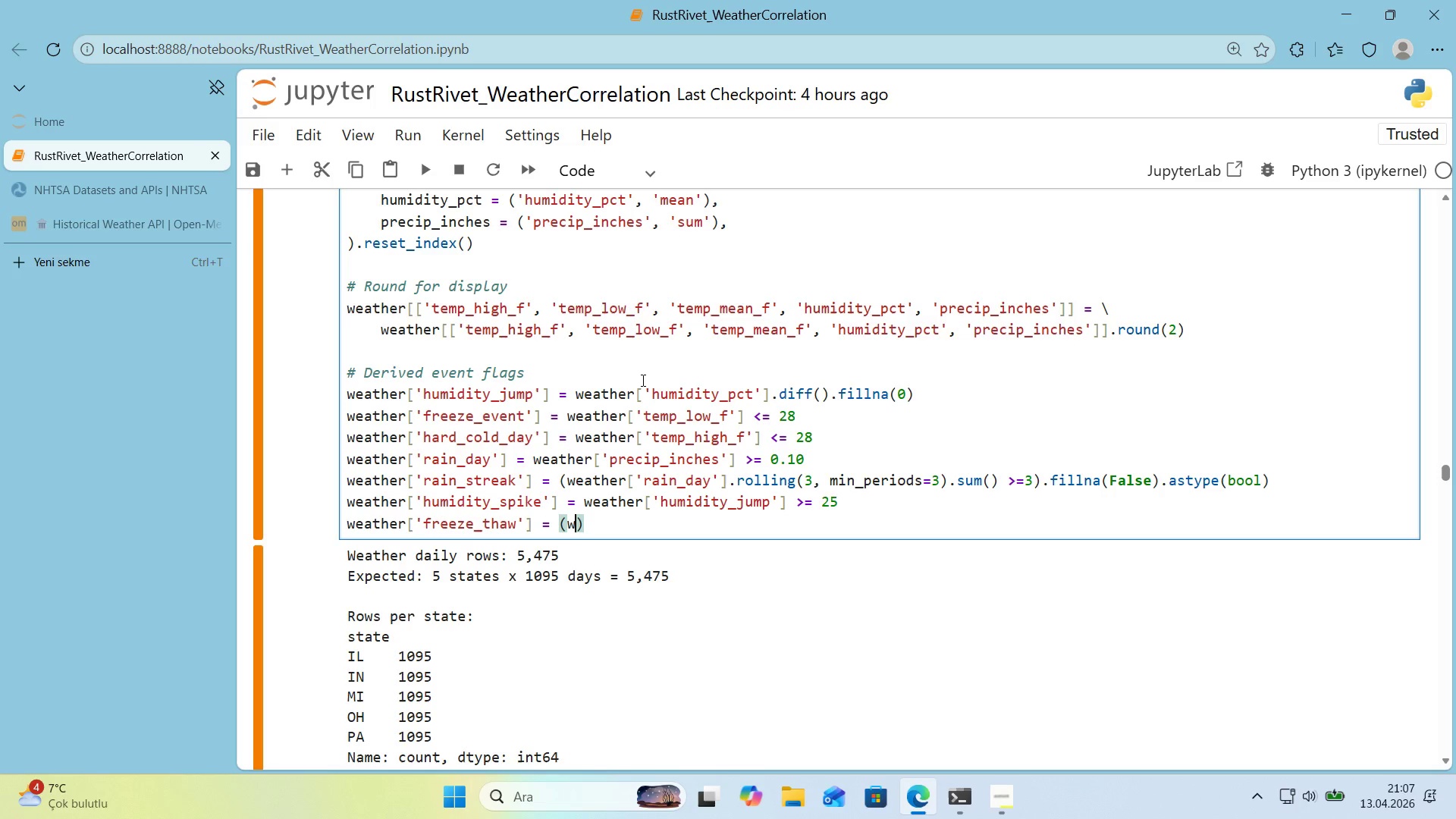 
type(weather)
 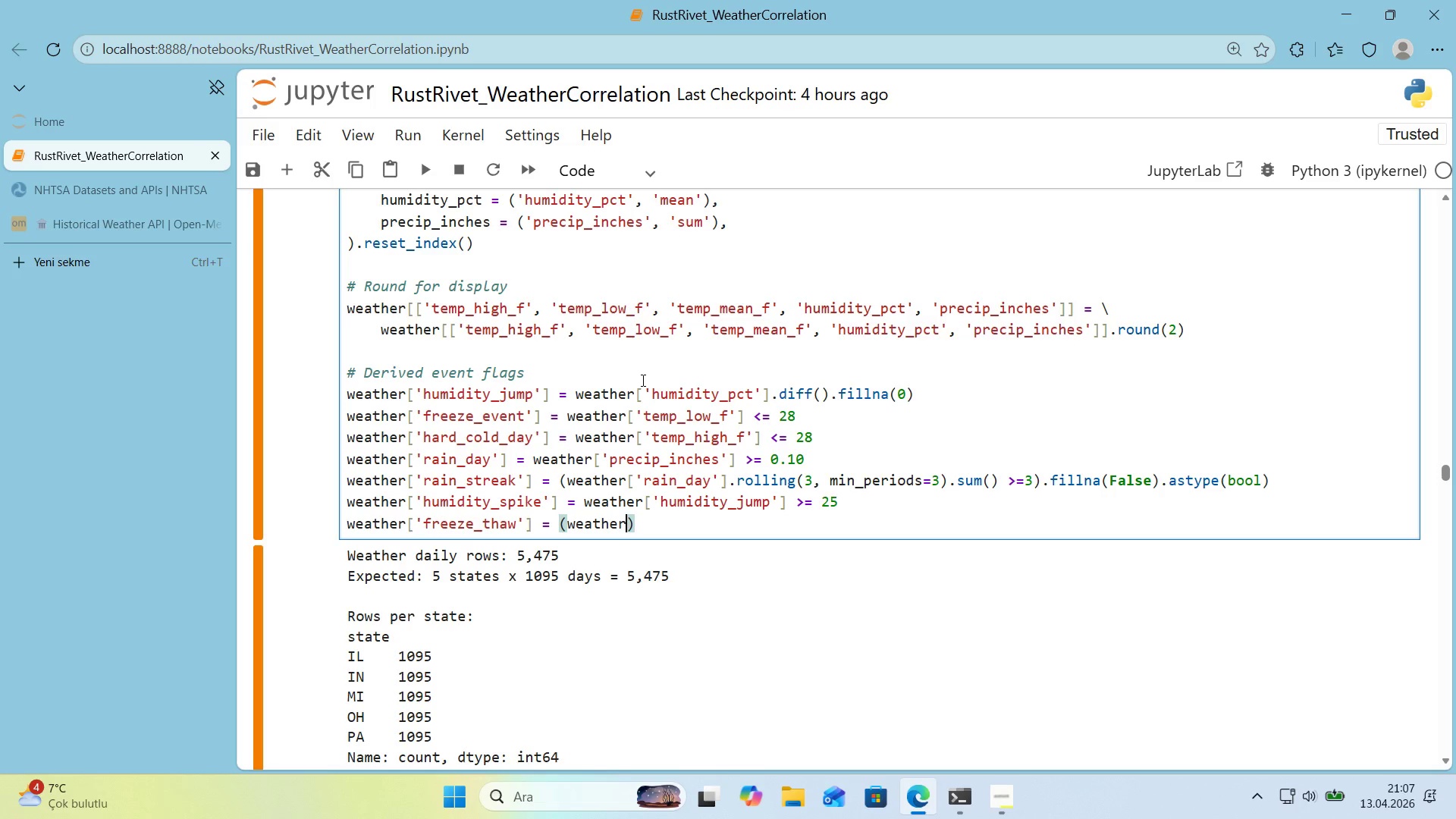 
key(Alt+Control+8)
 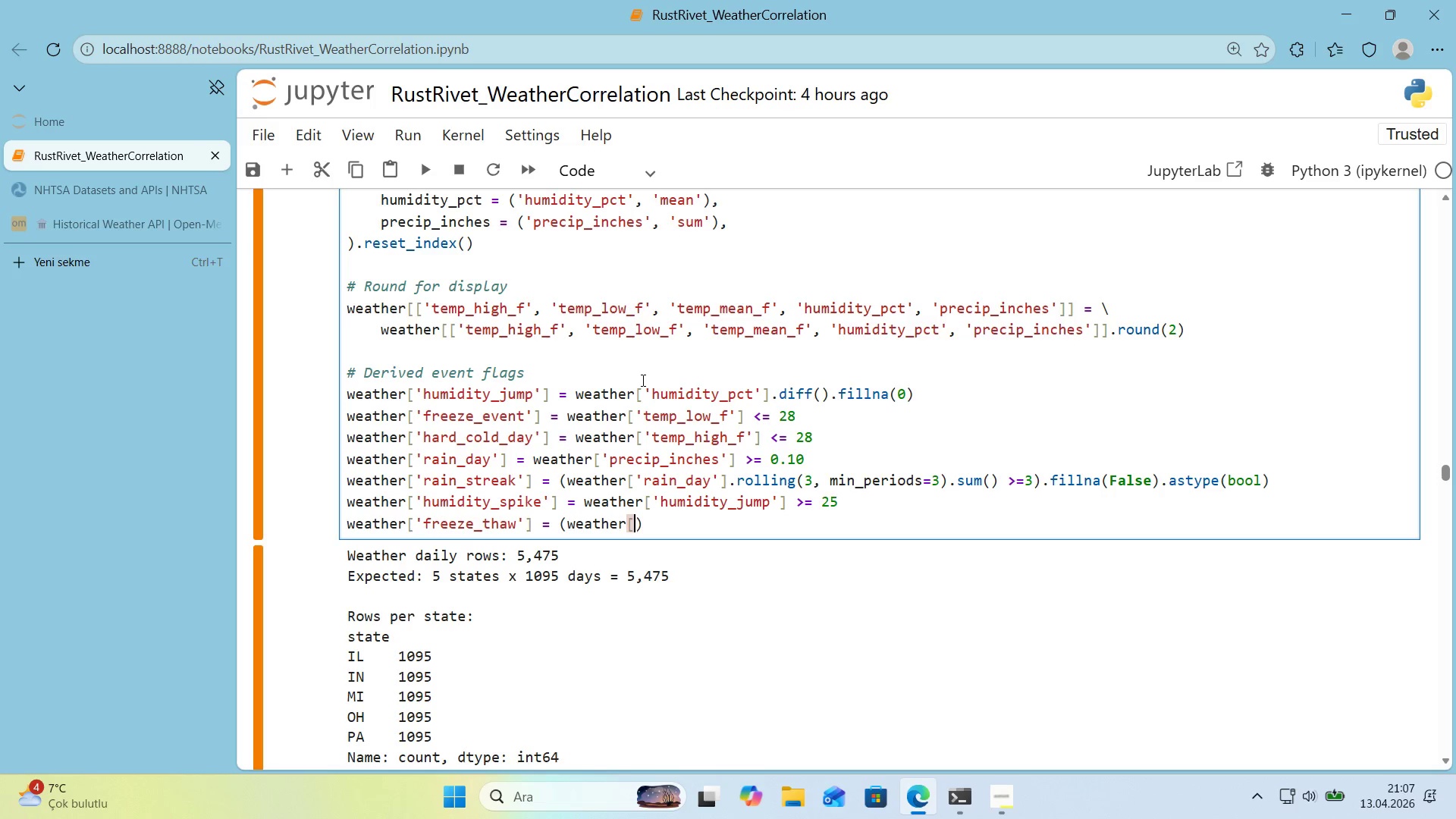 
key(Alt+Control+9)
 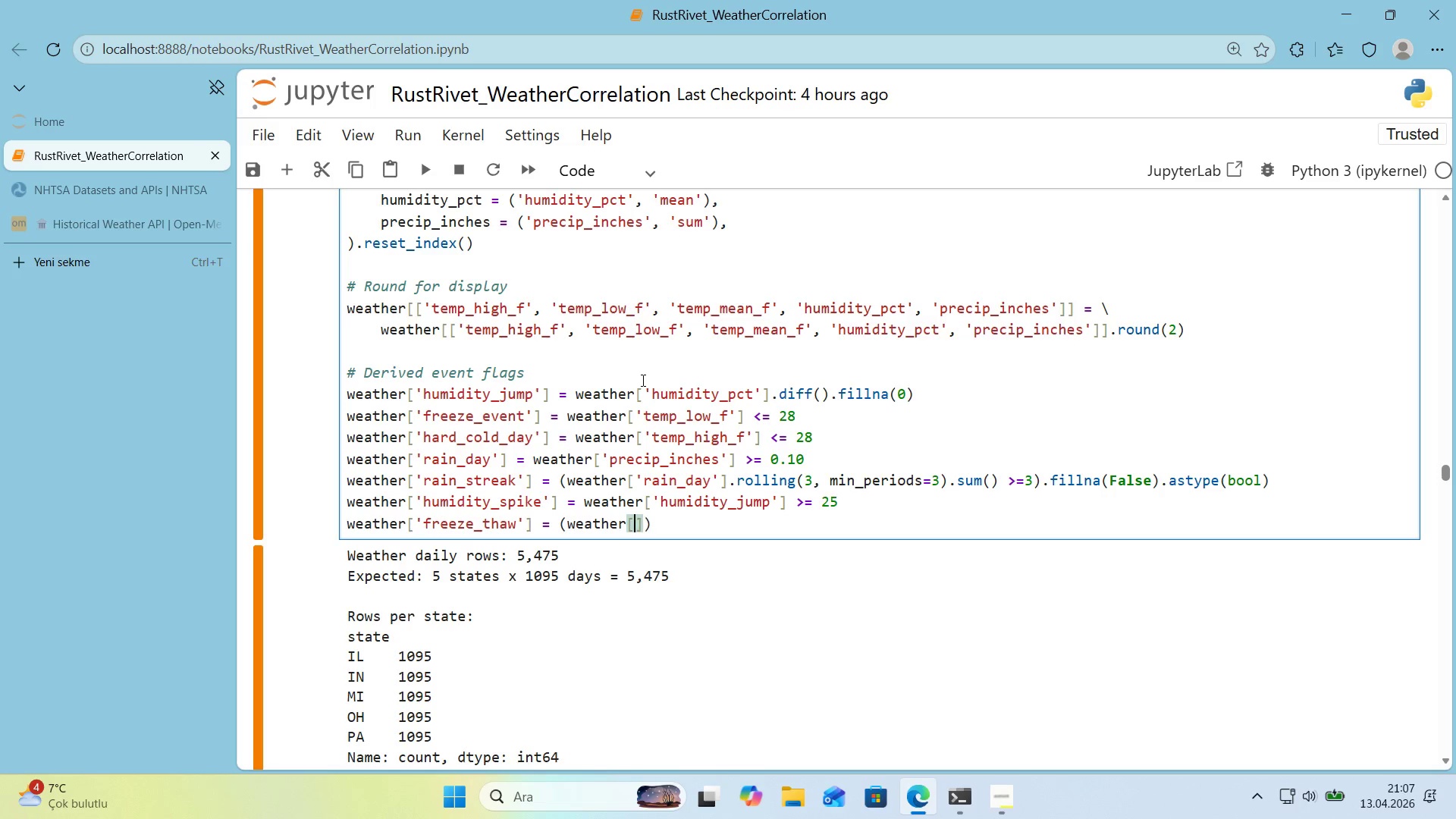 
key(ArrowLeft)
 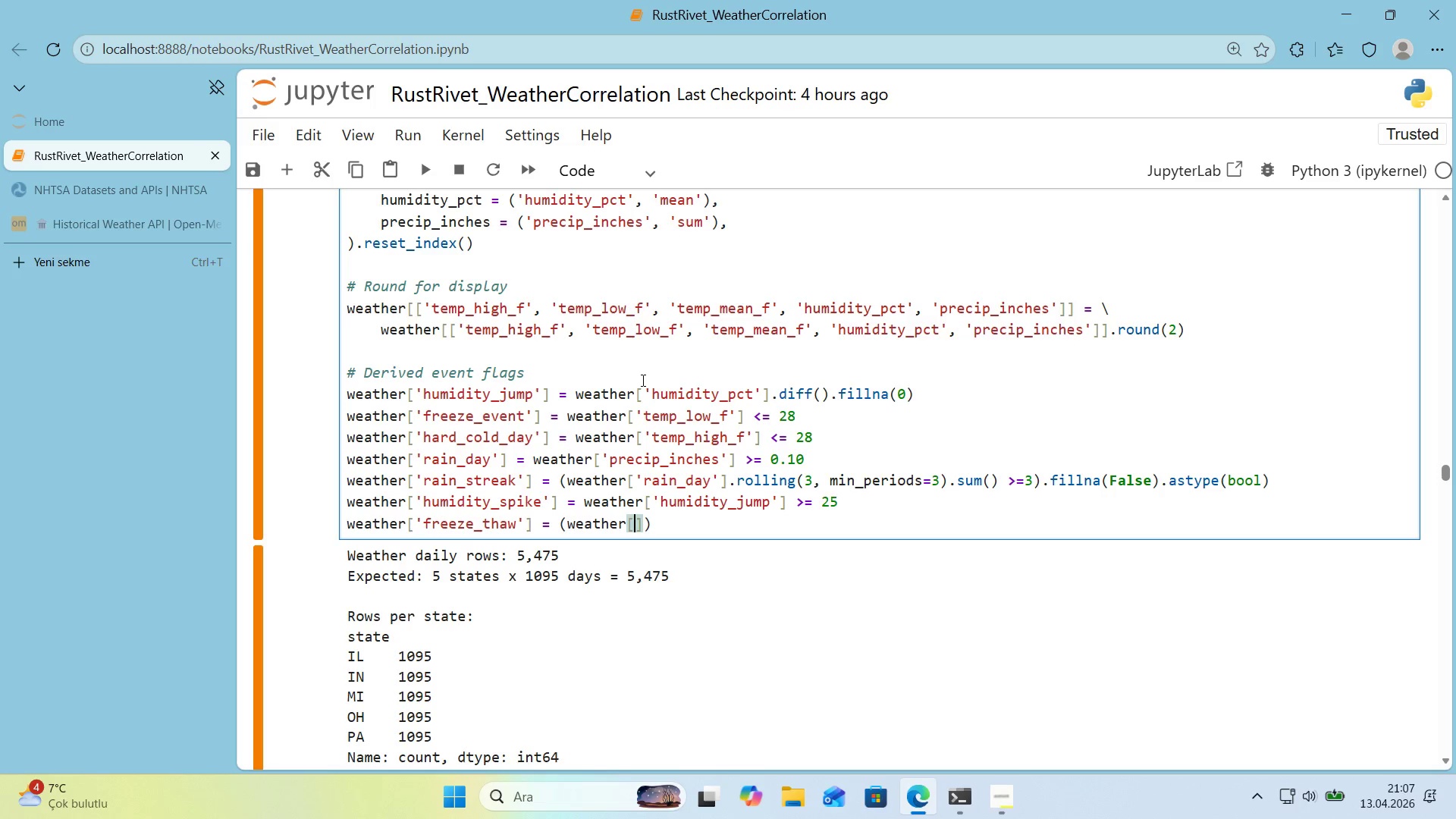 
type(@@)
 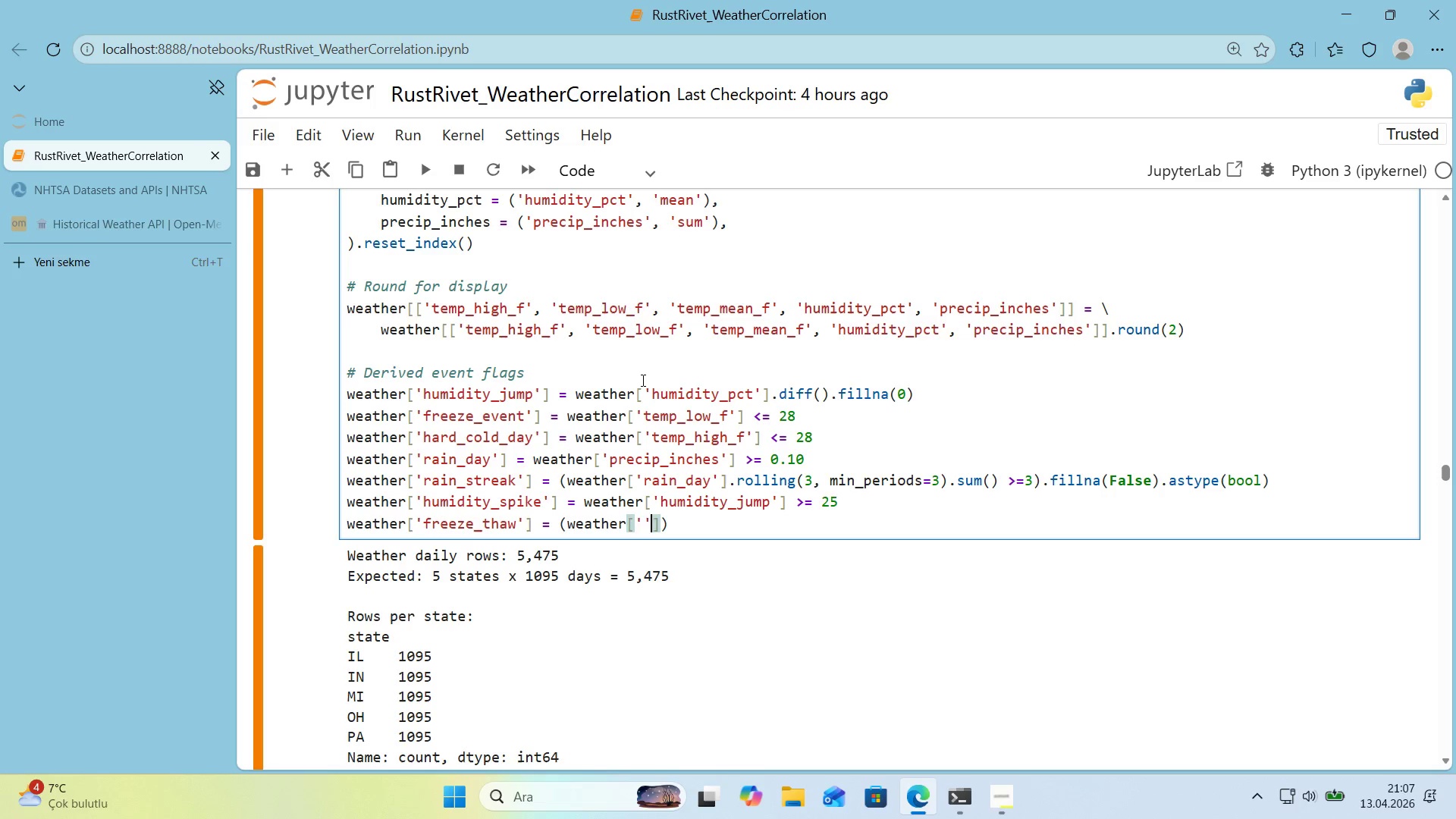 
key(ArrowLeft)
 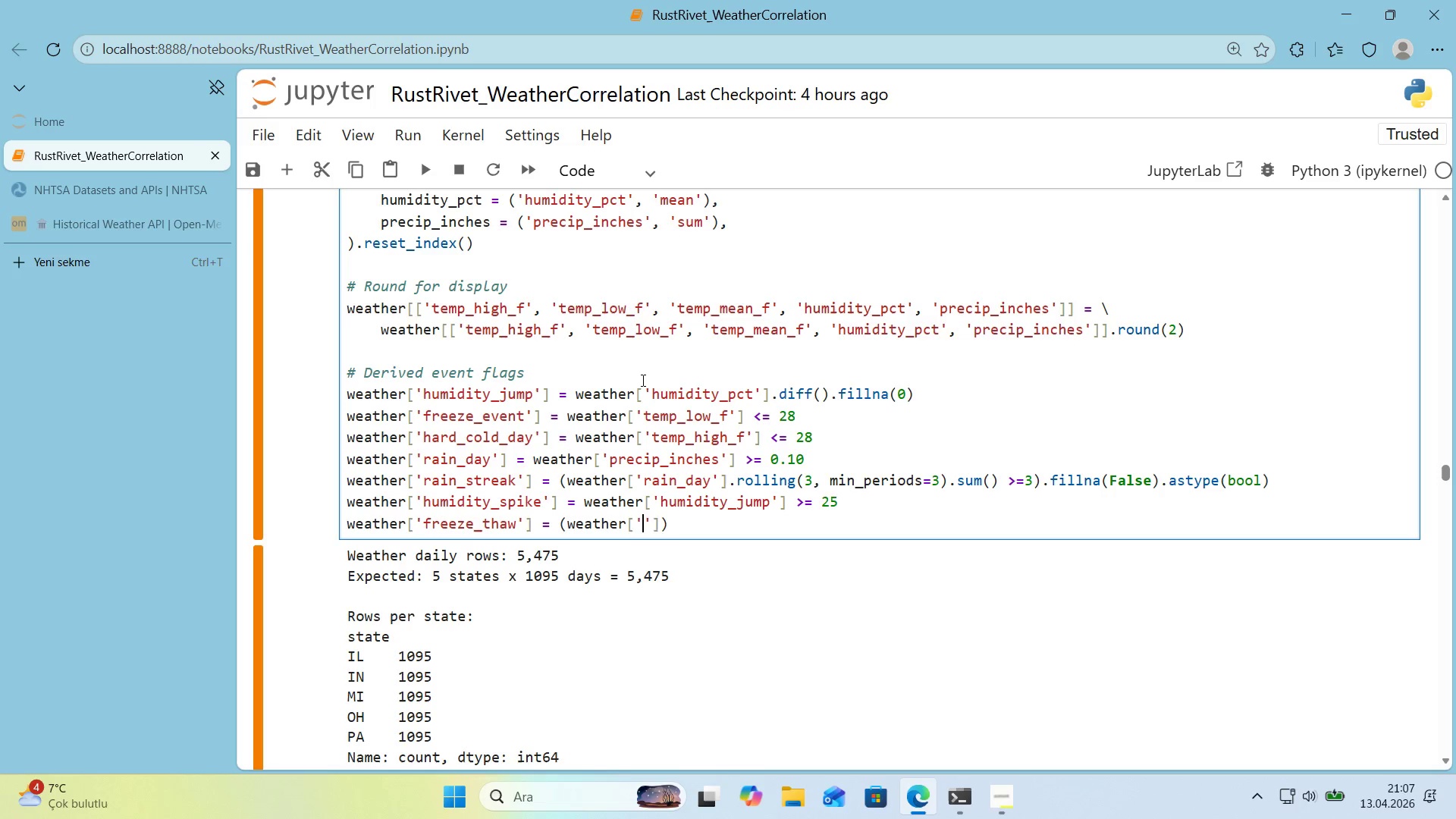 
type(temp_low_f)
 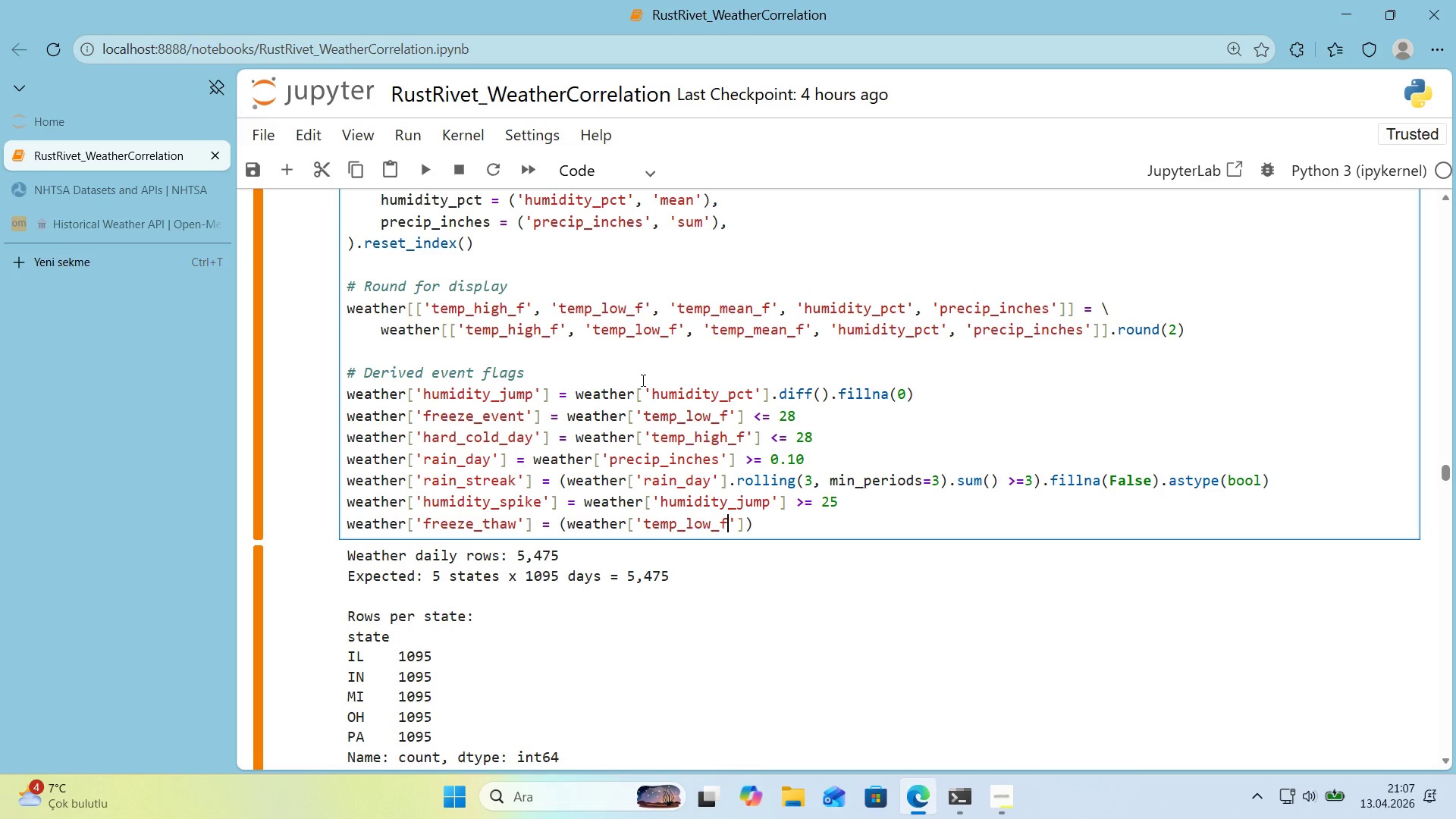 
key(ArrowRight)
 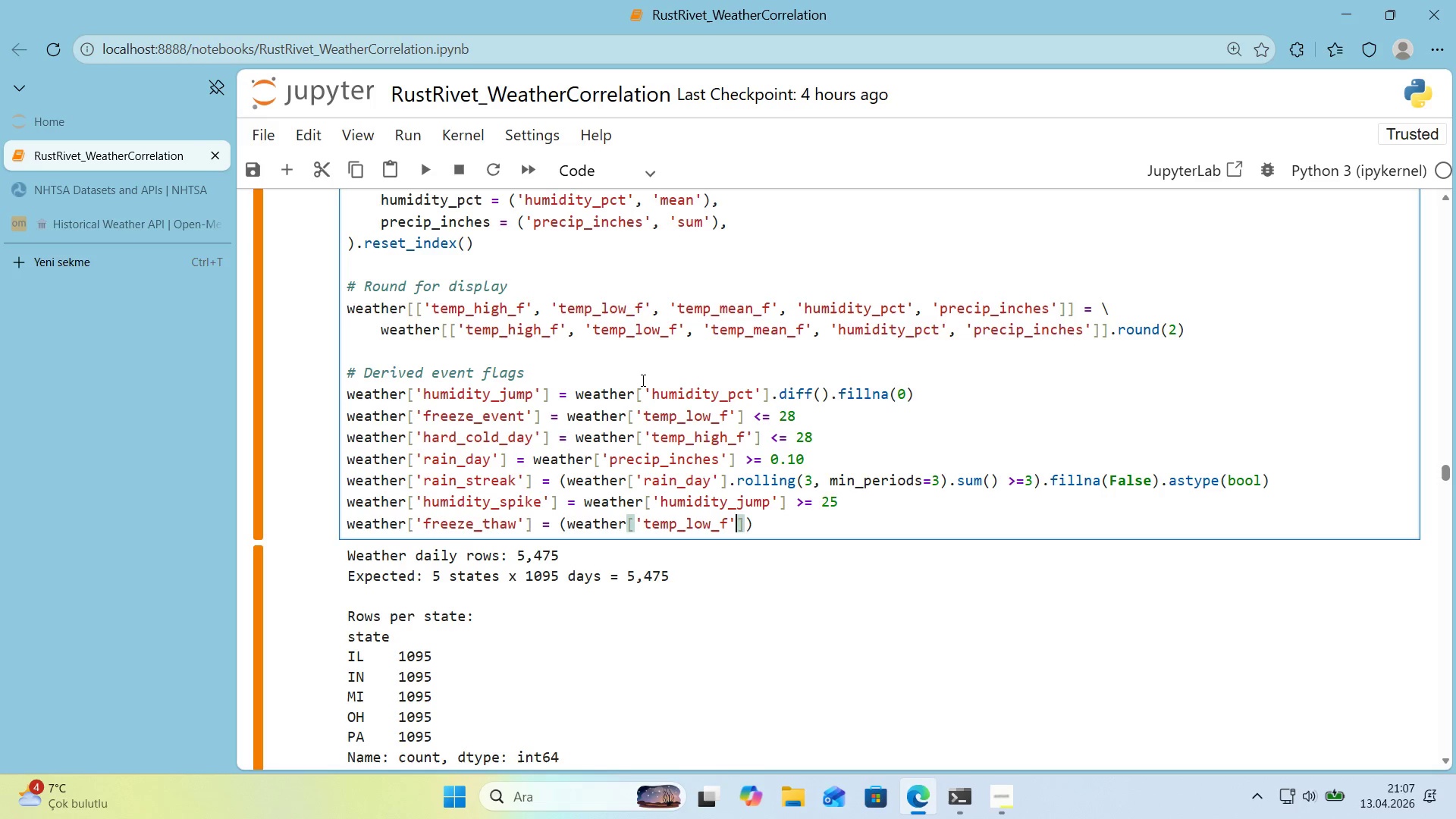 
key(ArrowRight)
 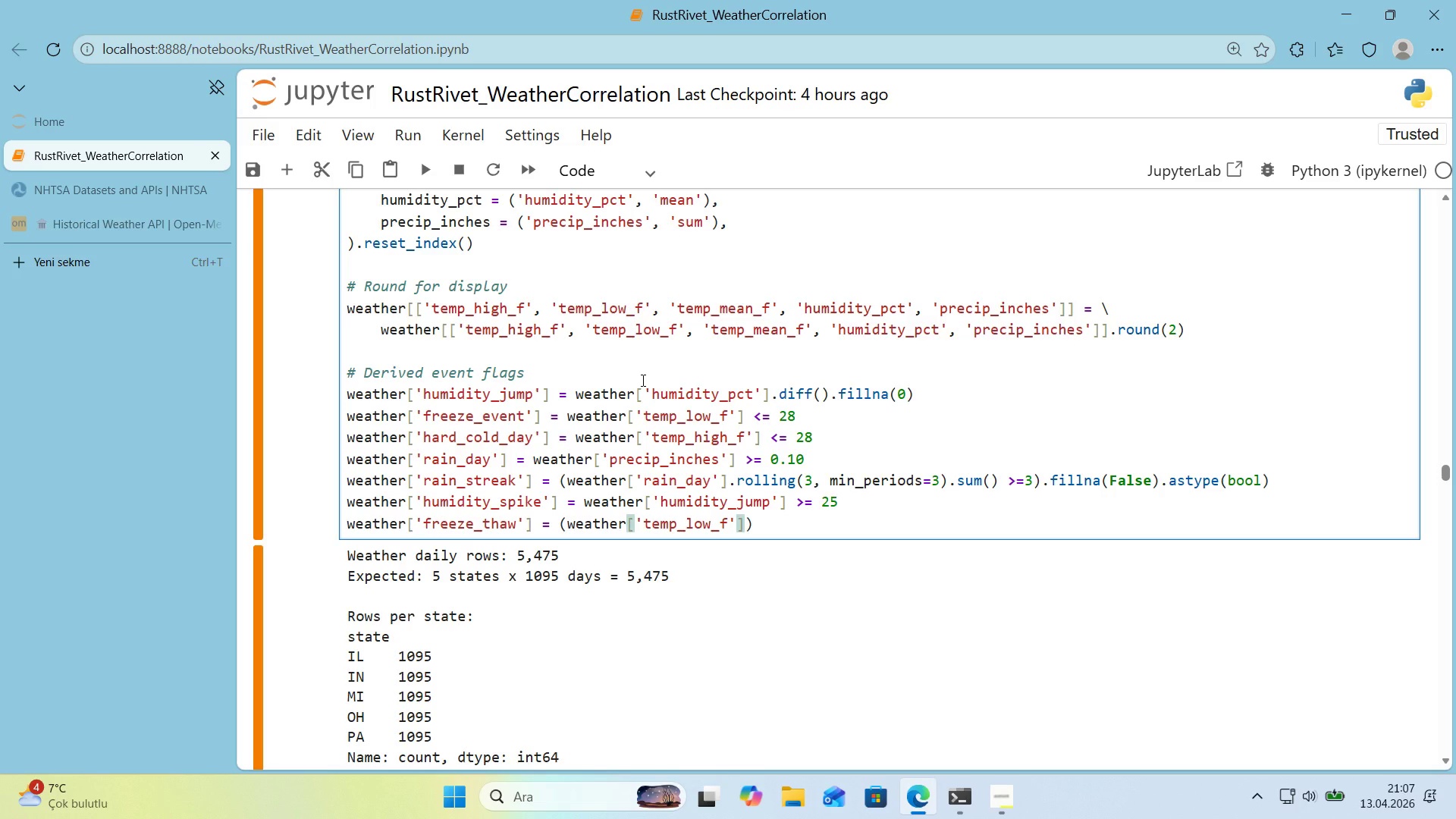 
type( [Break] 32)
 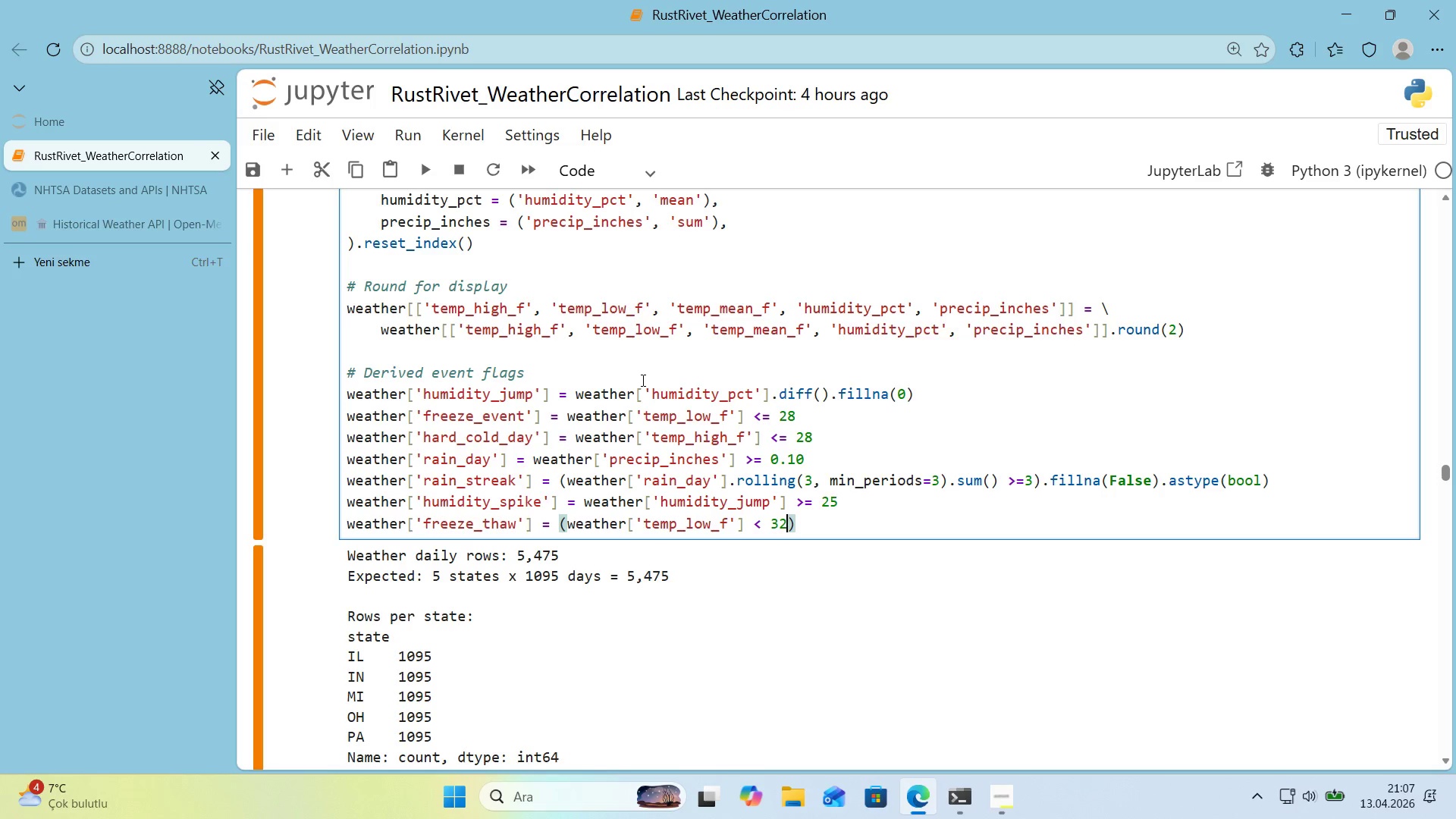 
key(ArrowRight)
 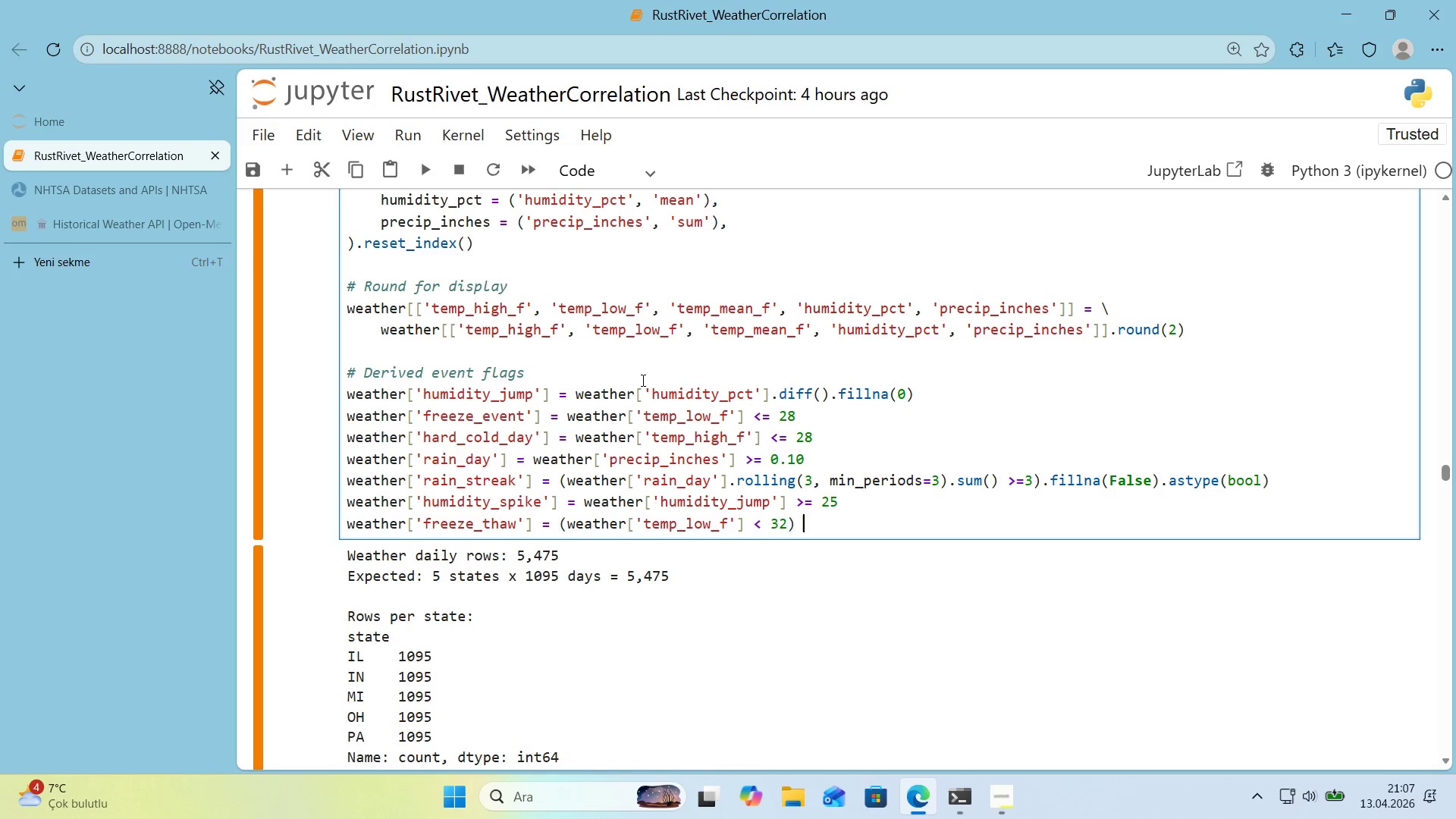 
type( ^ *()
 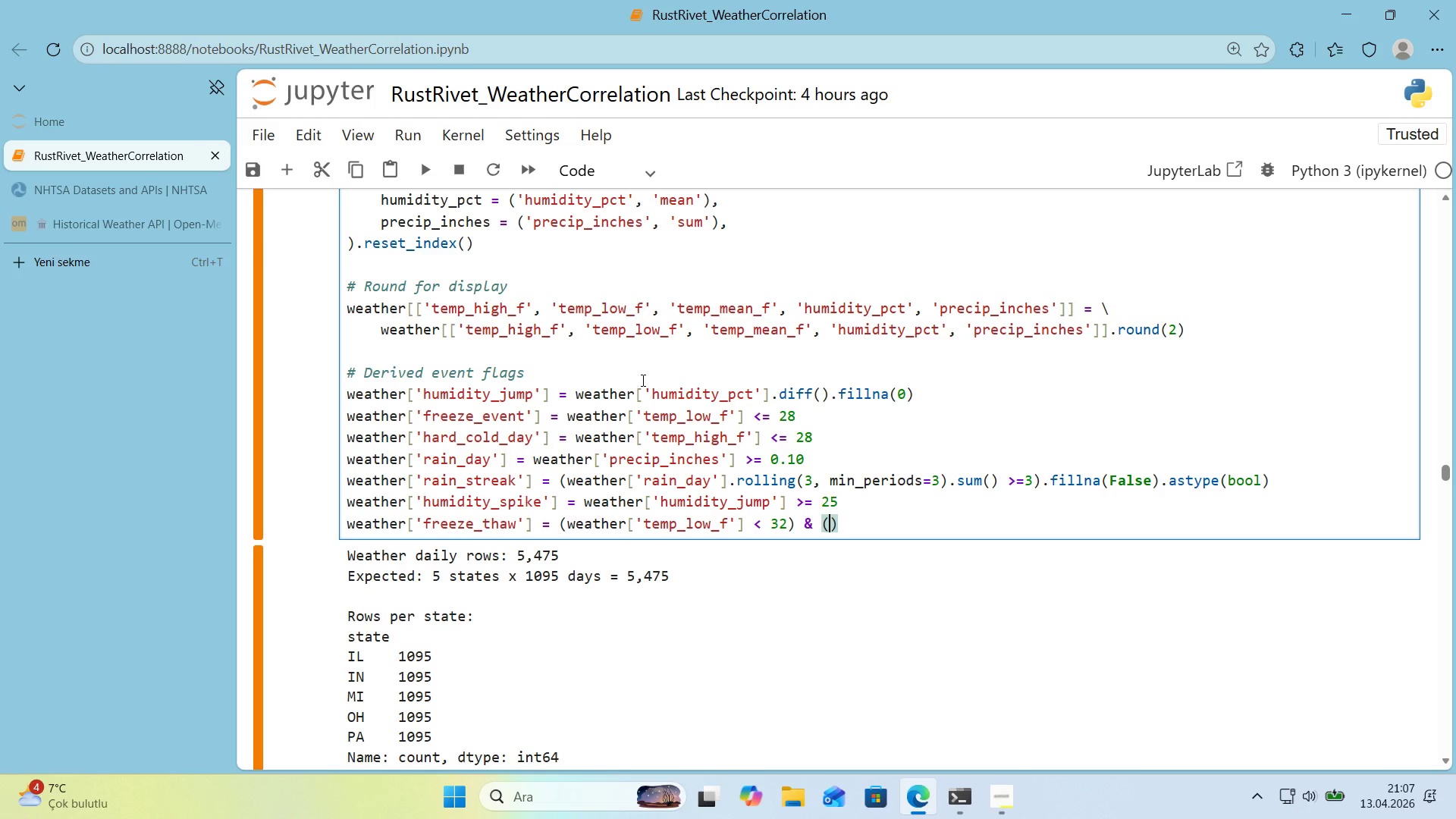 
 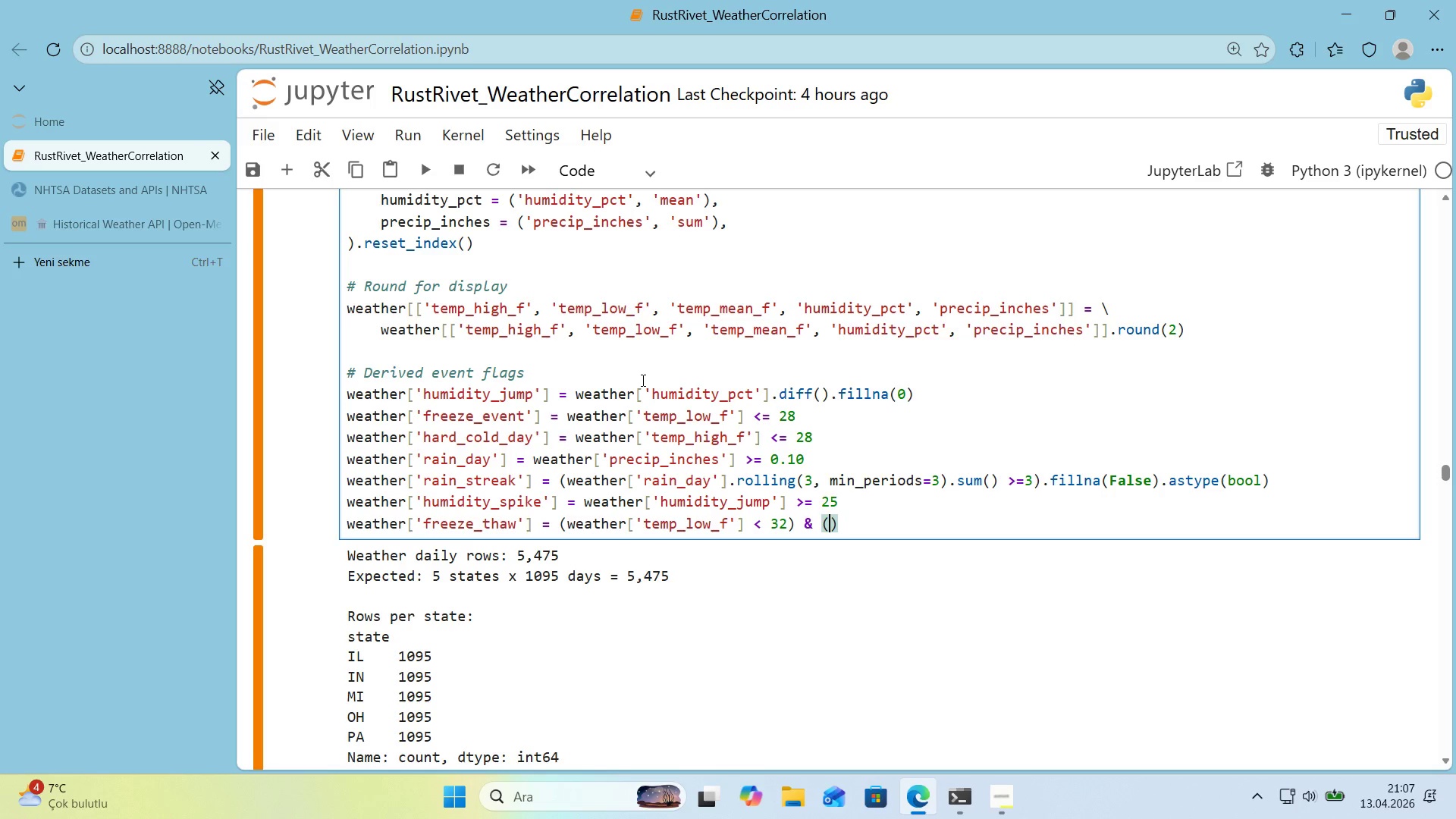 
key(ArrowLeft)
 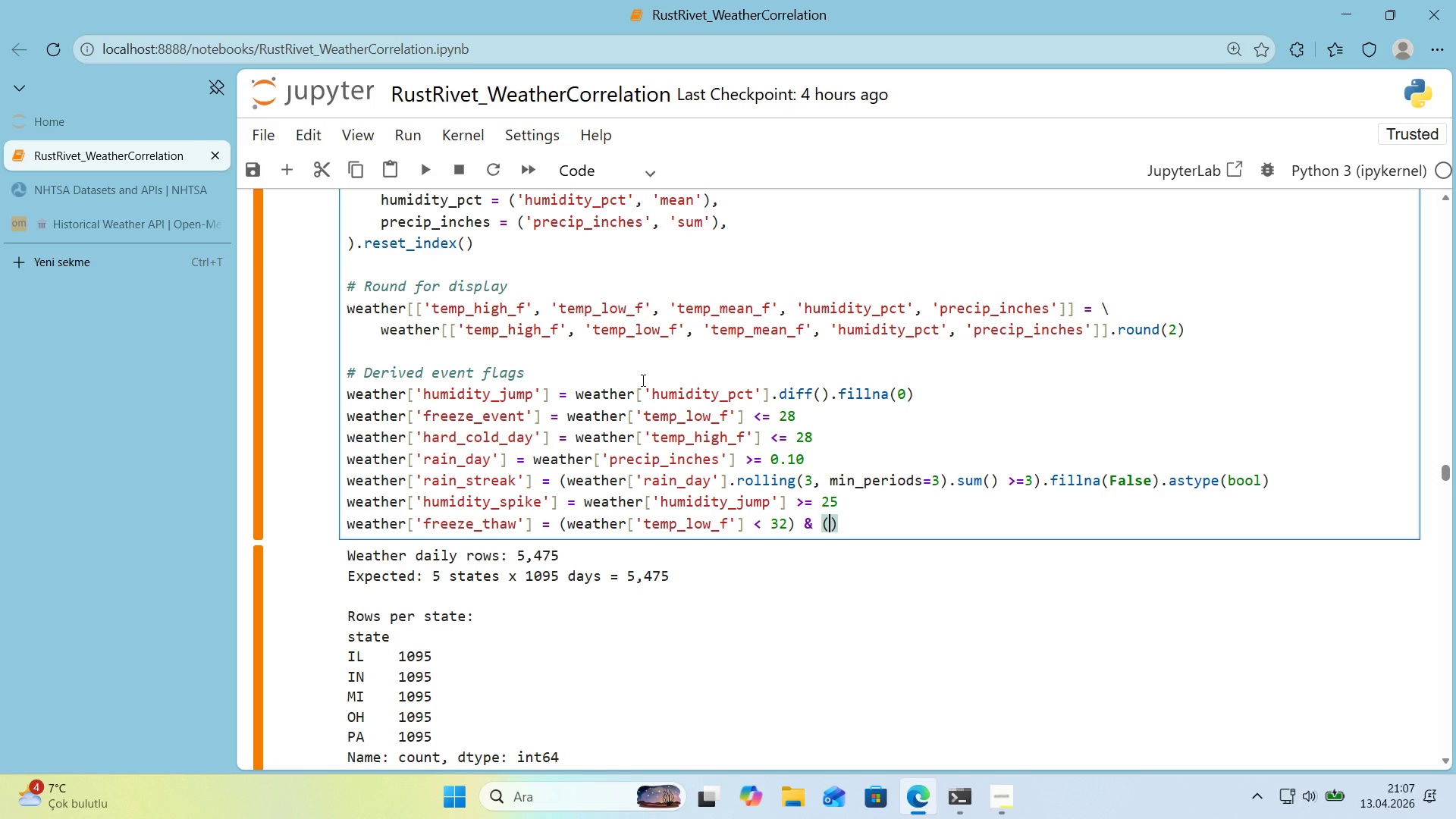 
type(weather)
 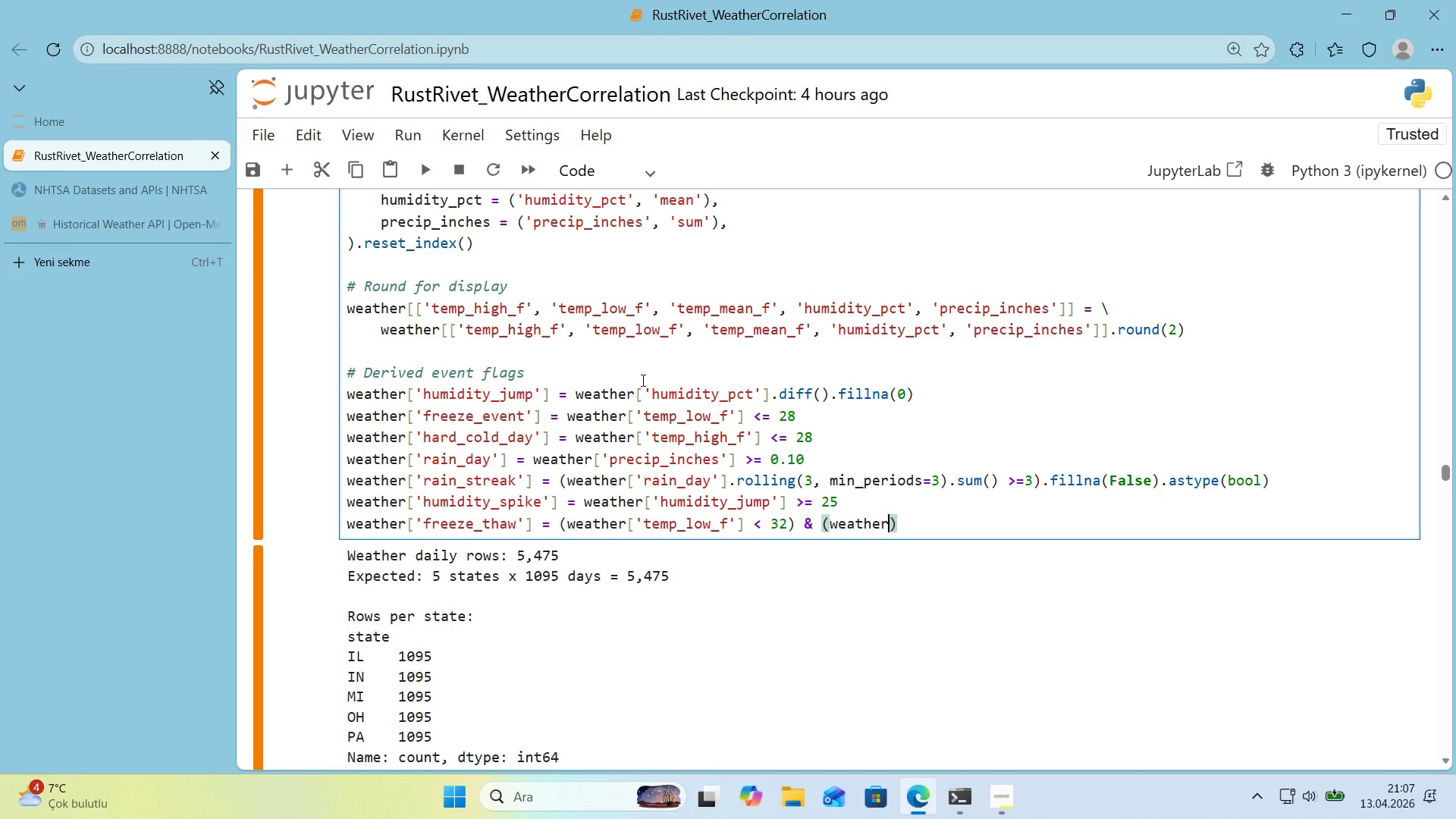 
key(Alt+Control+8)
 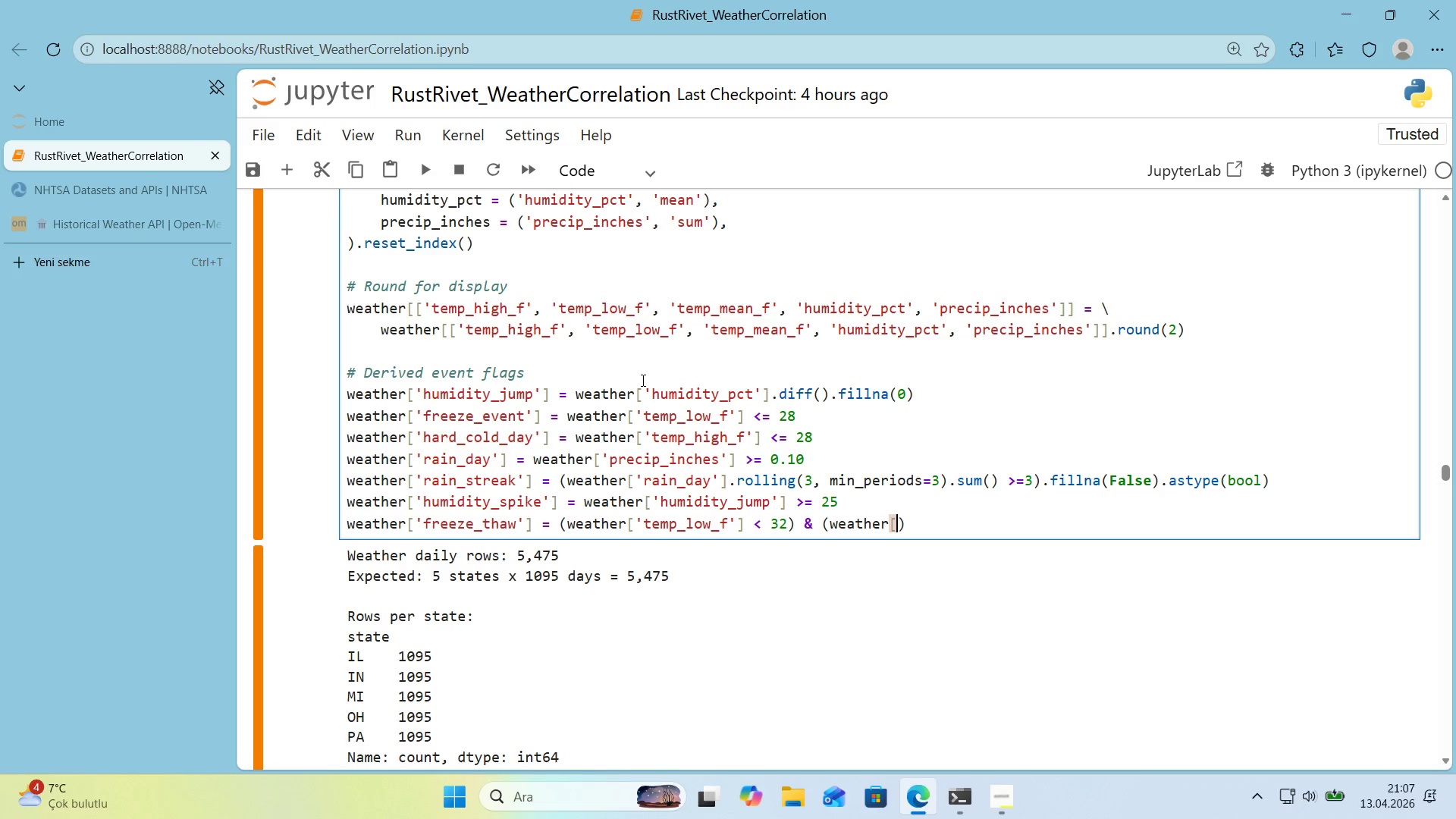 
key(Alt+Control+9)
 